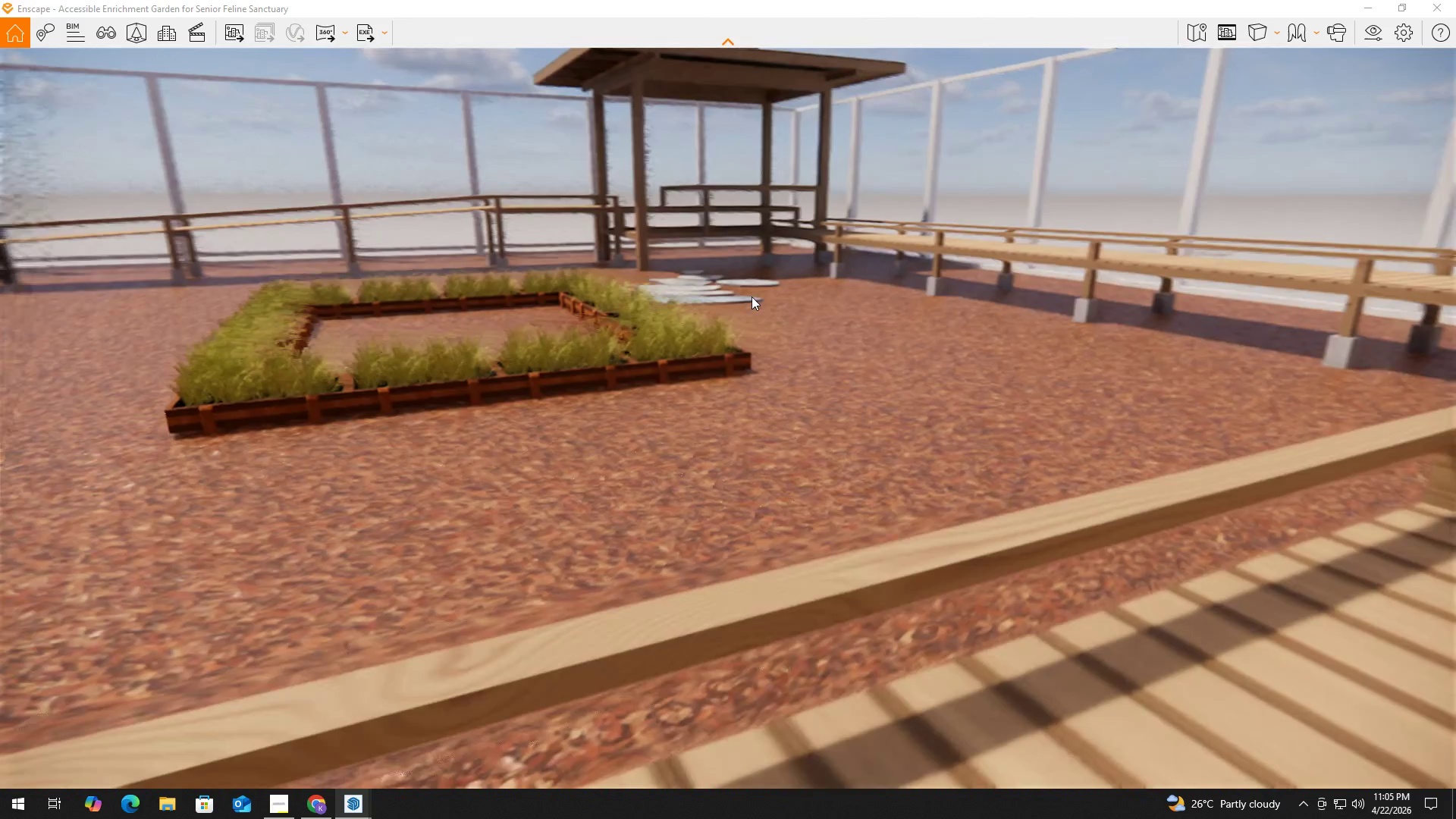 
type(wwww)
 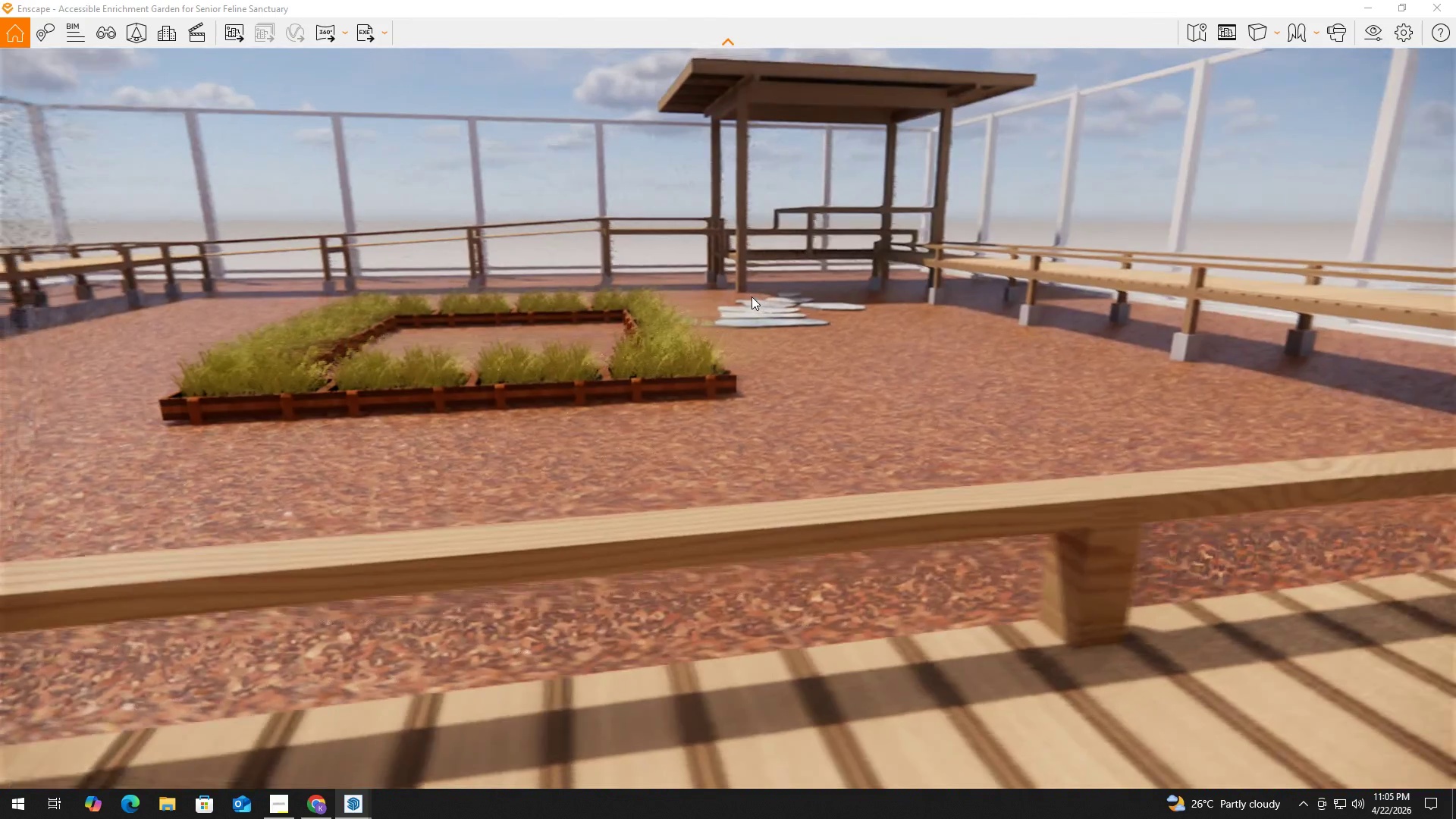 
hold_key(key=W, duration=1.52)
 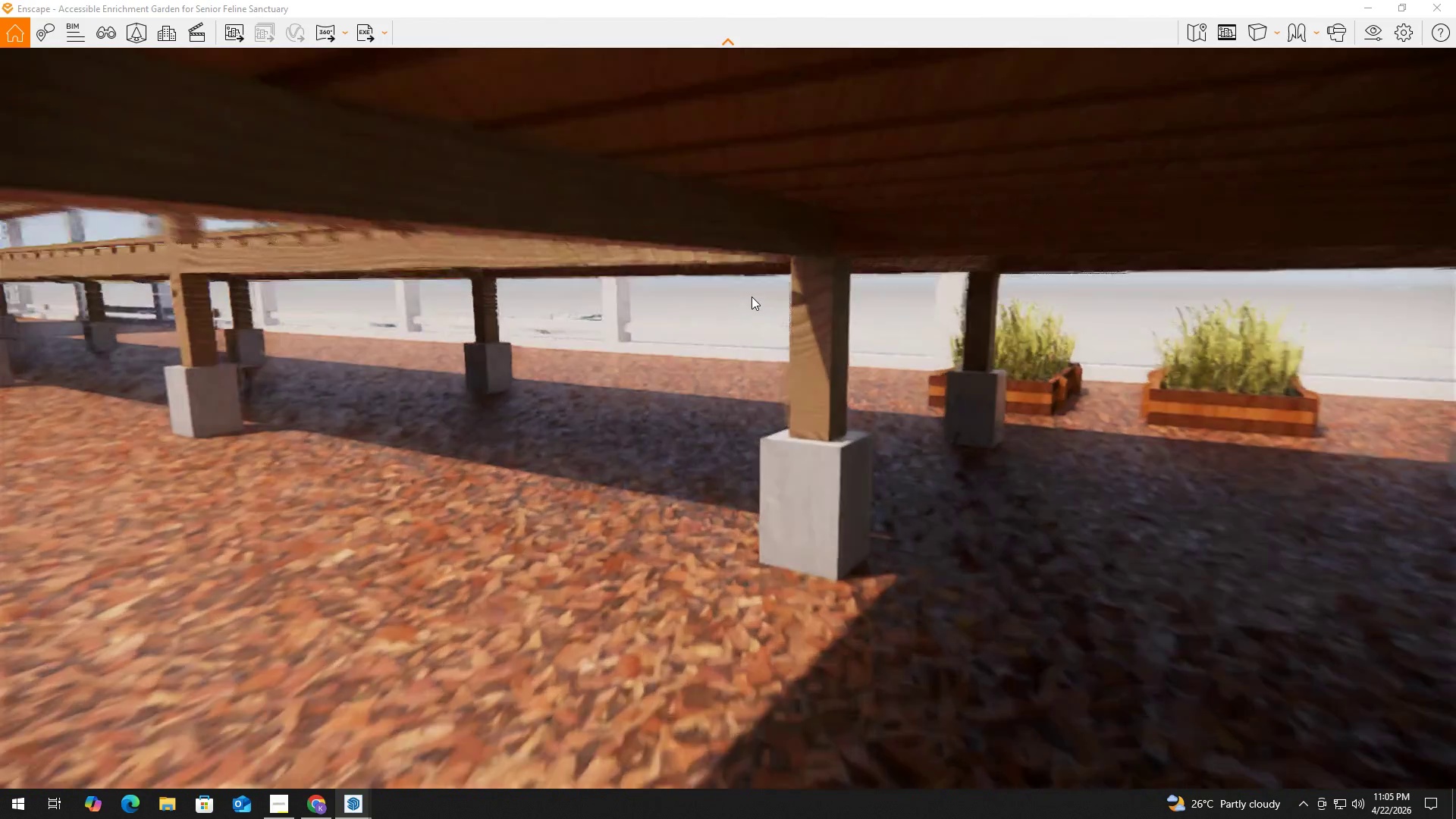 
hold_key(key=W, duration=7.38)
 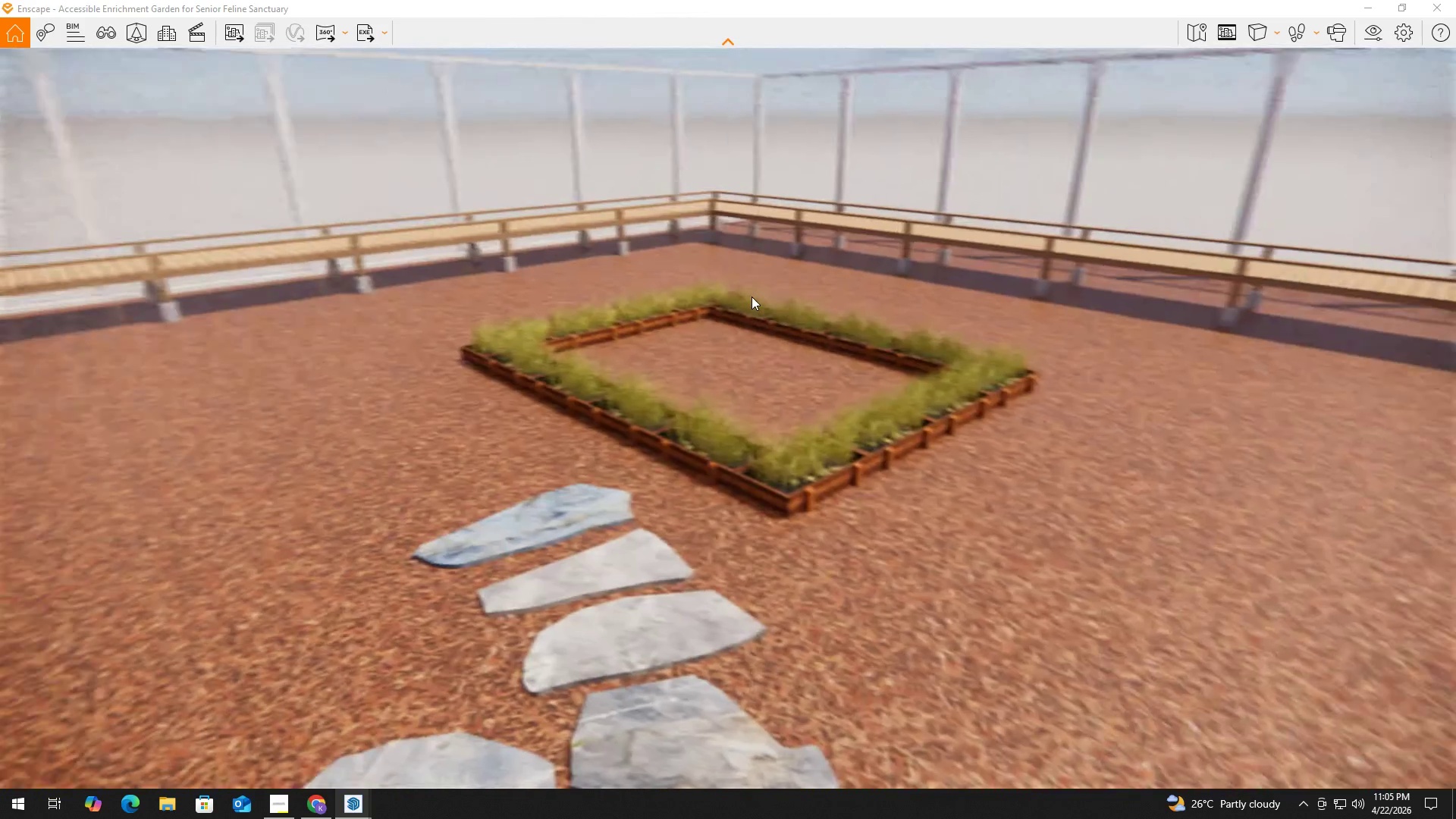 
hold_key(key=ShiftLeft, duration=0.42)
 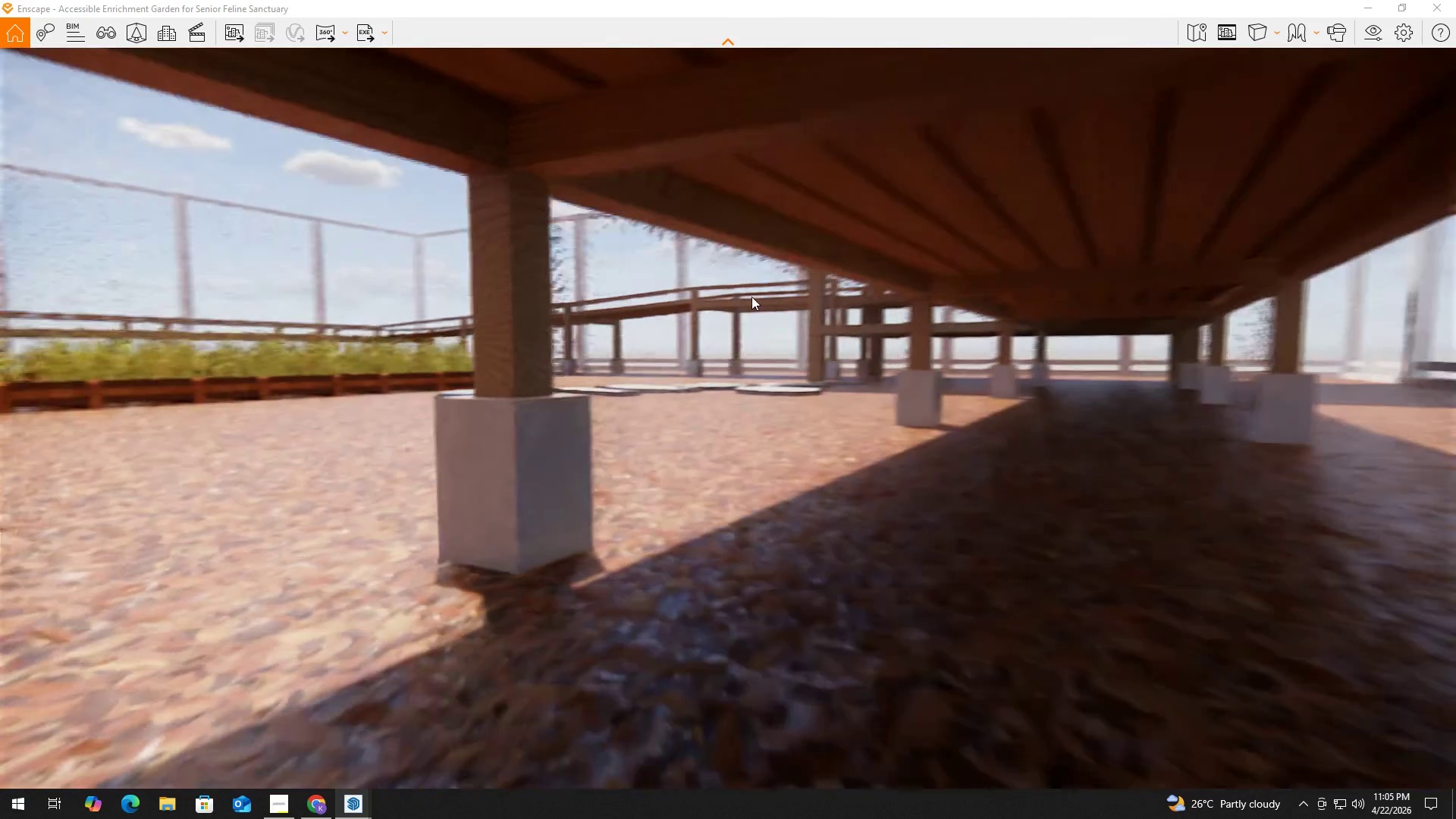 
type(d eq)
 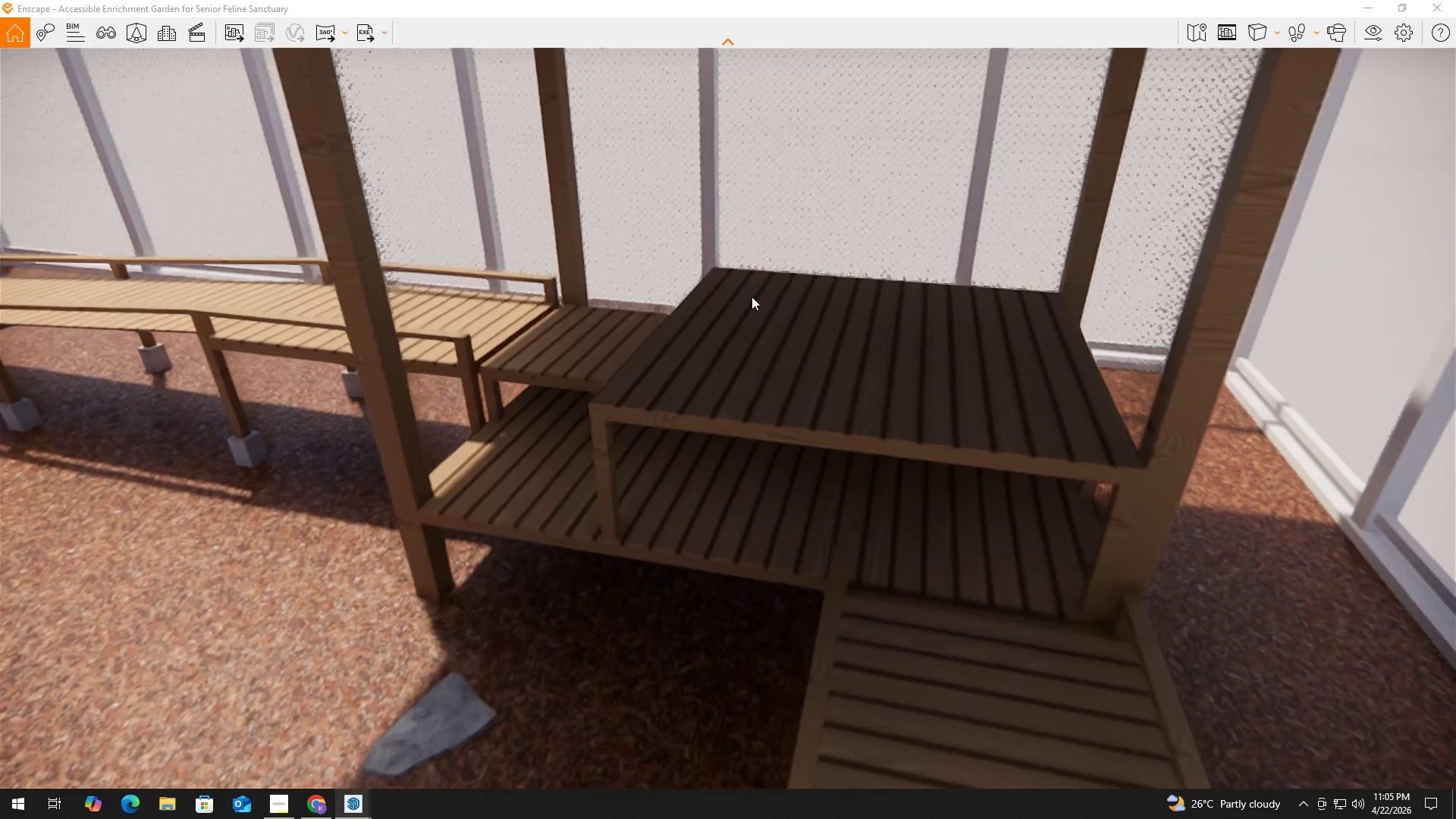 
hold_key(key=D, duration=1.5)
 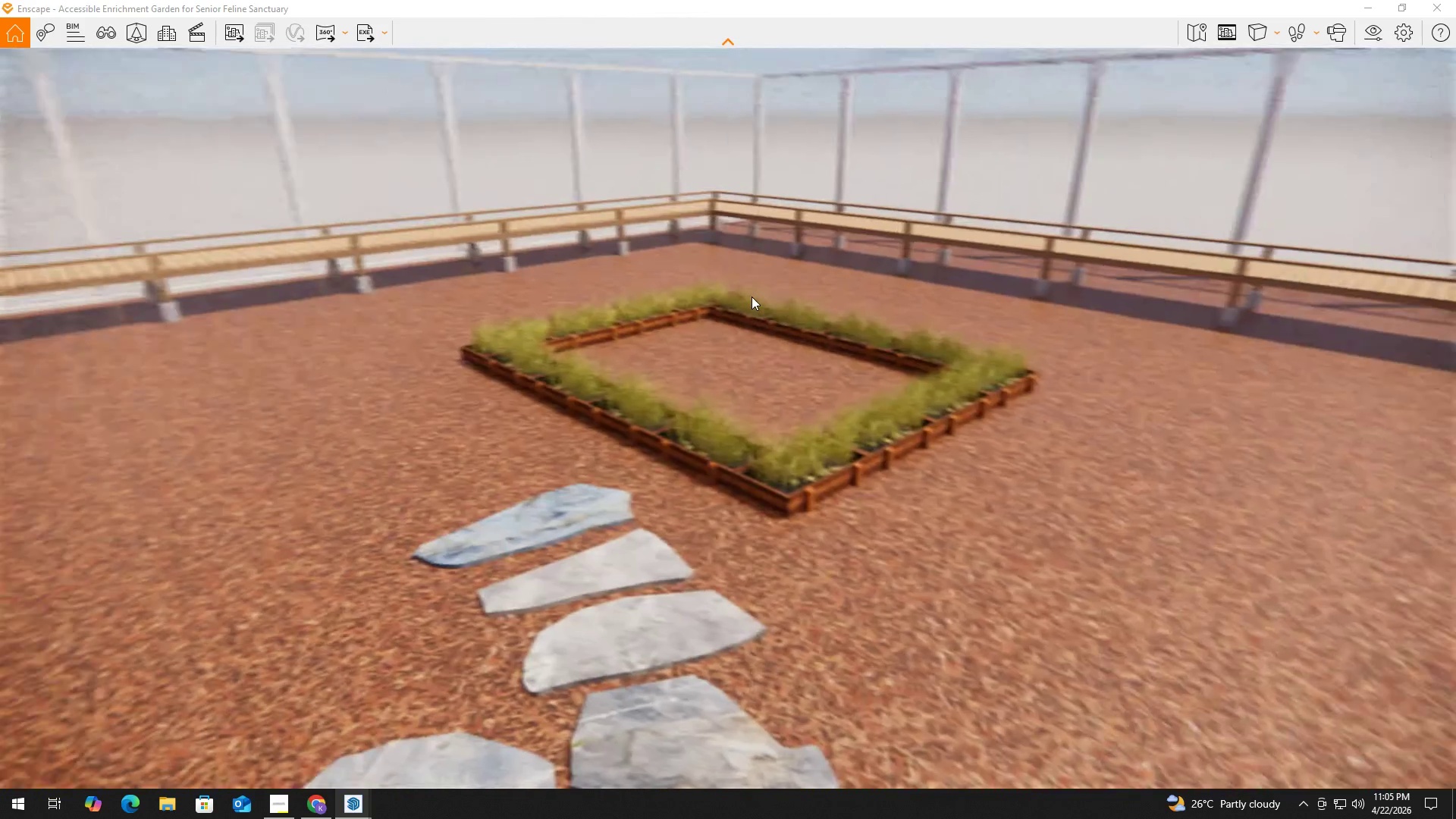 
hold_key(key=D, duration=0.41)
 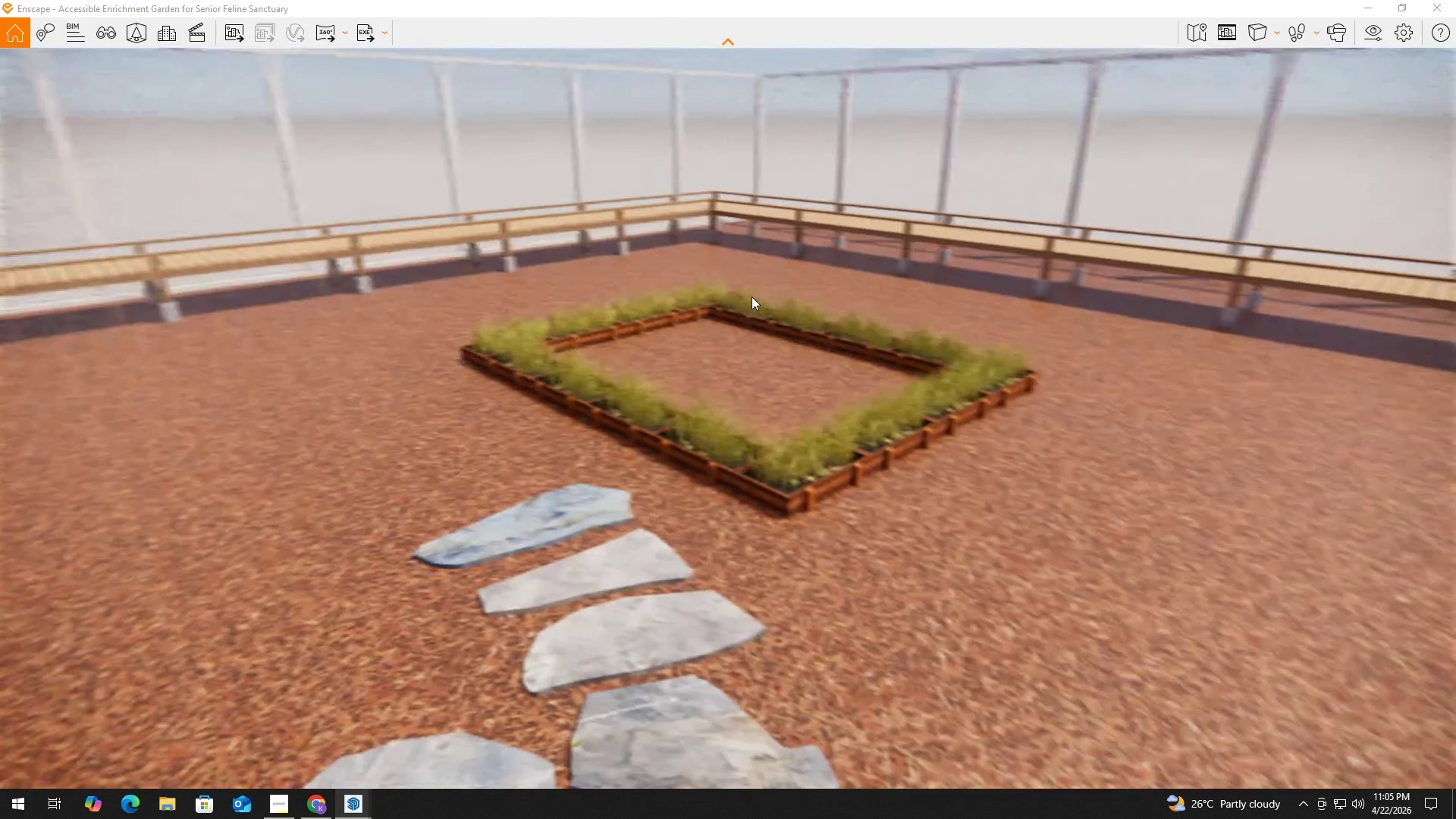 
hold_key(key=S, duration=0.55)
 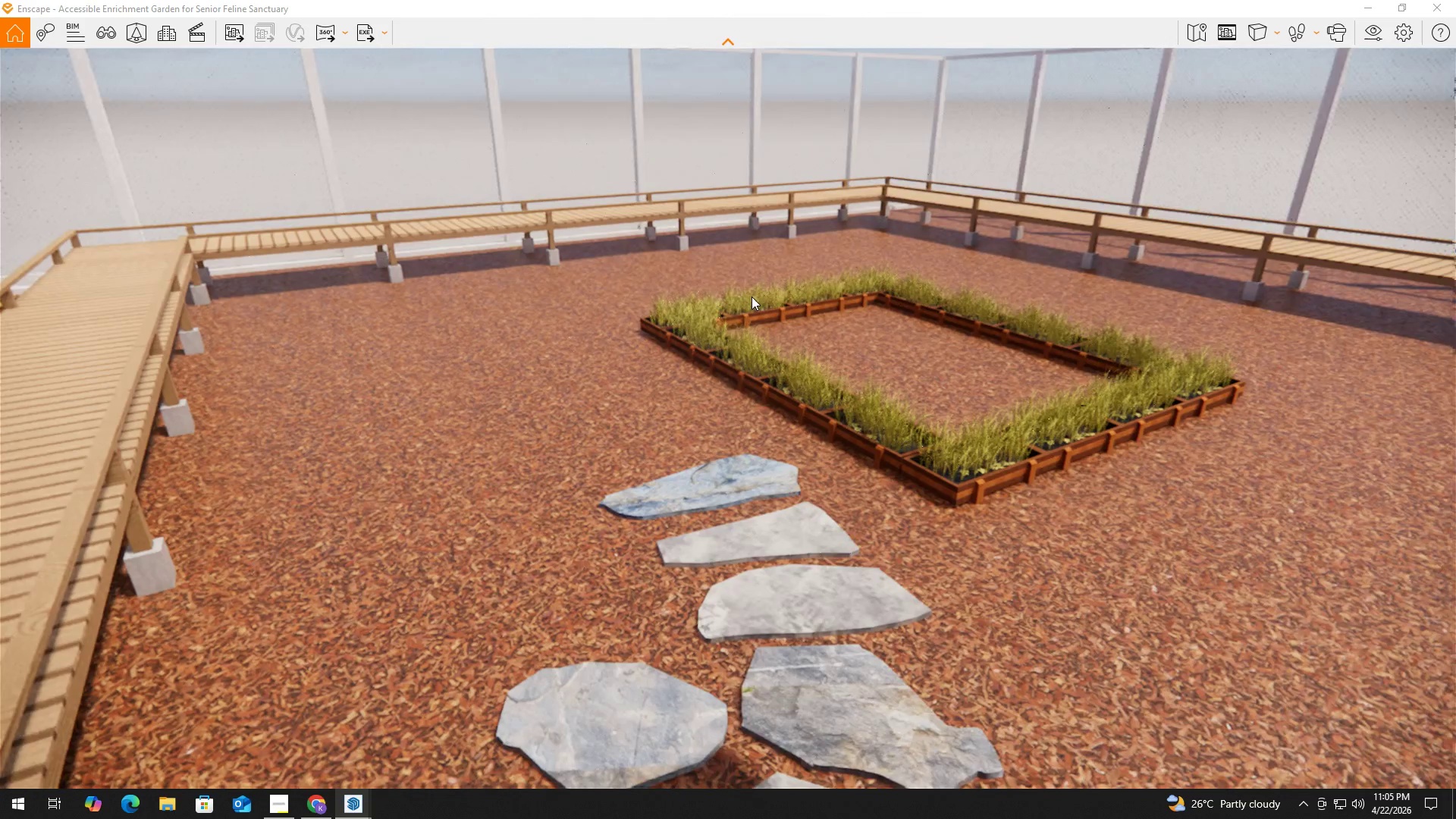 
hold_key(key=E, duration=0.41)
 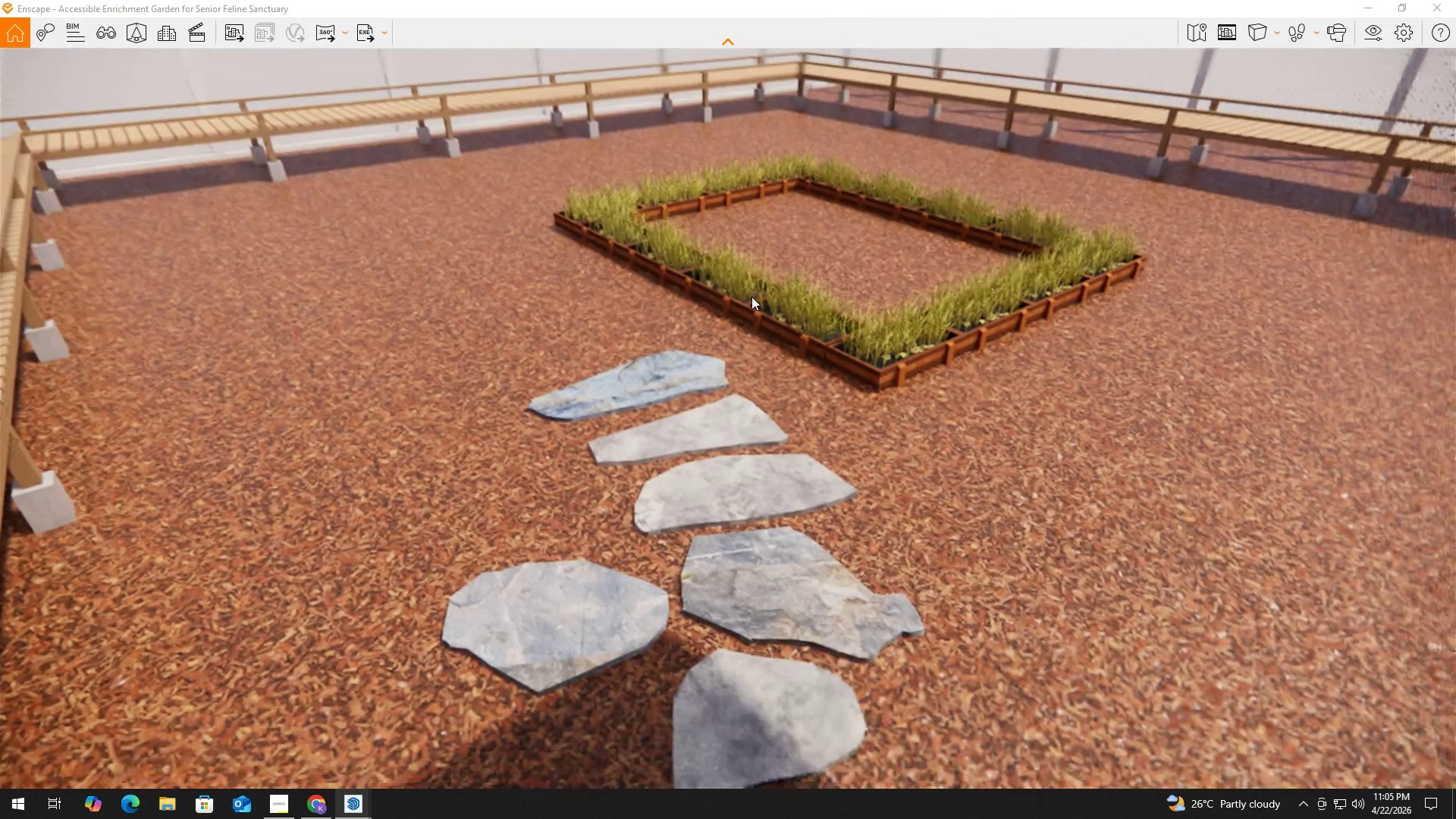 
hold_key(key=W, duration=1.2)
 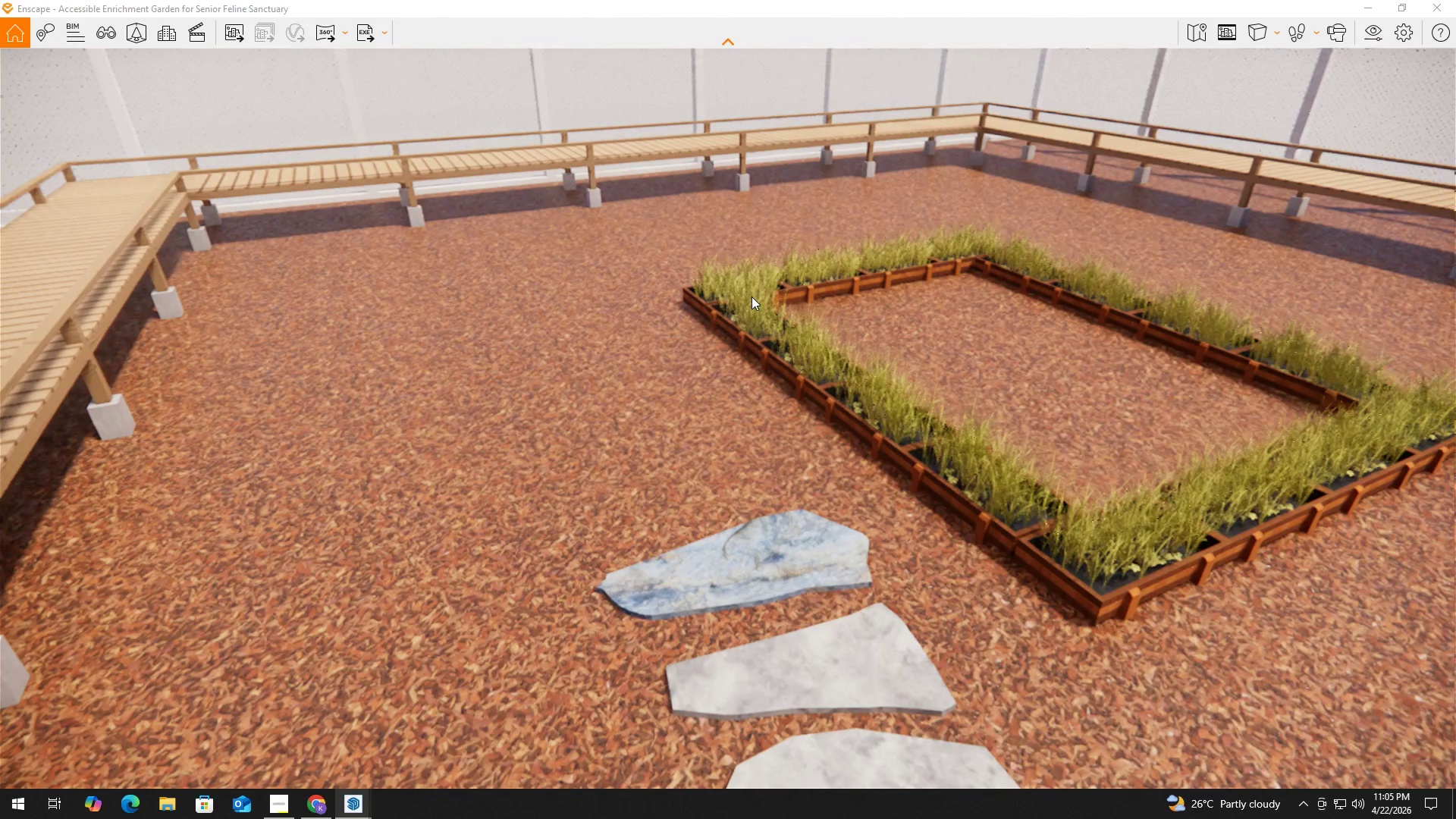 
hold_key(key=E, duration=0.5)
 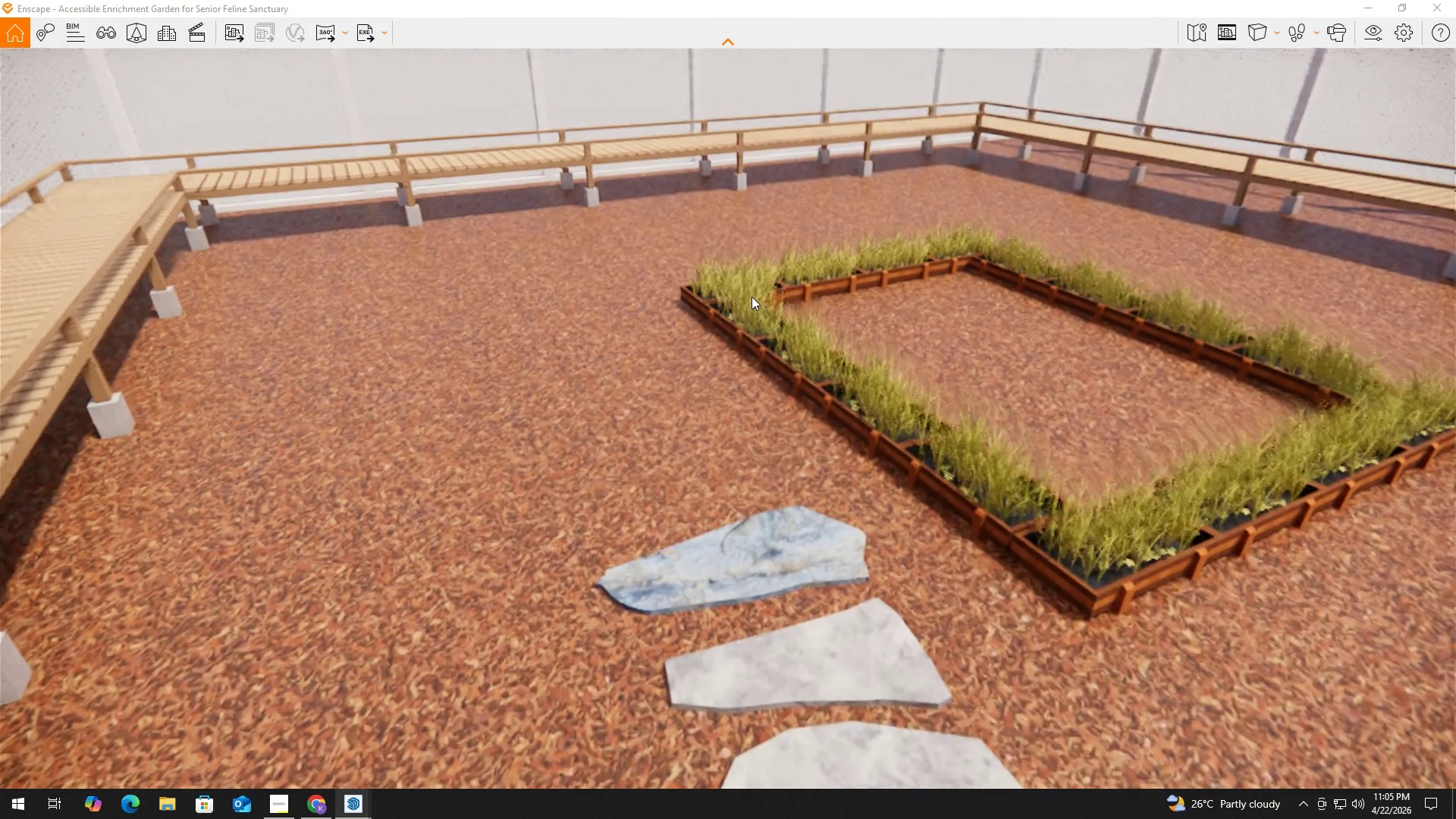 
hold_key(key=E, duration=0.95)
 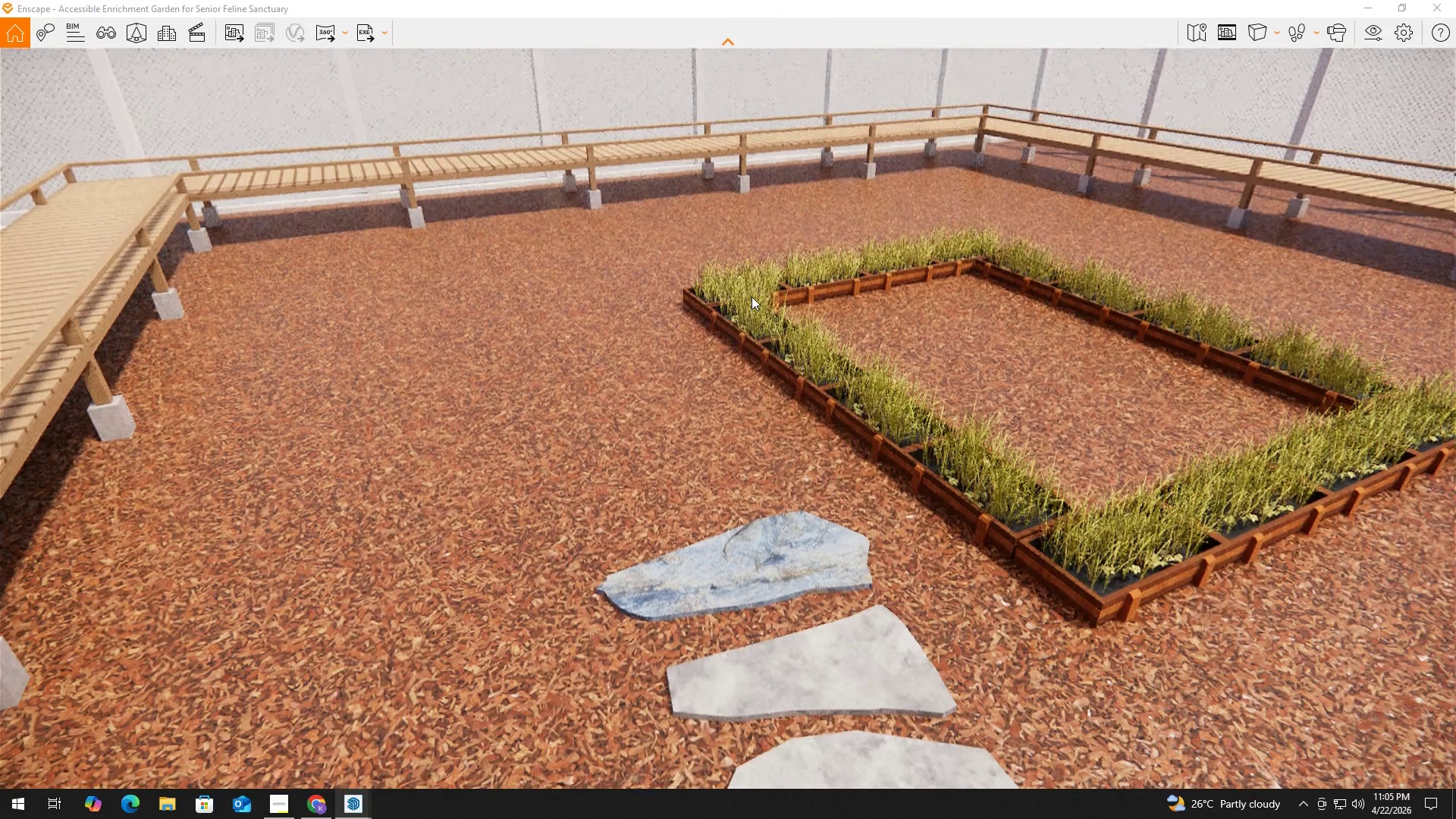 
hold_key(key=ShiftLeft, duration=0.41)
 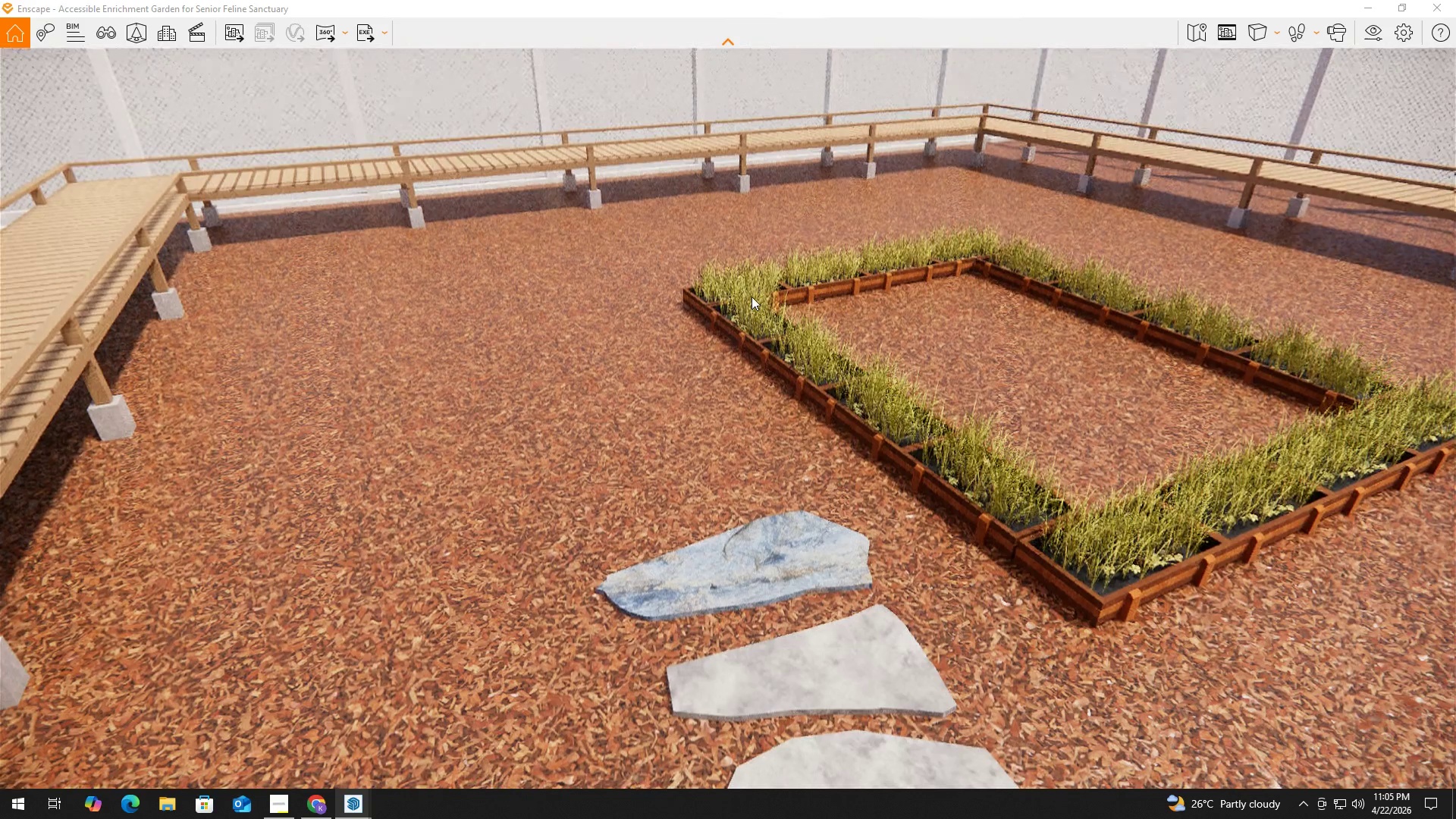 
hold_key(key=ShiftLeft, duration=0.66)
 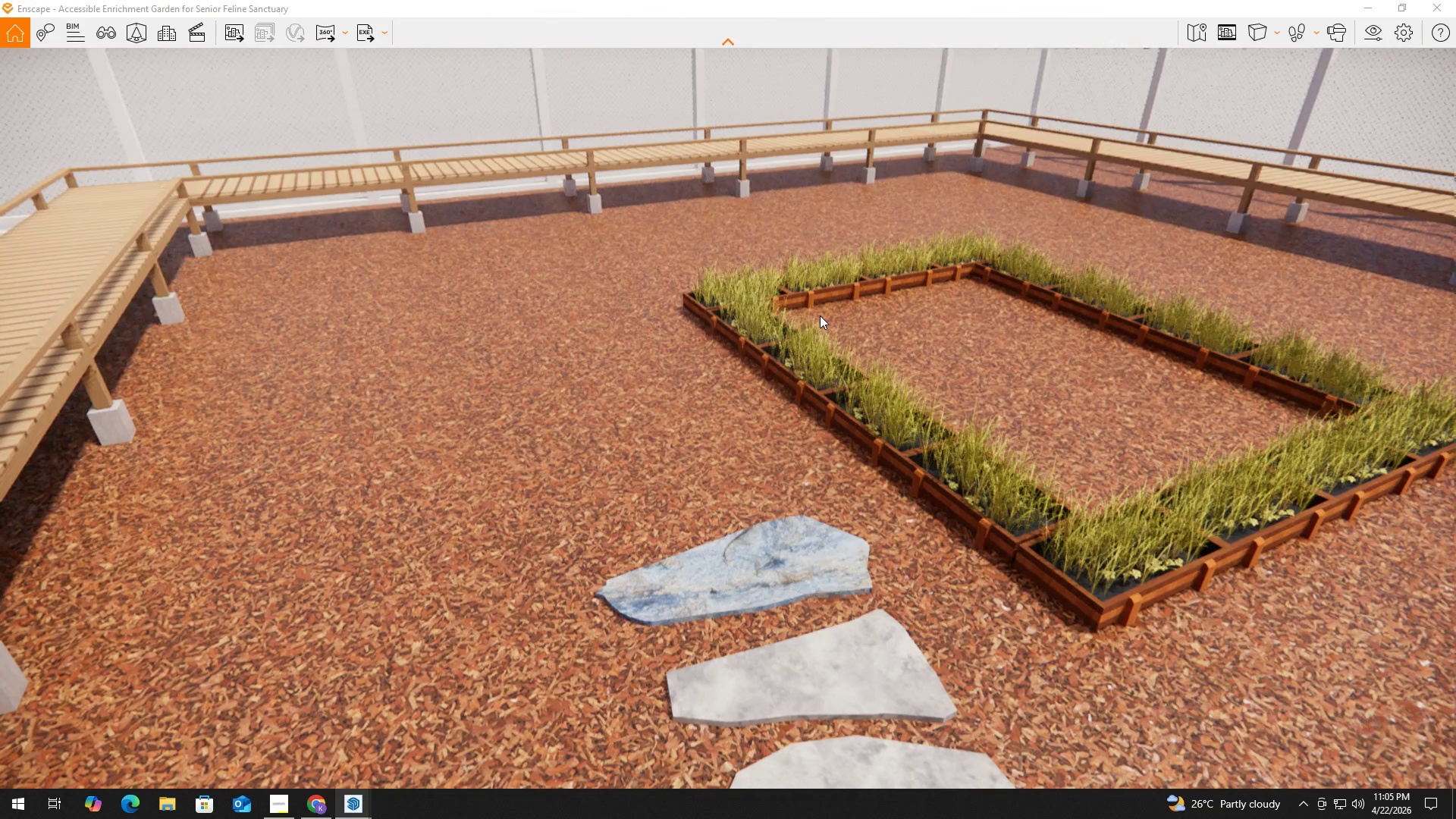 
hold_key(key=Q, duration=0.36)
 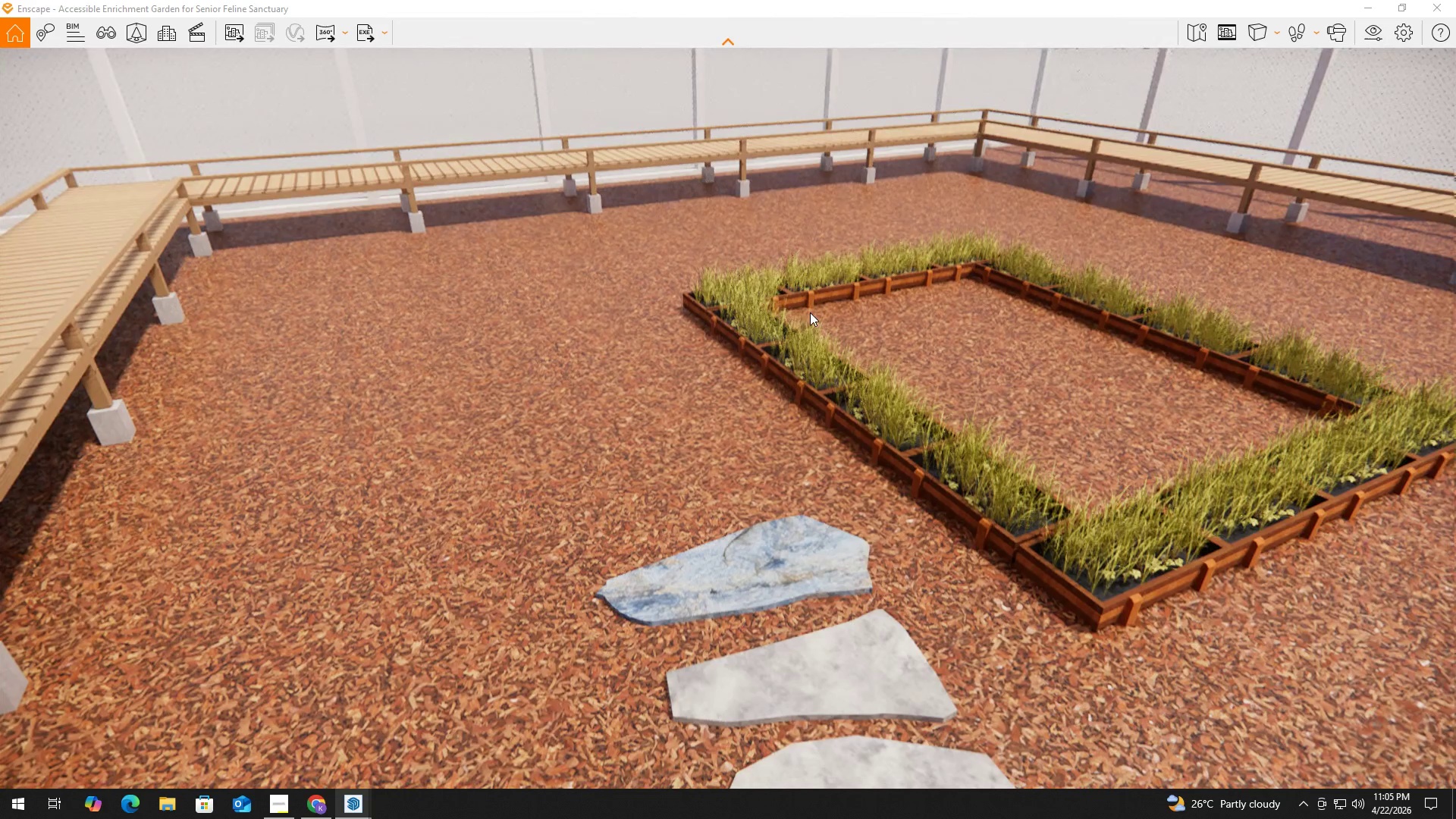 
left_click([820, 315])
 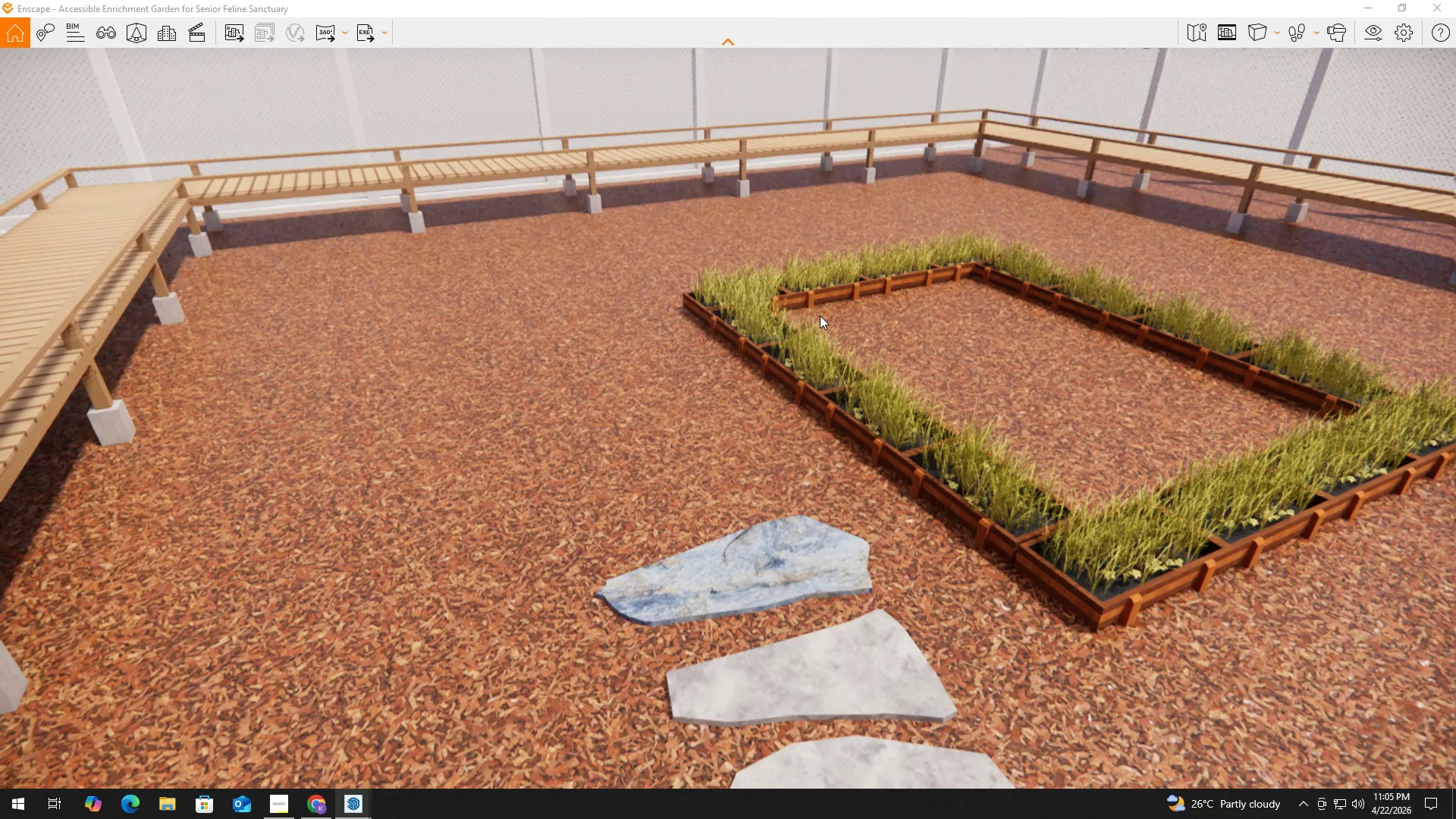 
key(Shift+E)
 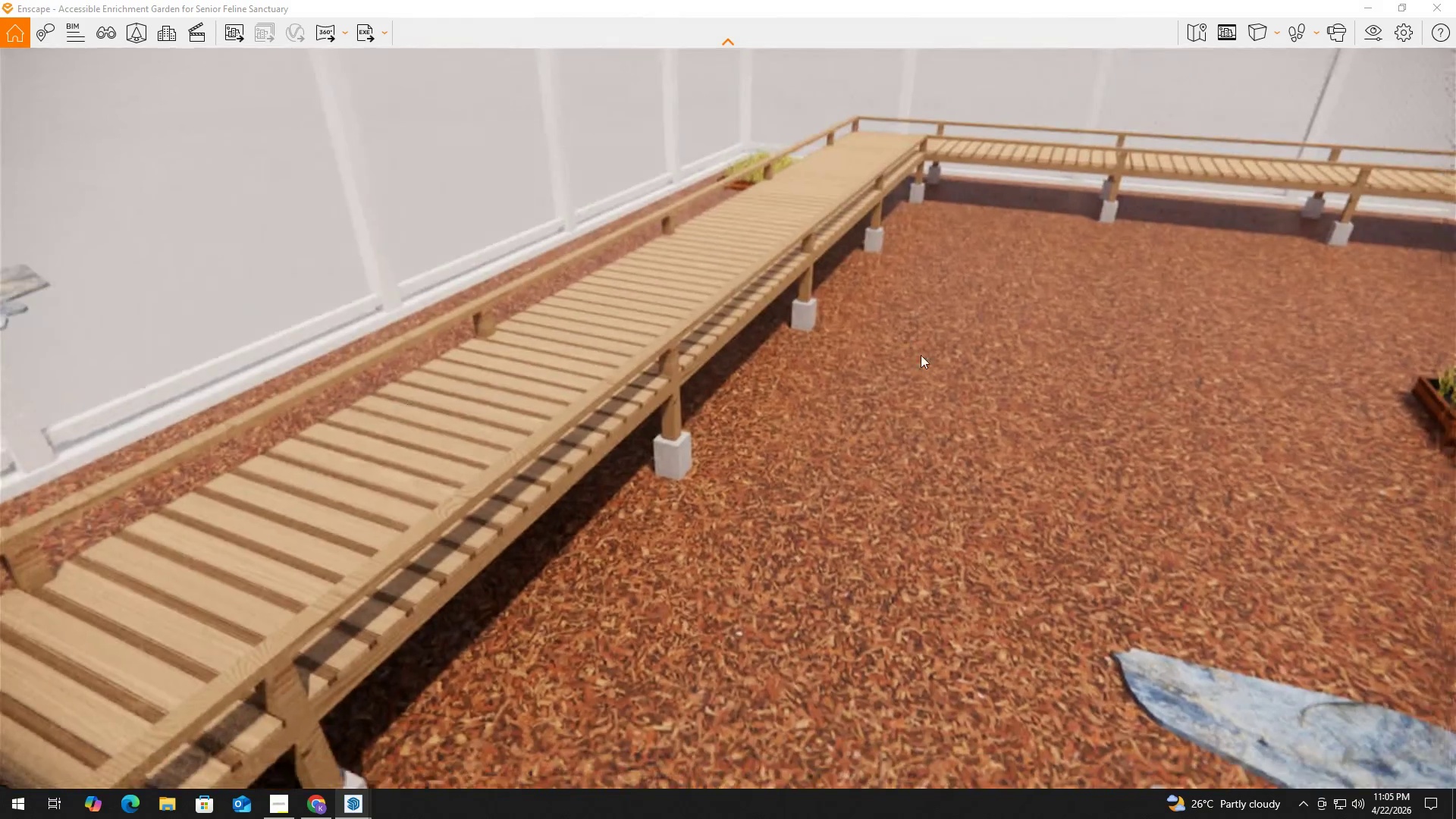 
hold_key(key=W, duration=0.89)
 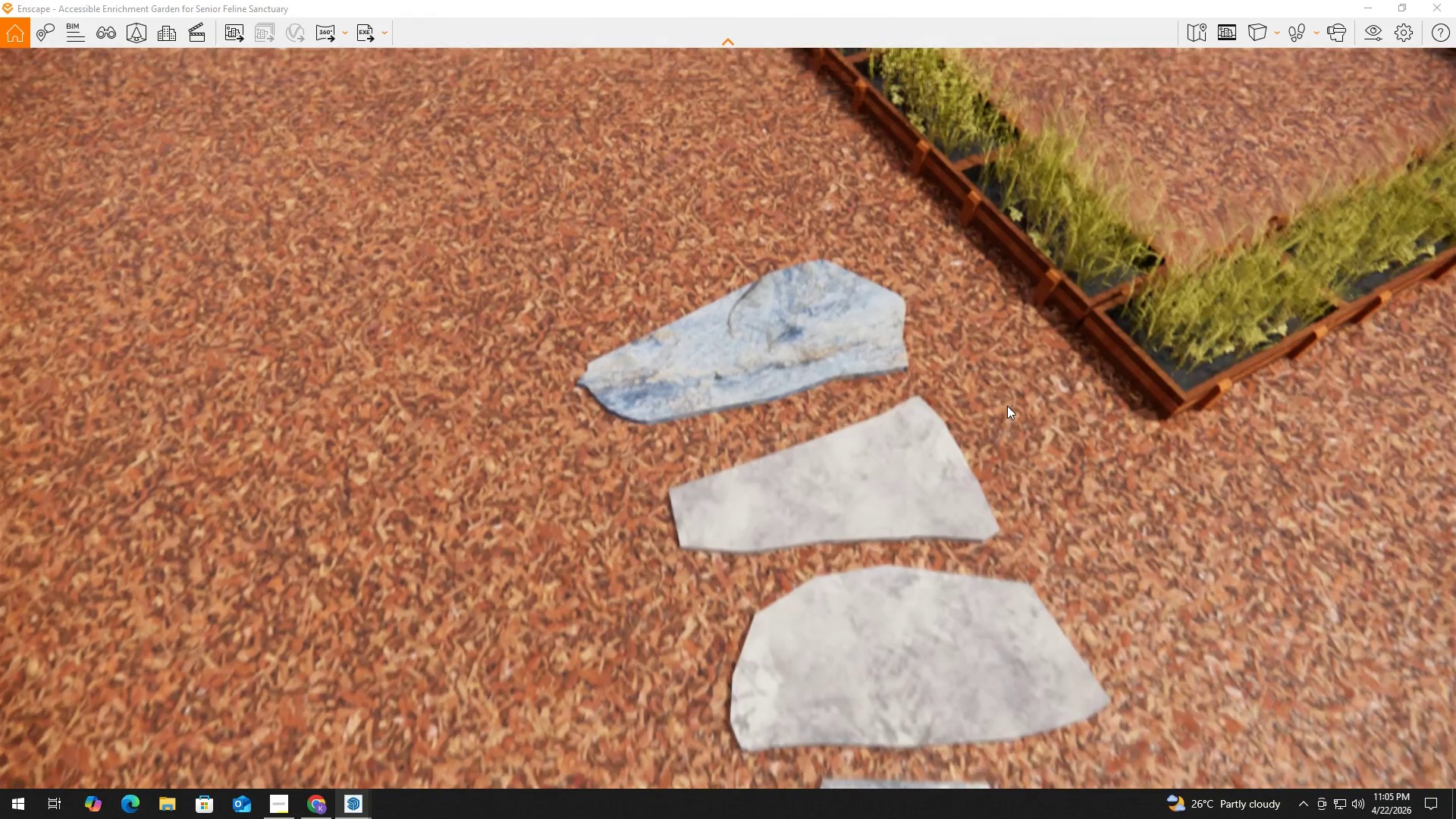 
hold_key(key=S, duration=0.39)
 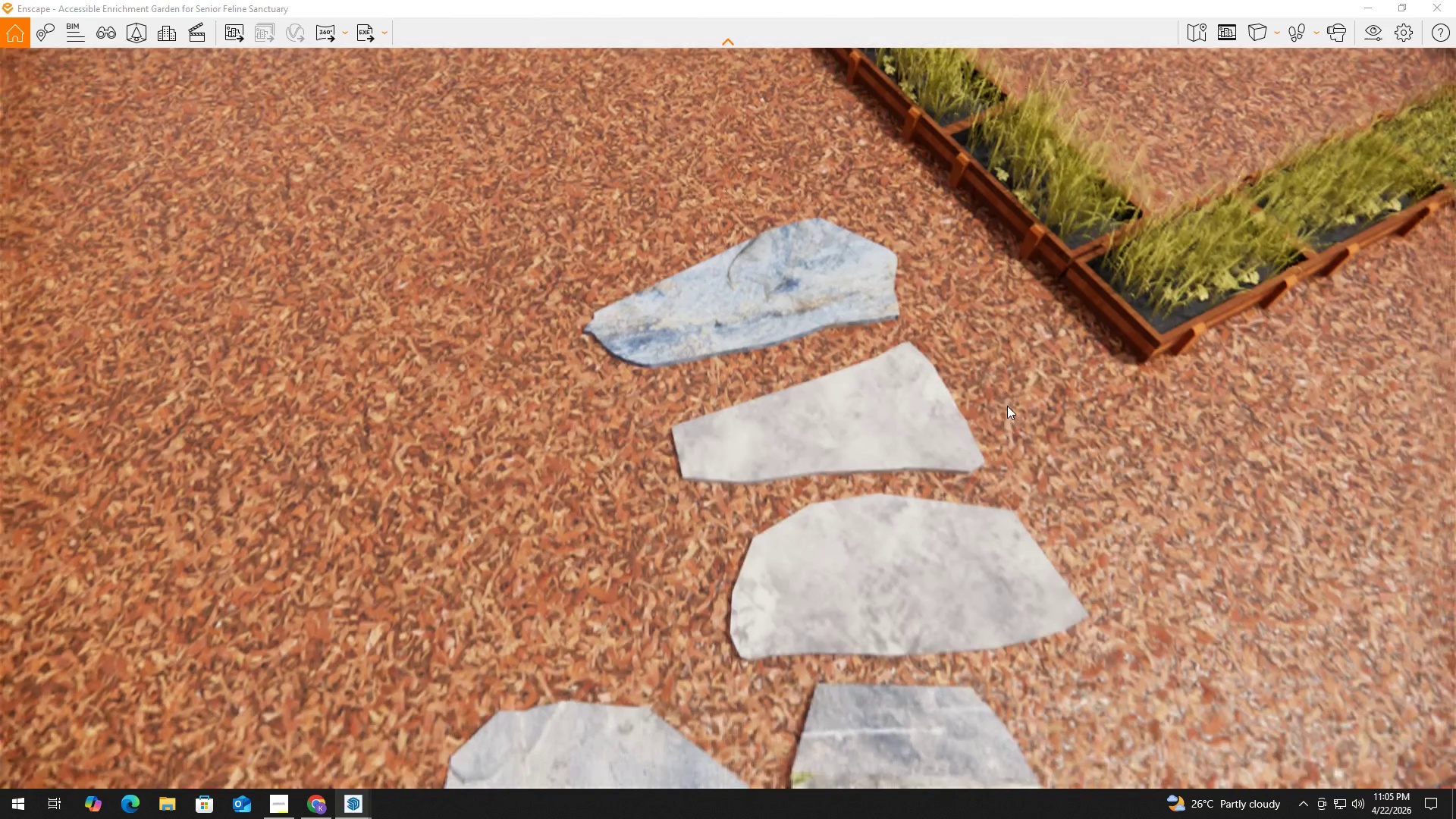 
hold_key(key=W, duration=1.41)
 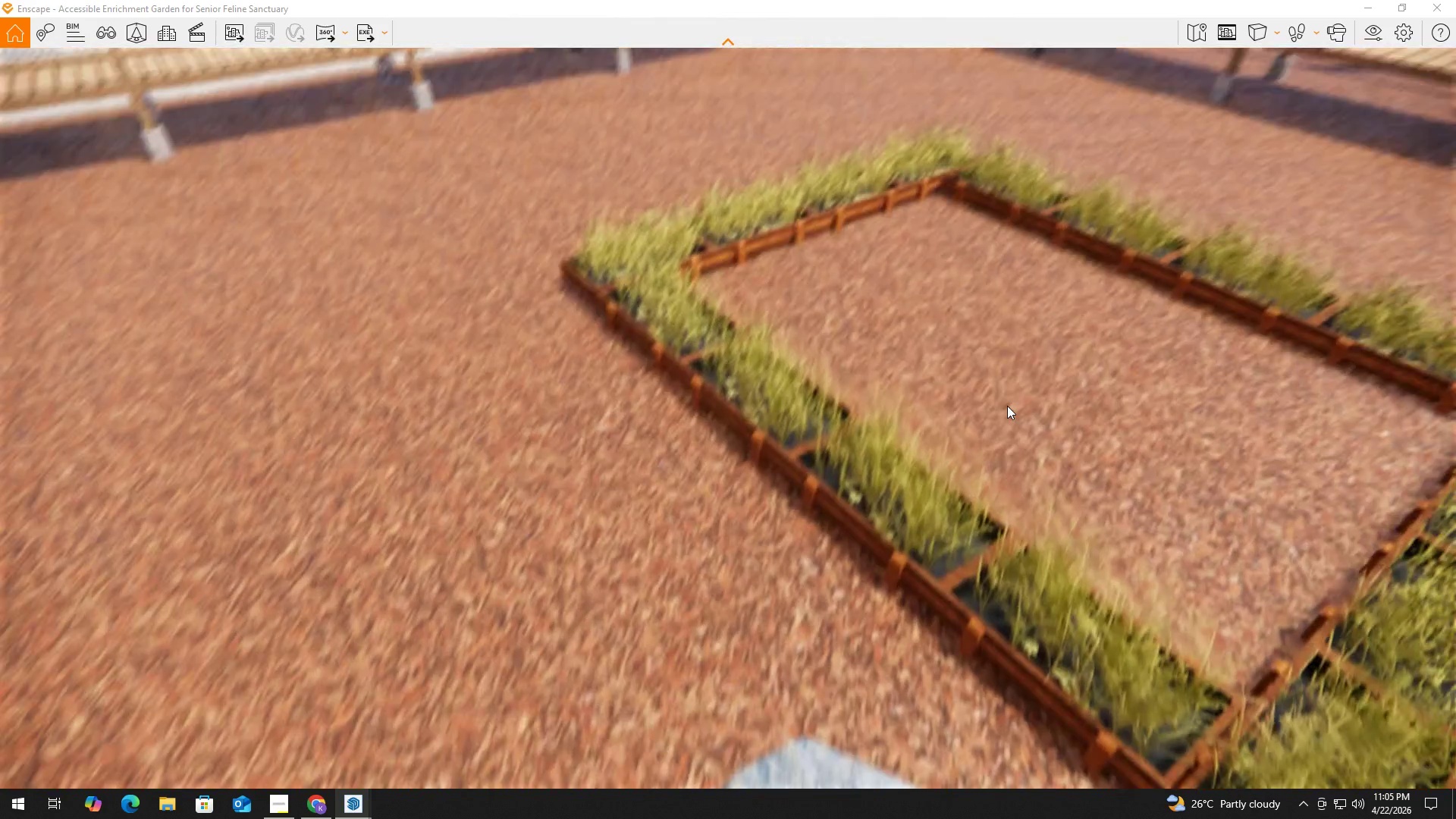 
hold_key(key=D, duration=1.34)
 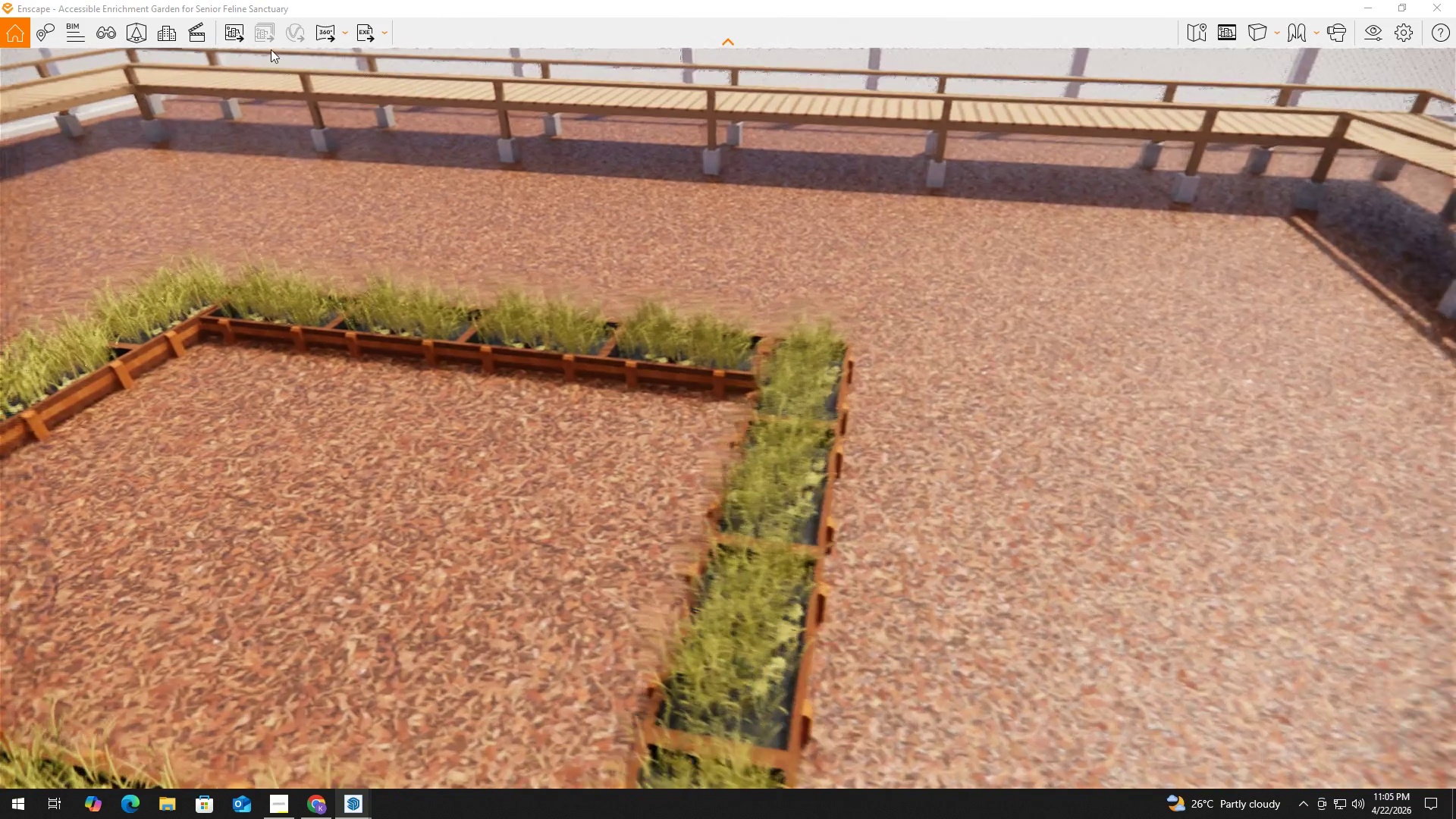 
hold_key(key=W, duration=0.5)
 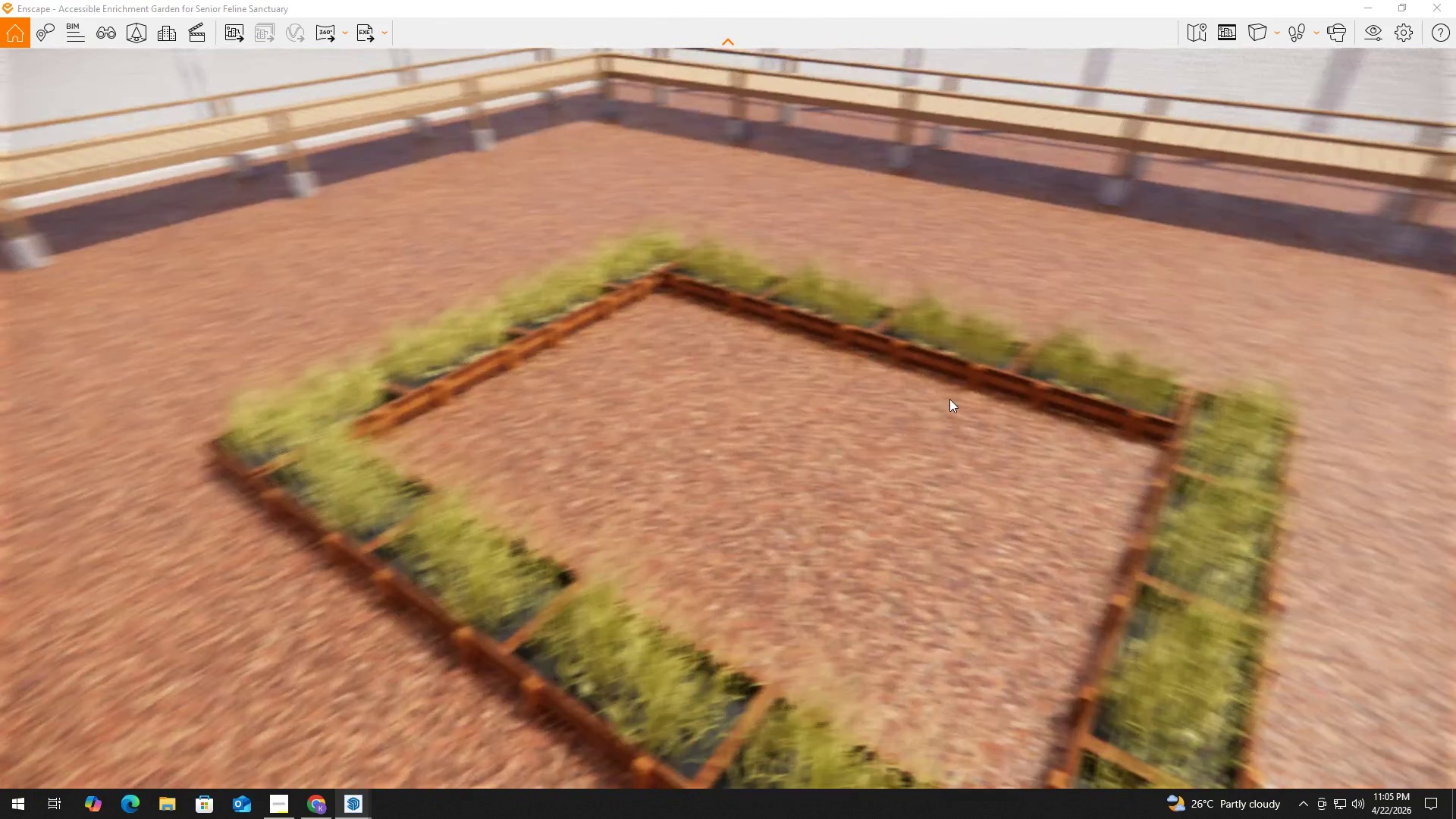 
key(Space)
 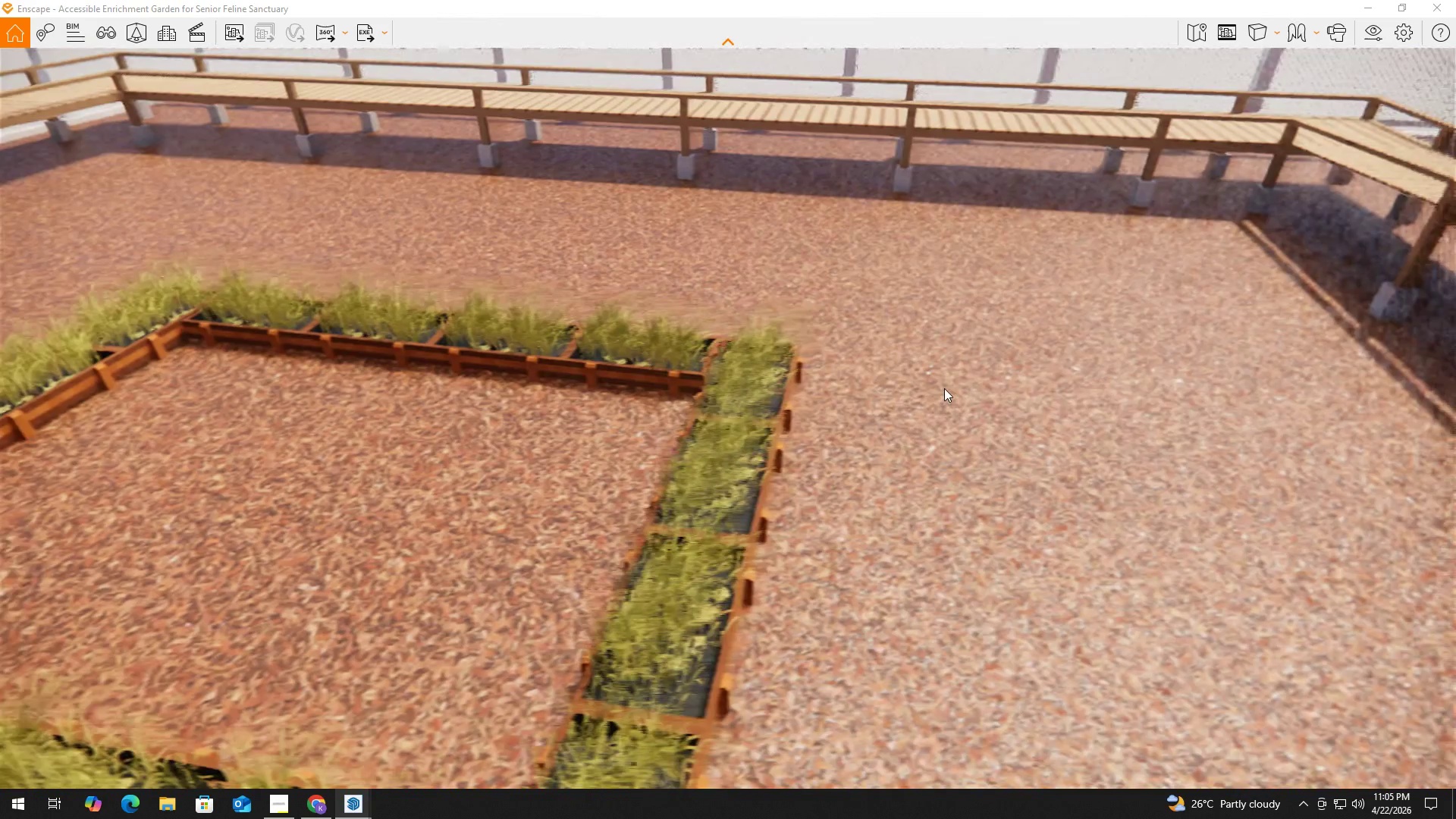 
hold_key(key=A, duration=1.36)
 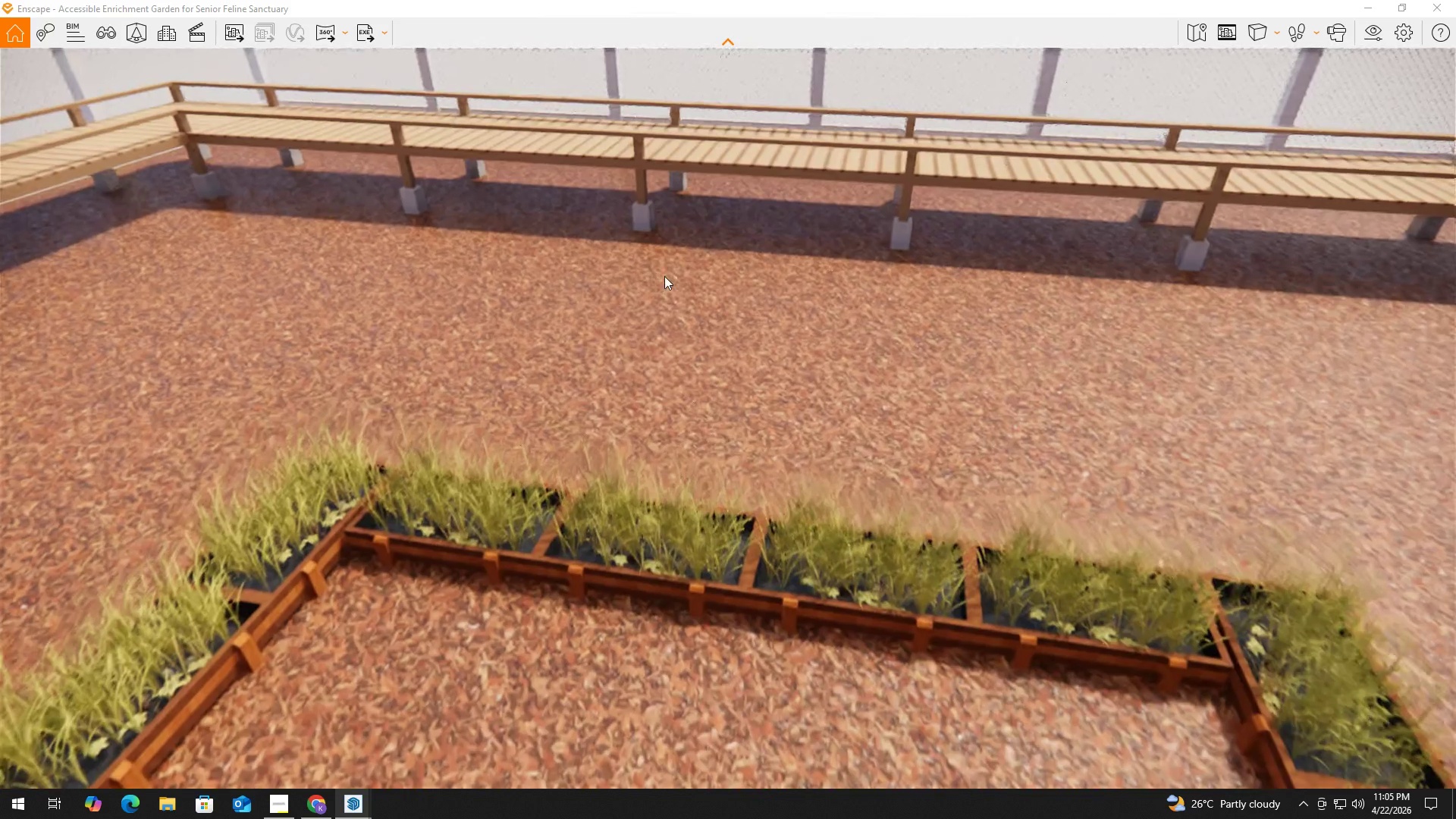 
hold_key(key=W, duration=3.17)
 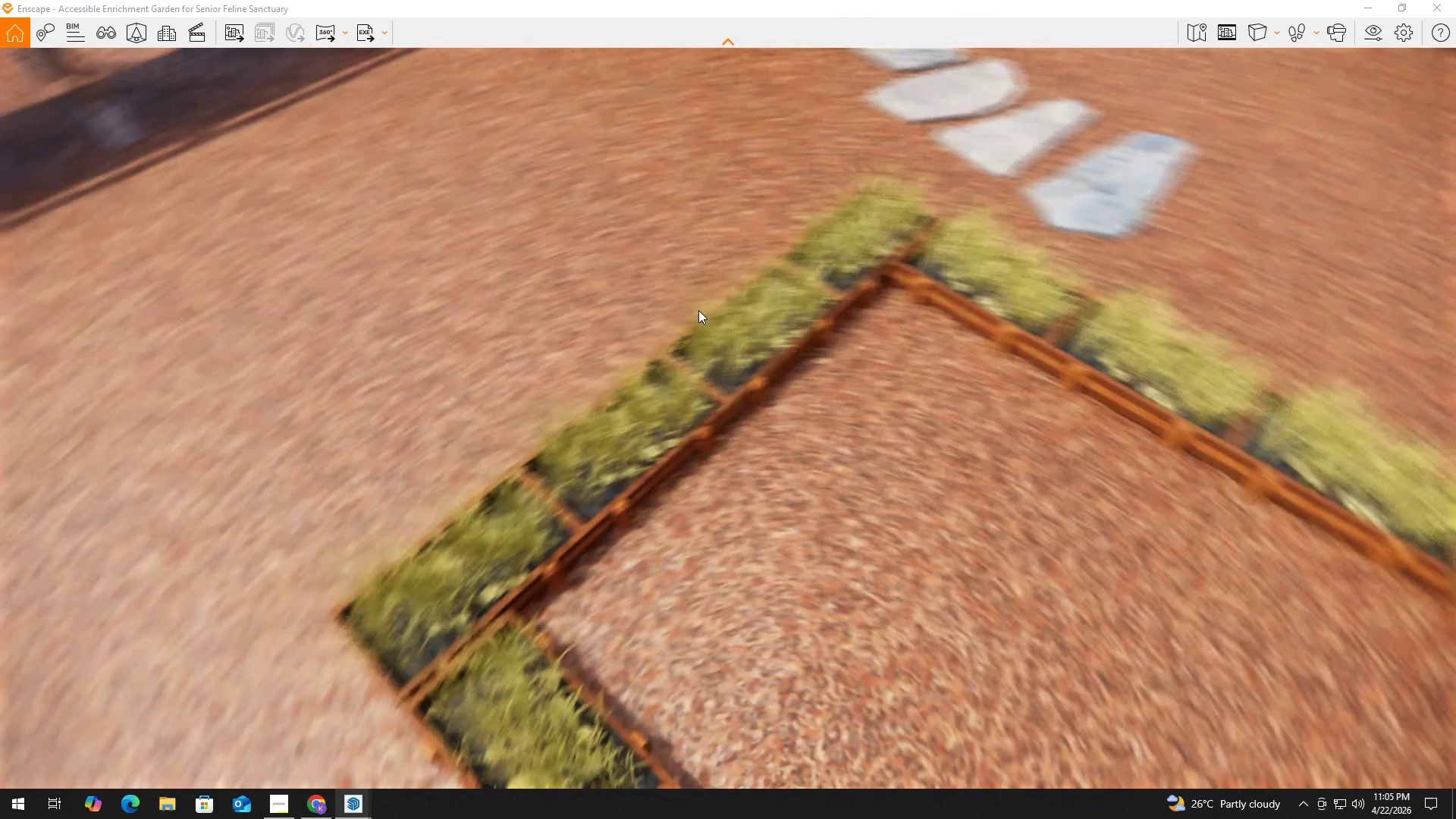 
hold_key(key=Space, duration=0.5)
 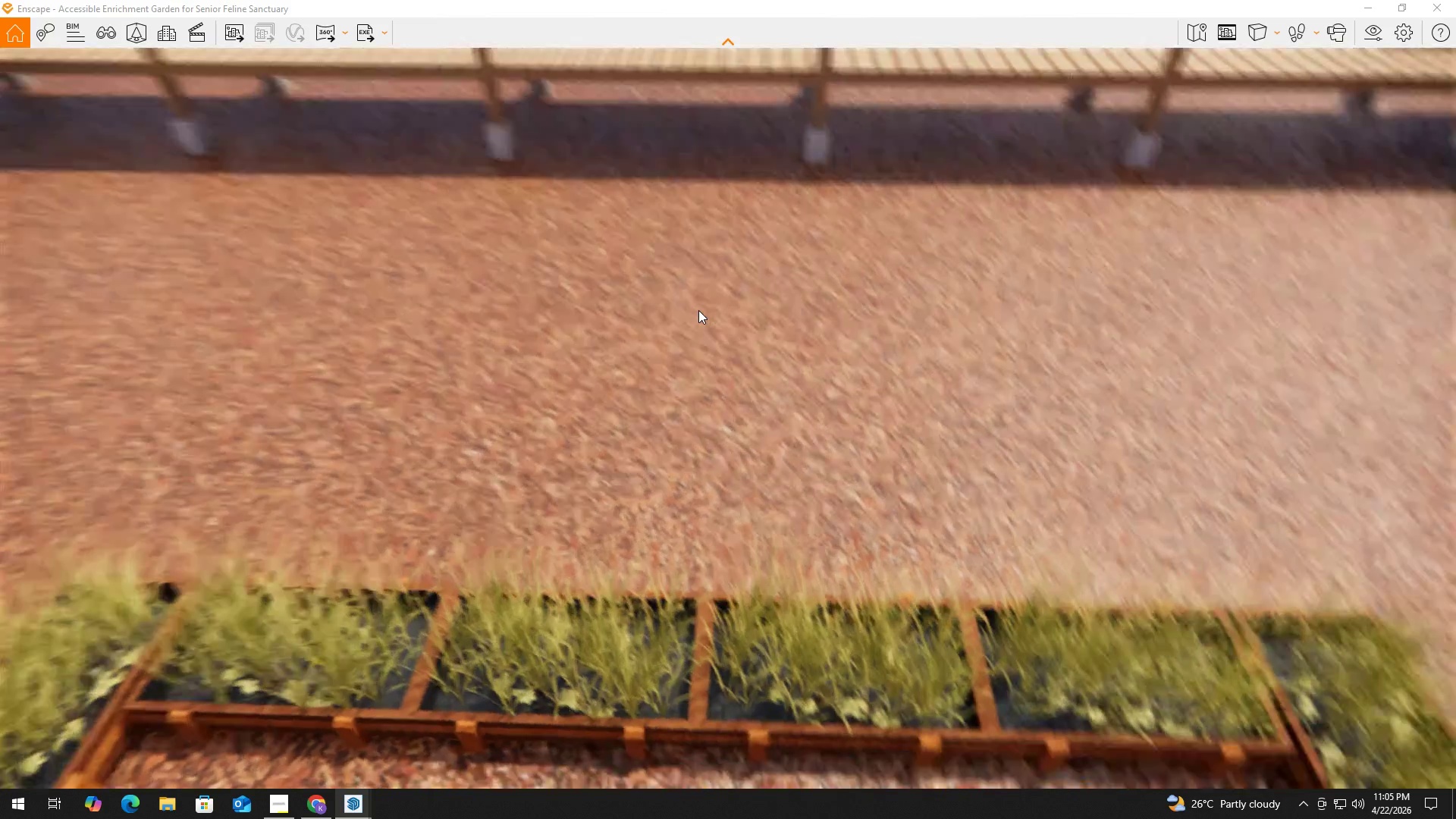 
hold_key(key=A, duration=0.77)
 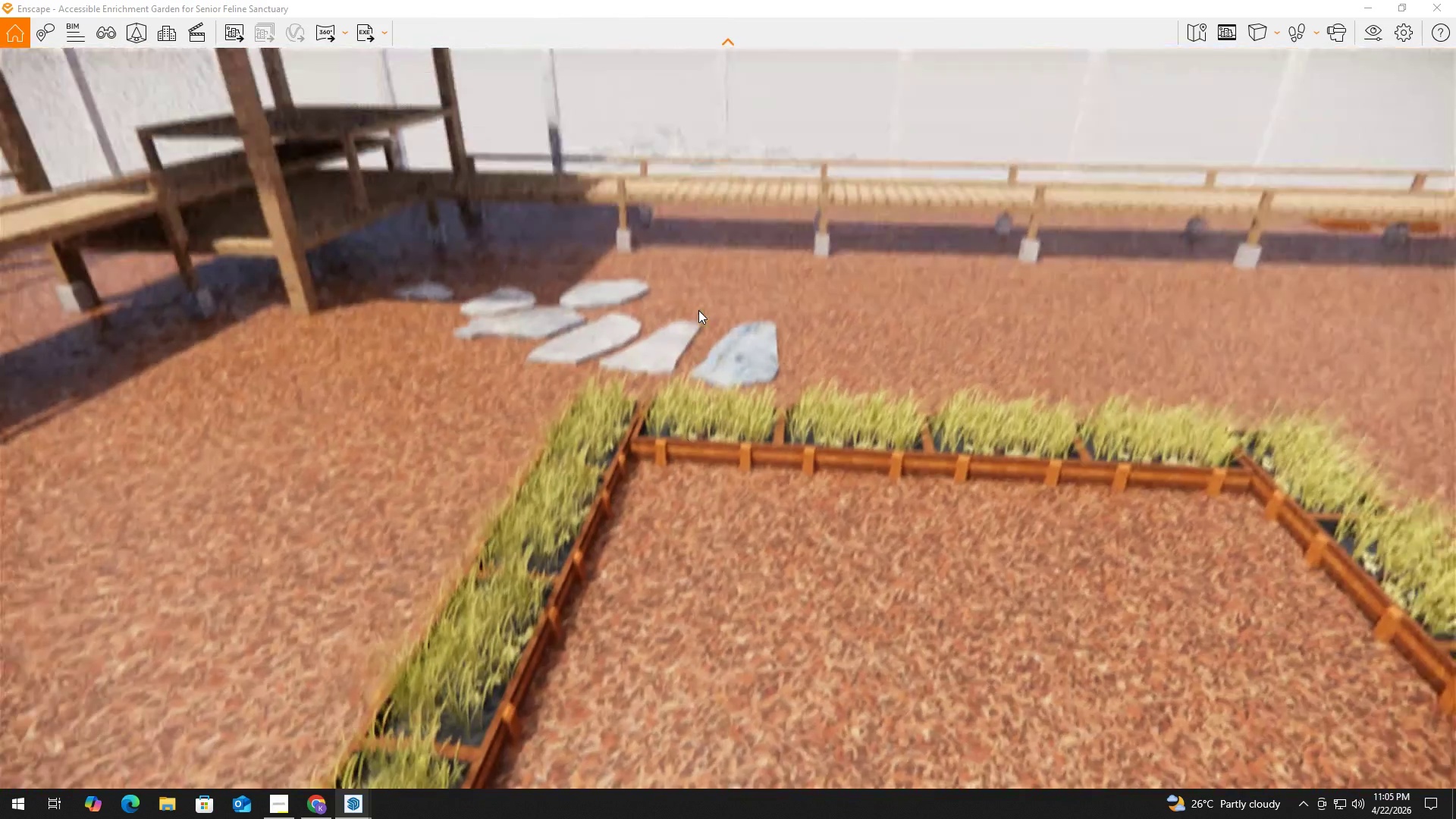 
hold_key(key=S, duration=1.12)
 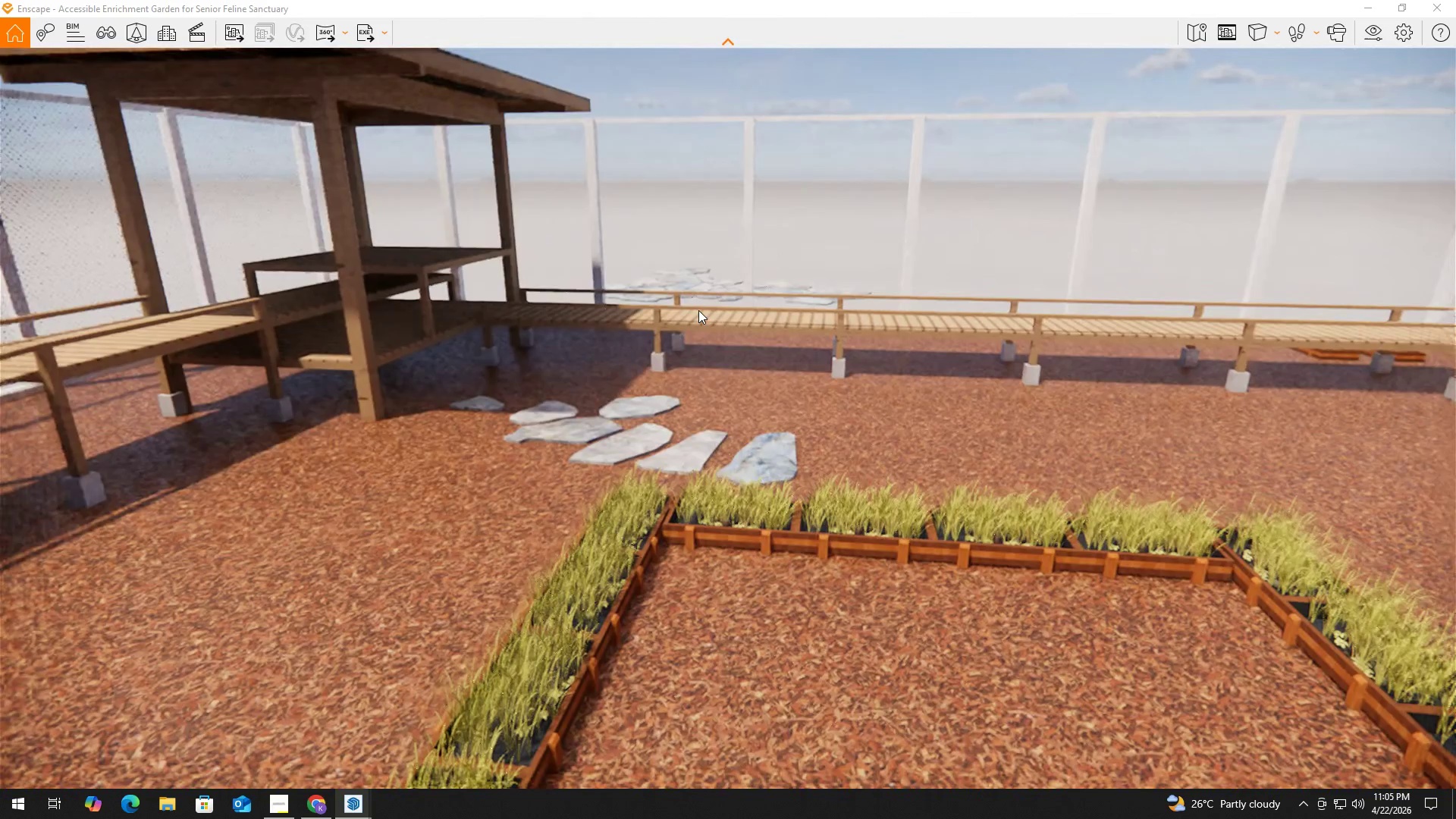 
hold_key(key=S, duration=2.0)
 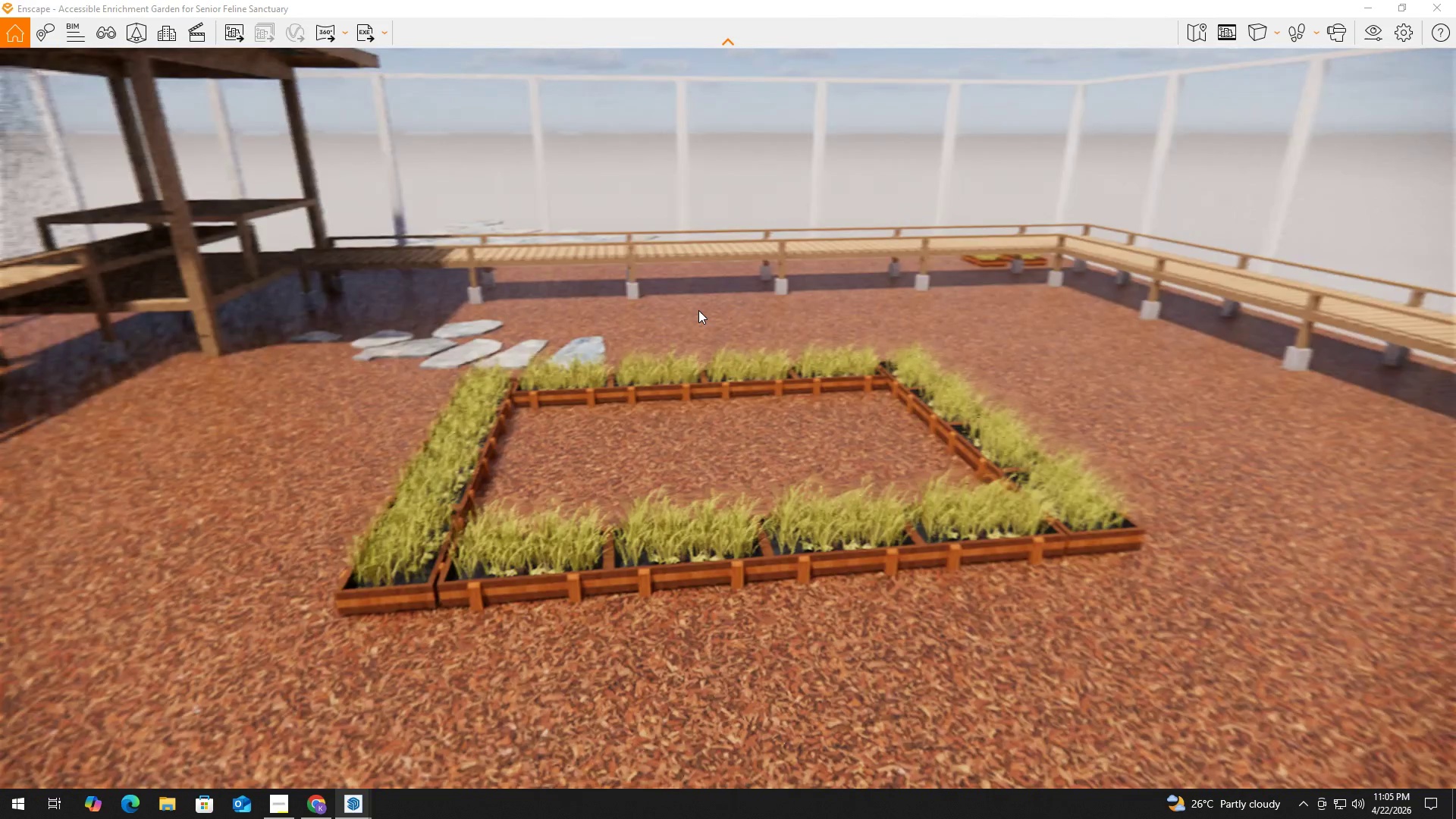 
hold_key(key=D, duration=1.52)
 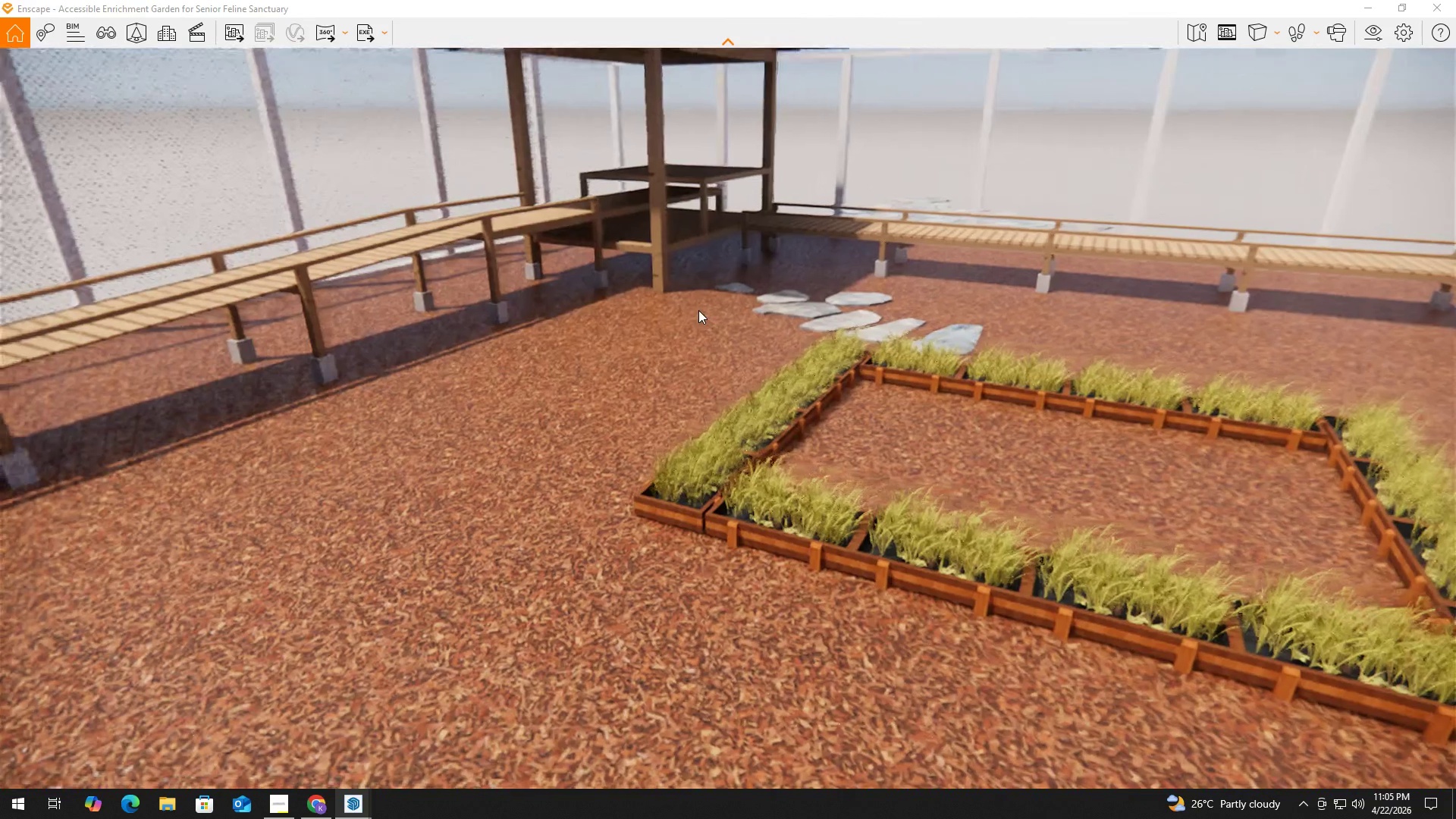 
hold_key(key=D, duration=1.59)
 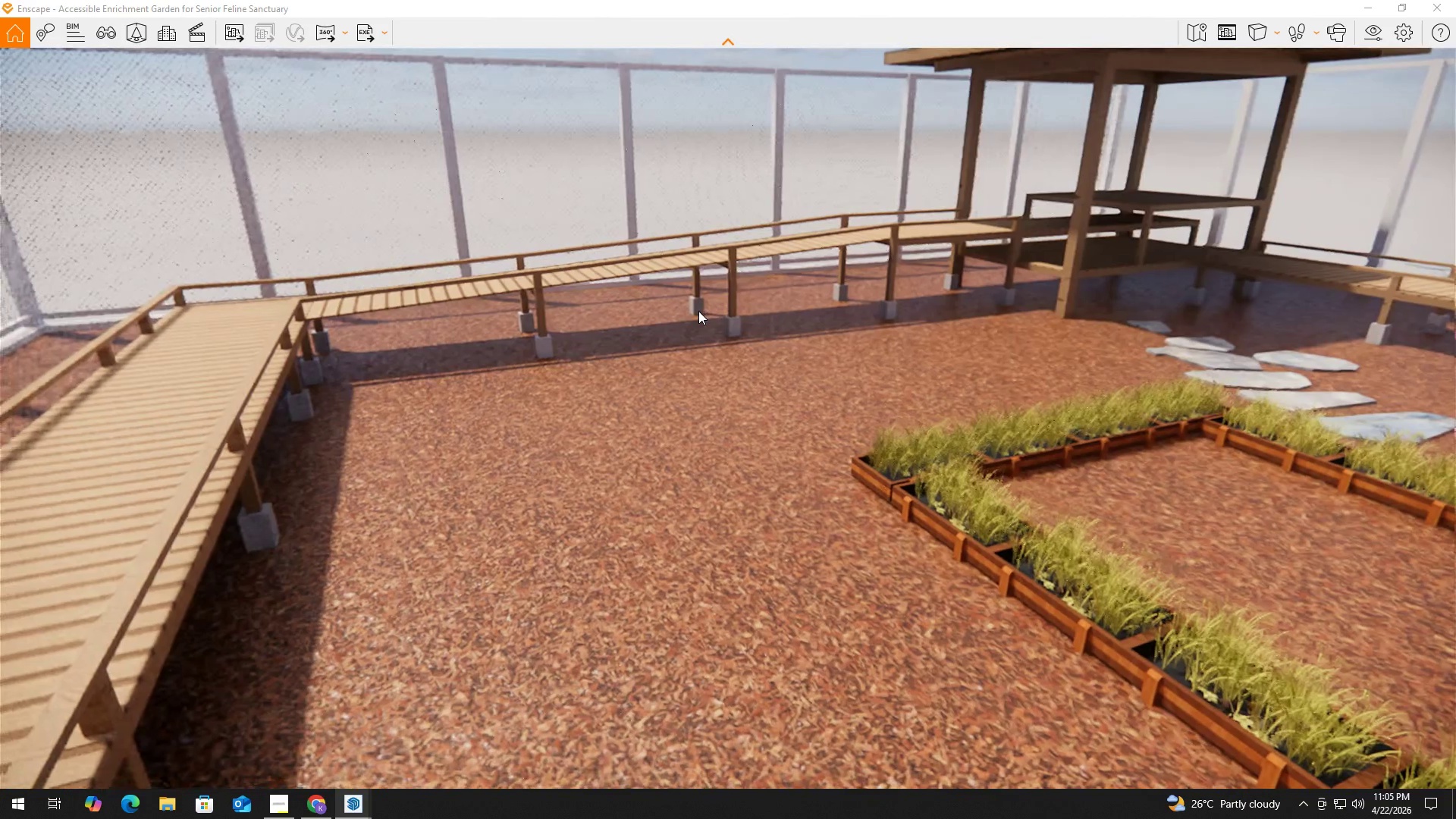 
hold_key(key=S, duration=0.64)
 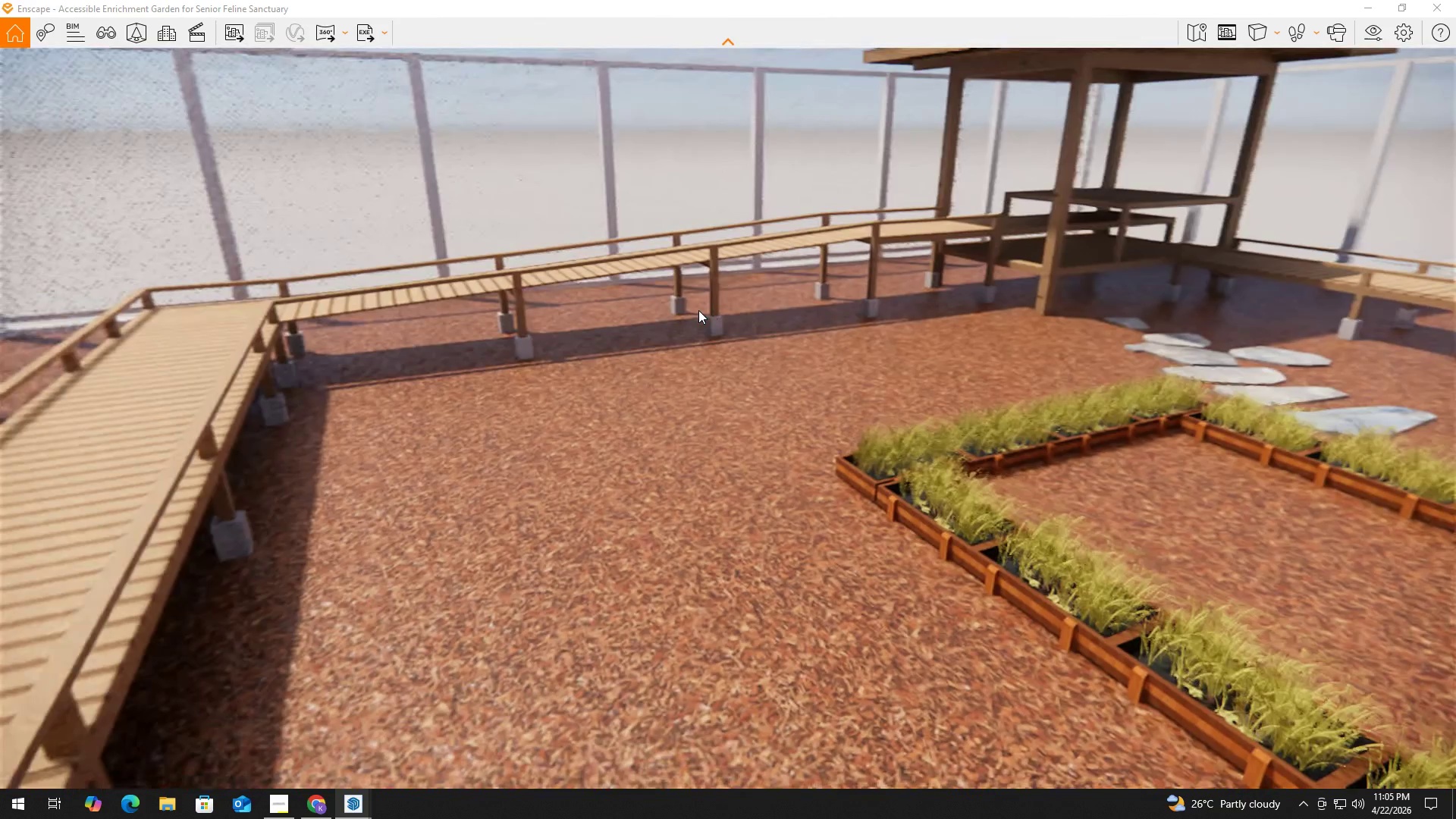 
left_click([698, 310])
 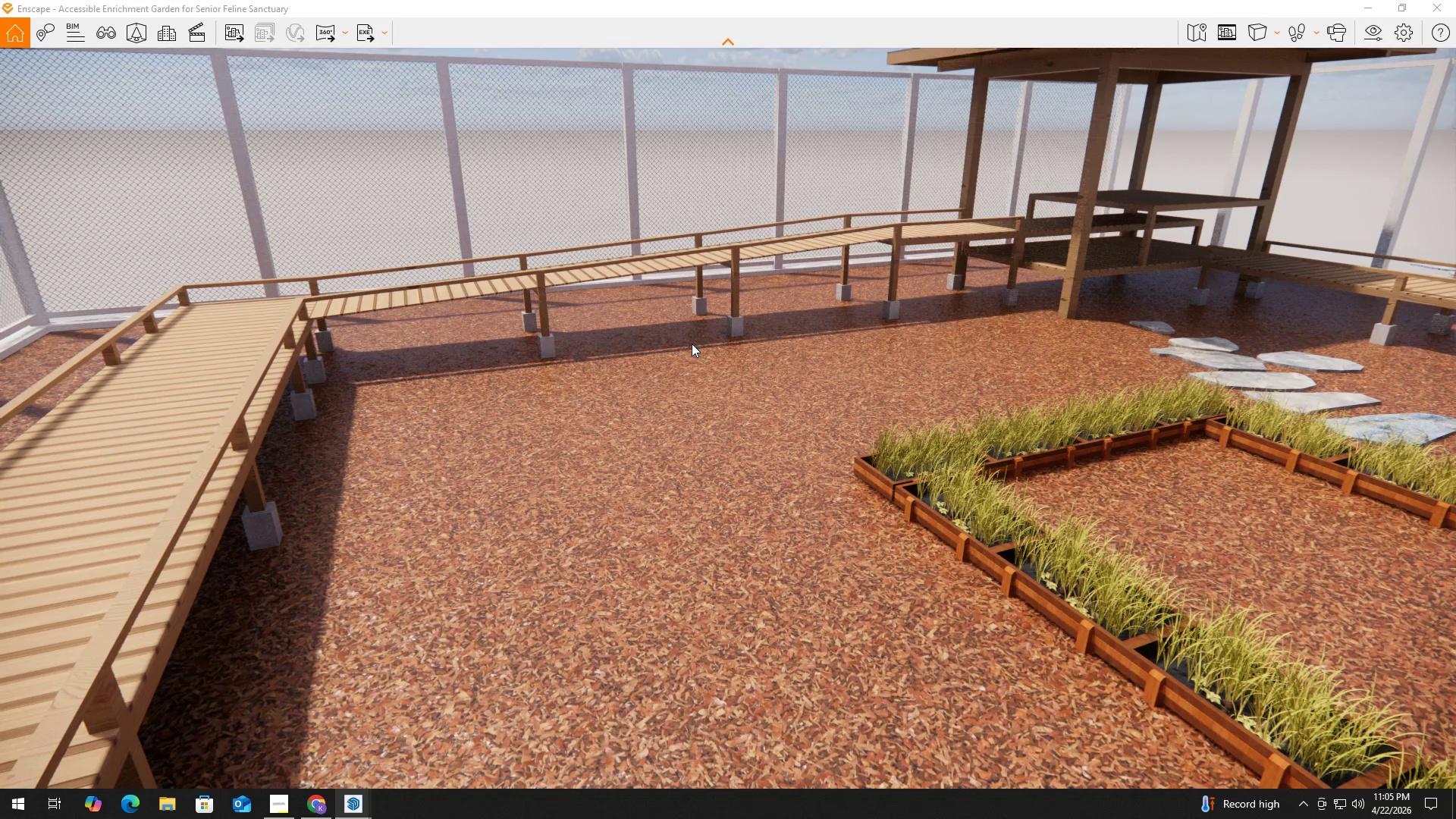 
wait(7.24)
 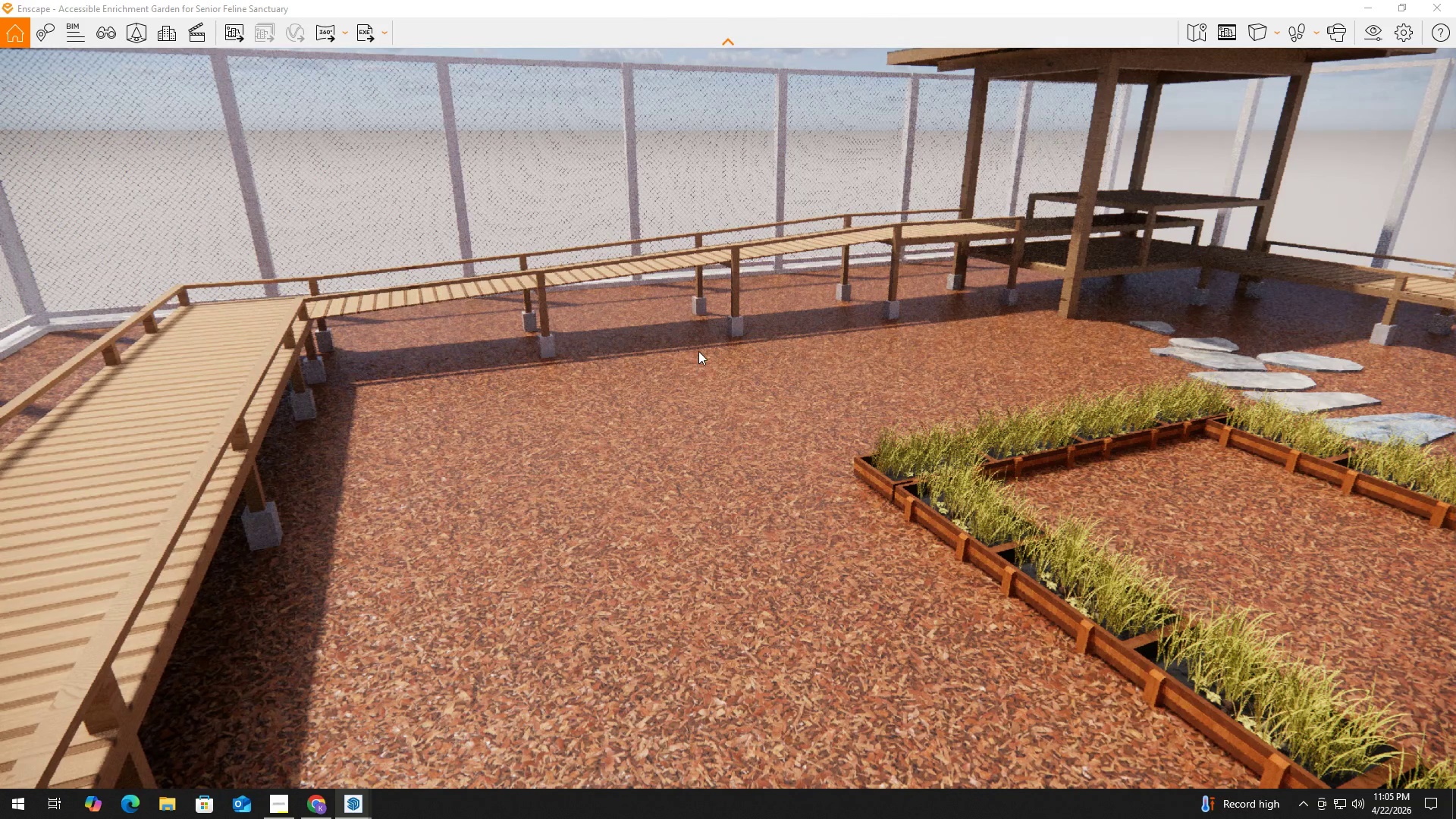 
left_click([1440, 0])
 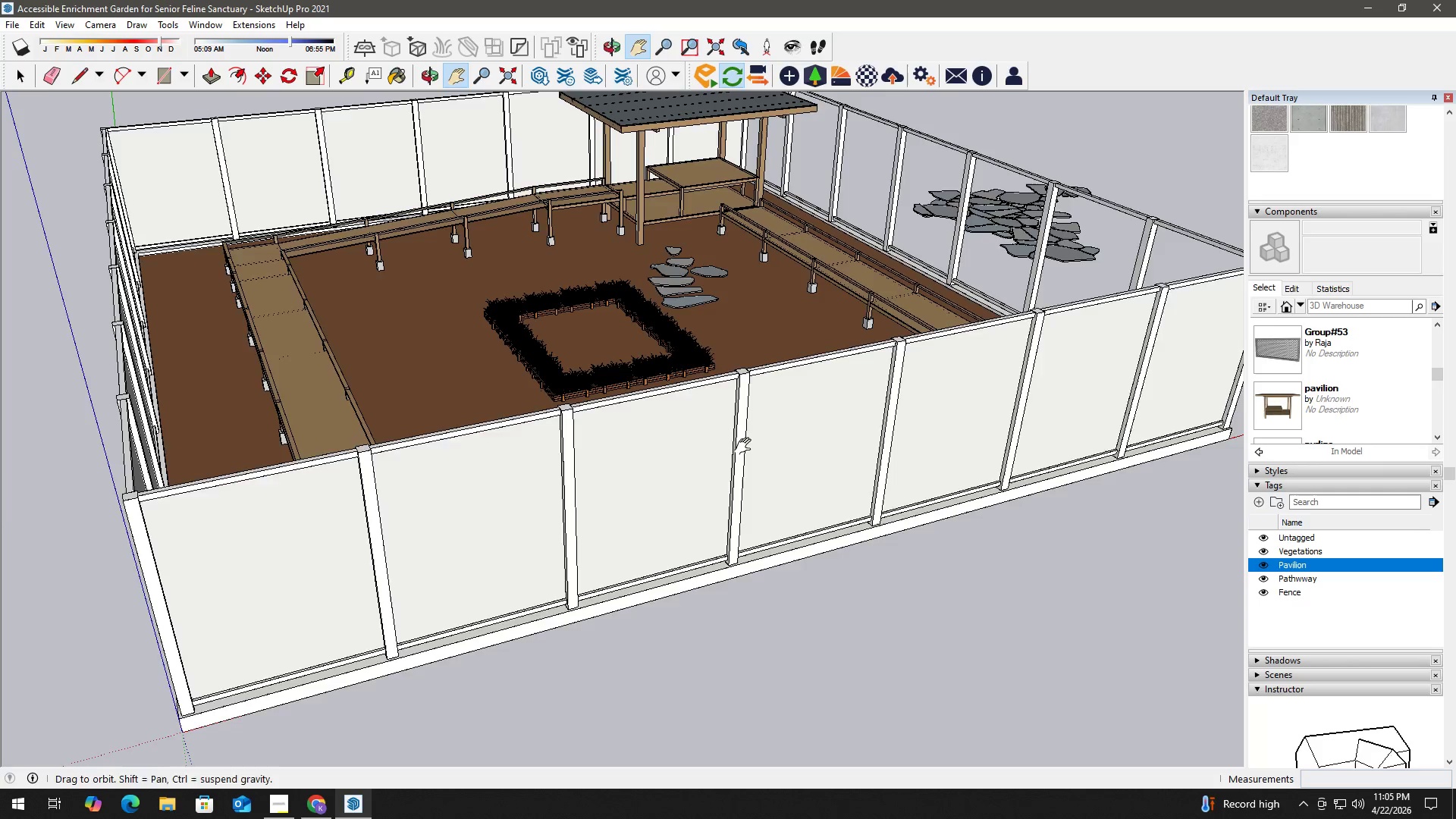 
key(Space)
 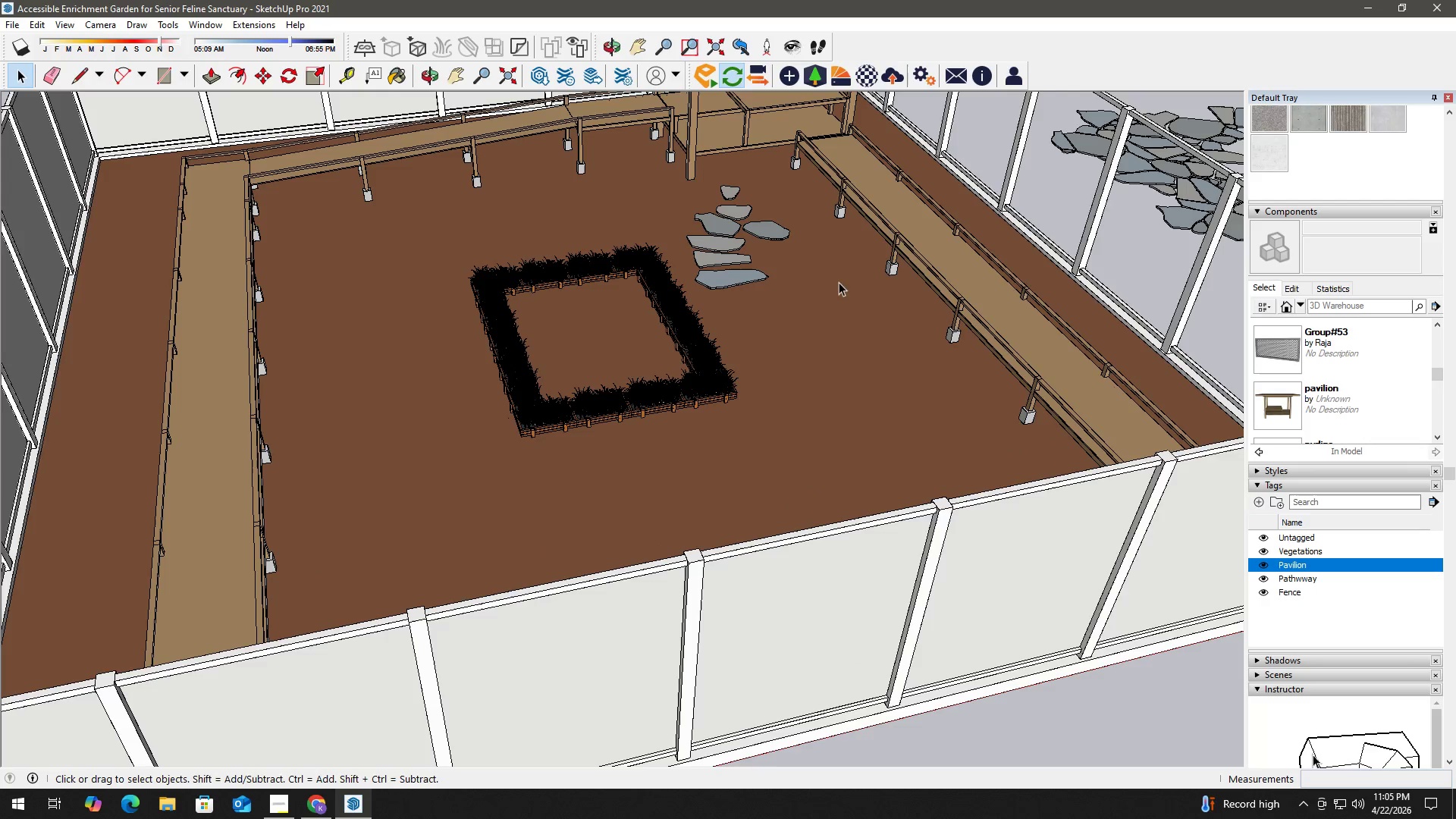 
scroll: coordinate [650, 301], scroll_direction: up, amount: 3.0
 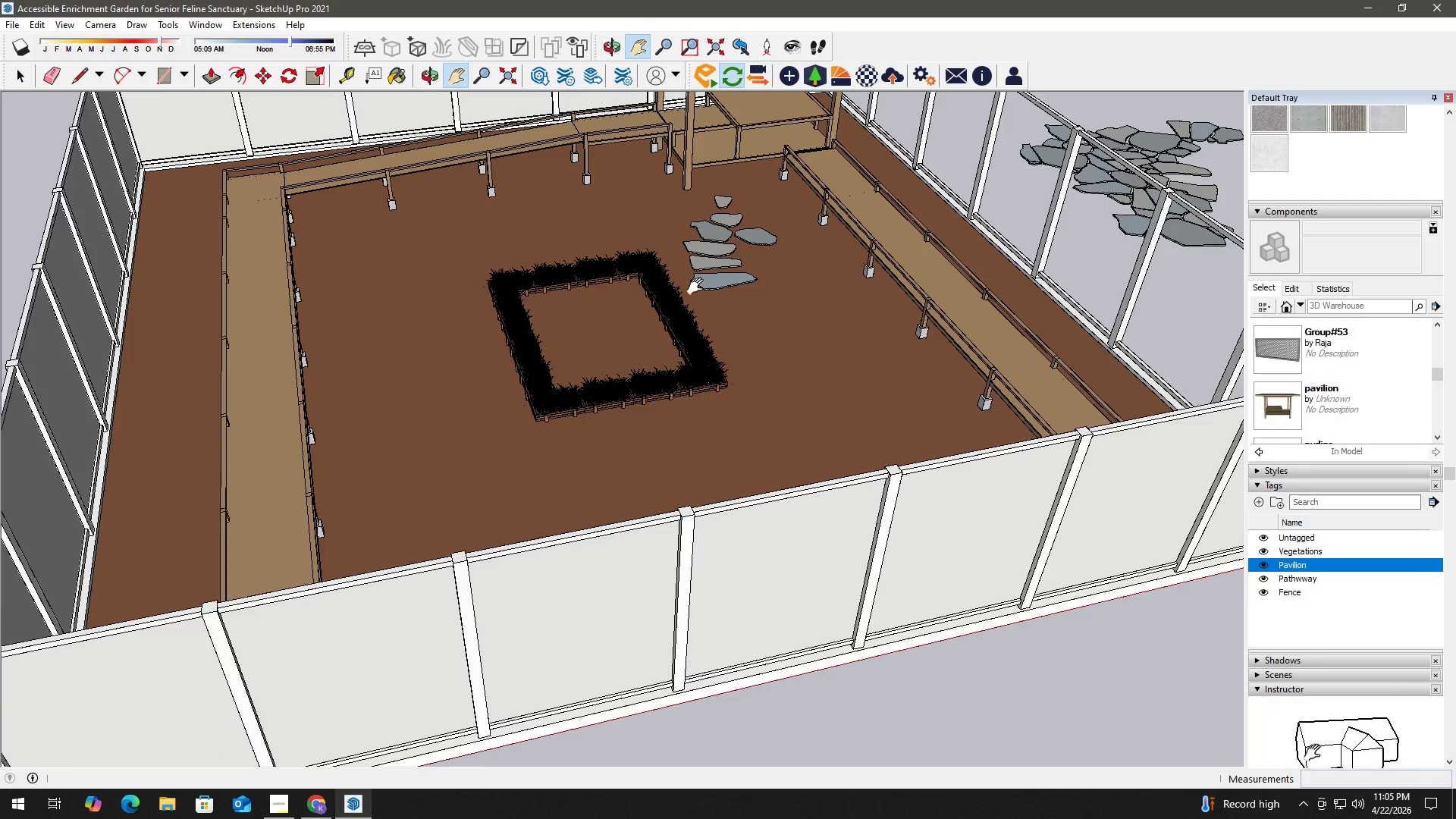 
key(H)
 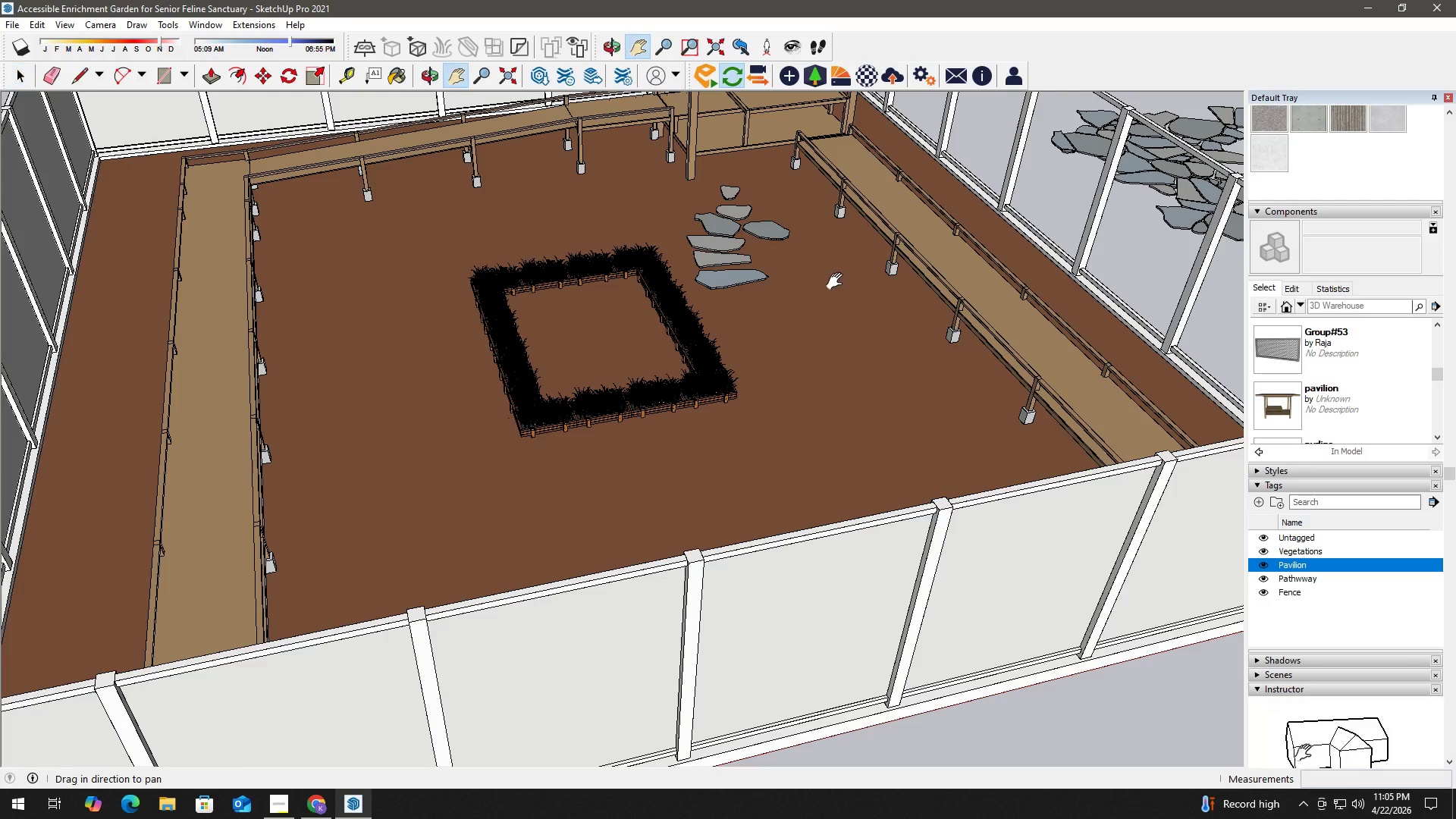 
left_click_drag(start_coordinate=[829, 284], to_coordinate=[507, 406])
 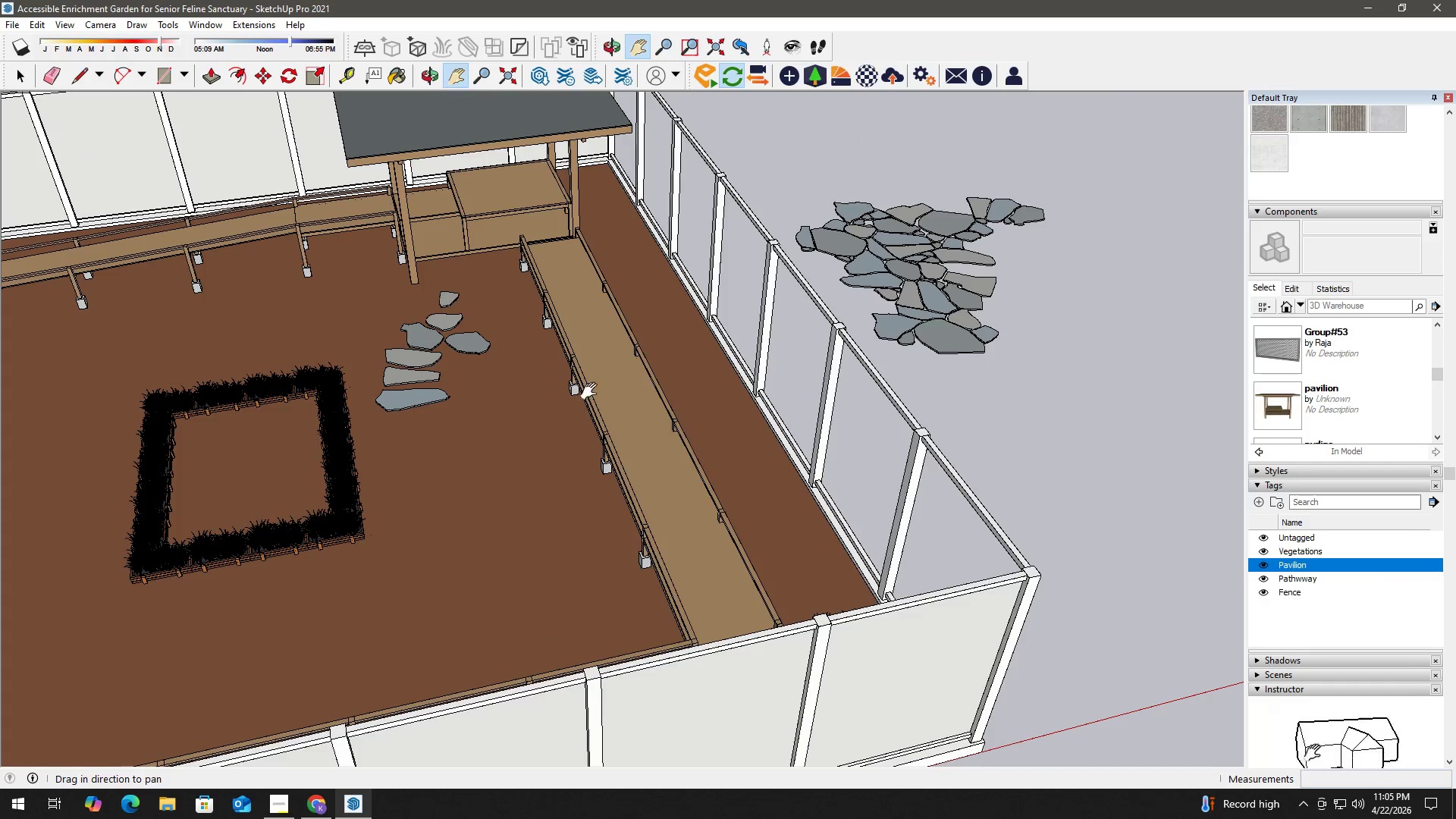 
key(Space)
 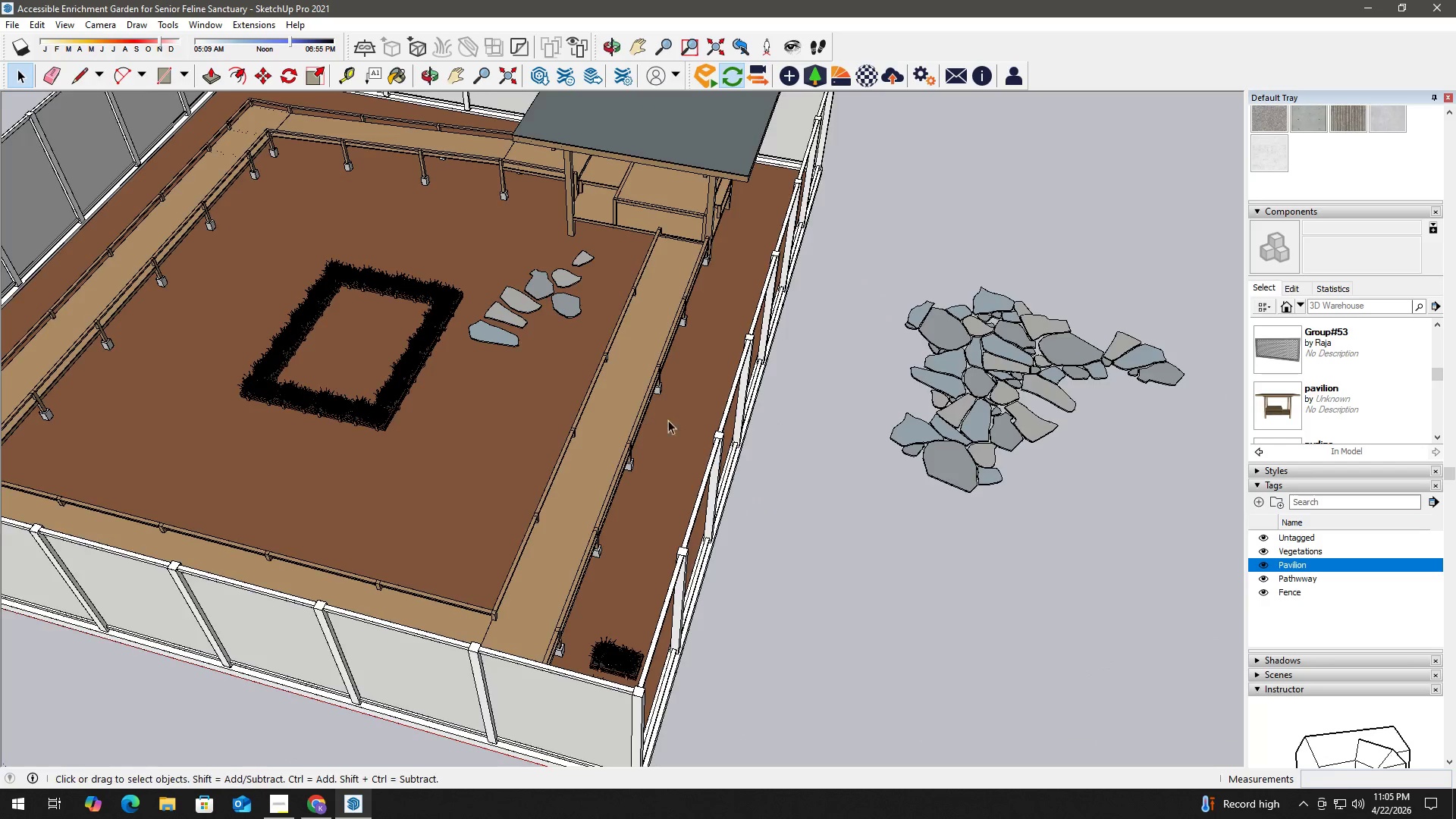 
scroll: coordinate [661, 384], scroll_direction: down, amount: 3.0
 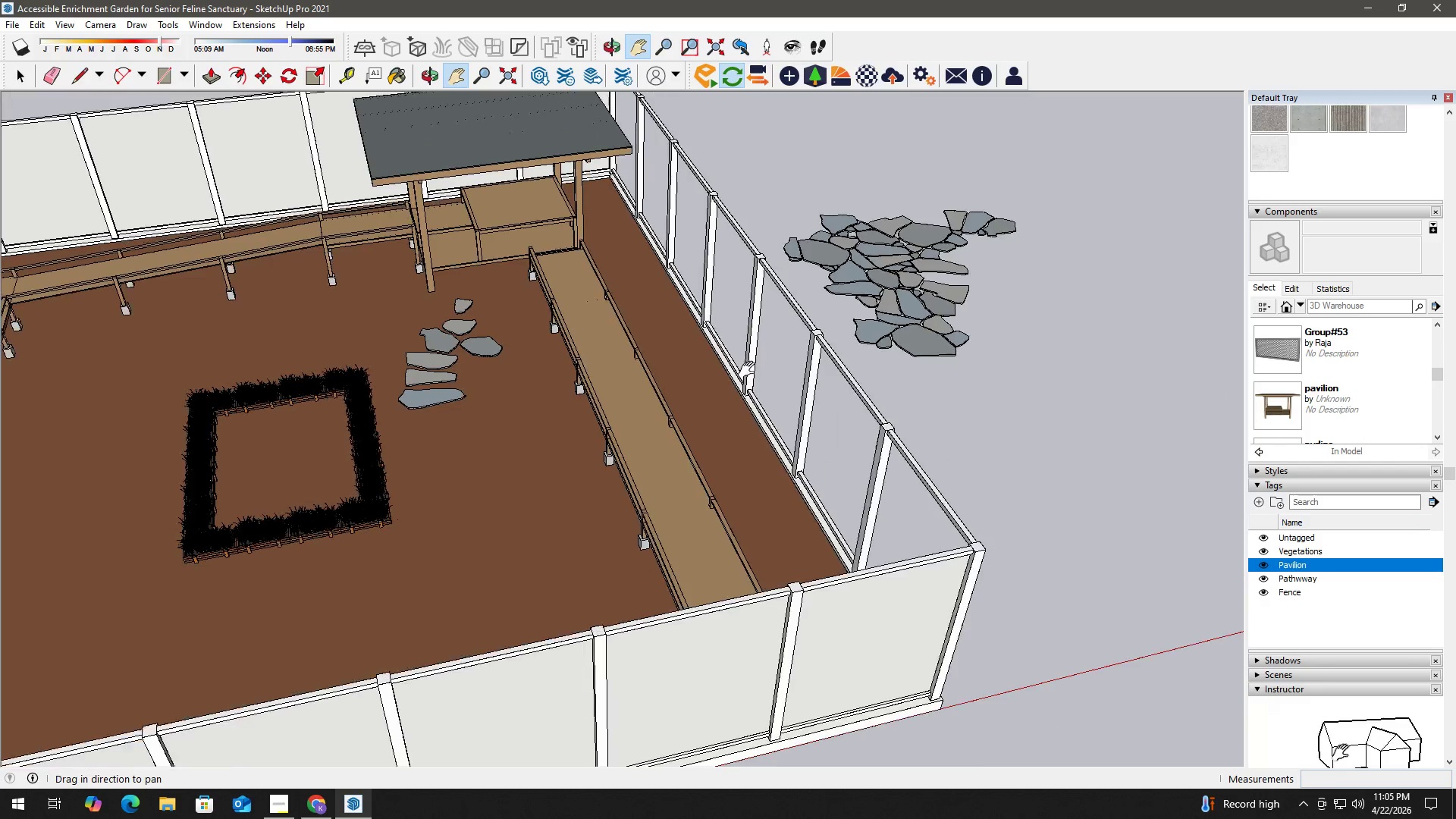 
scroll: coordinate [1060, 507], scroll_direction: up, amount: 2.0
 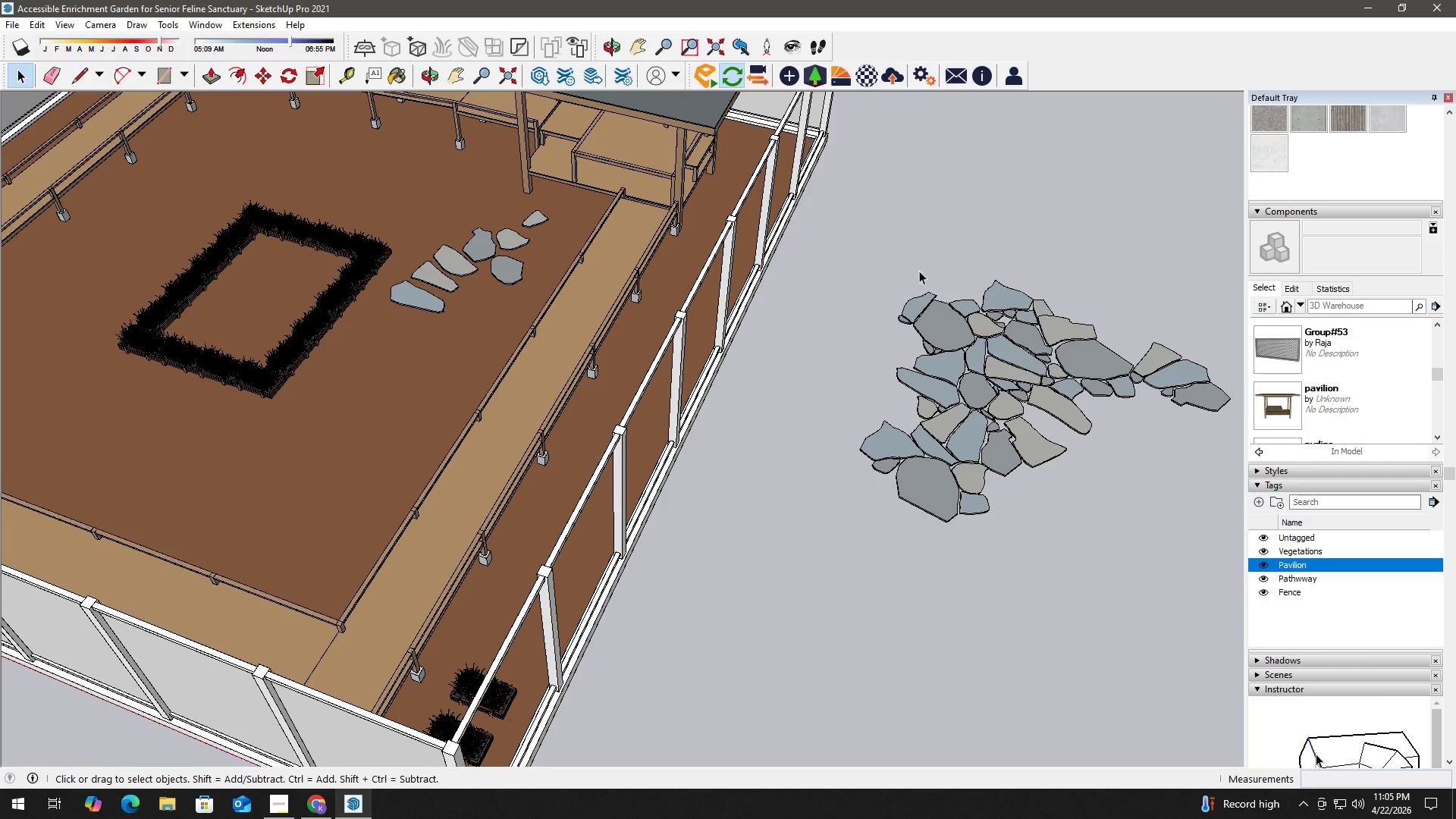 
left_click_drag(start_coordinate=[864, 252], to_coordinate=[1092, 441])
 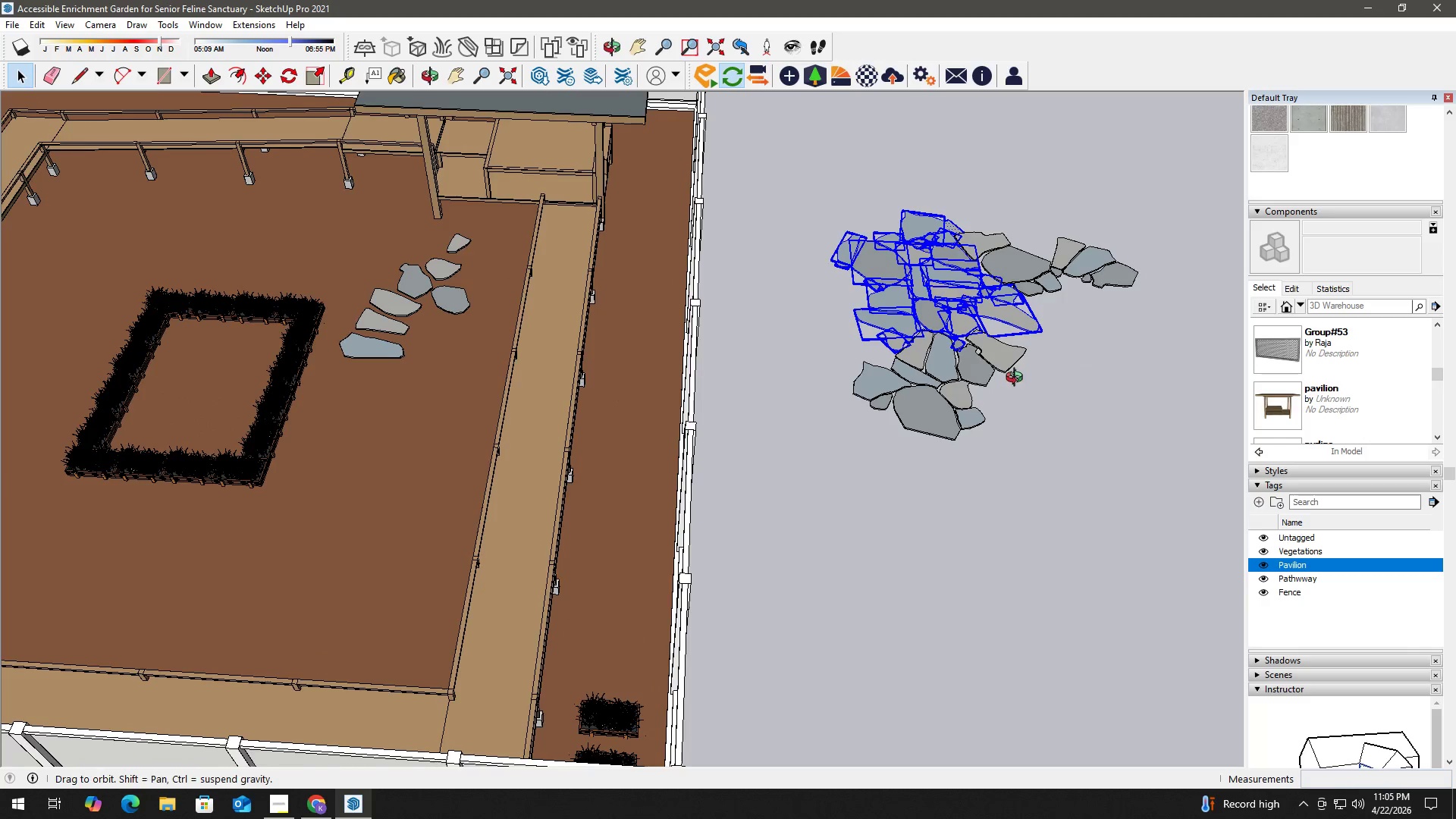 
key(M)
 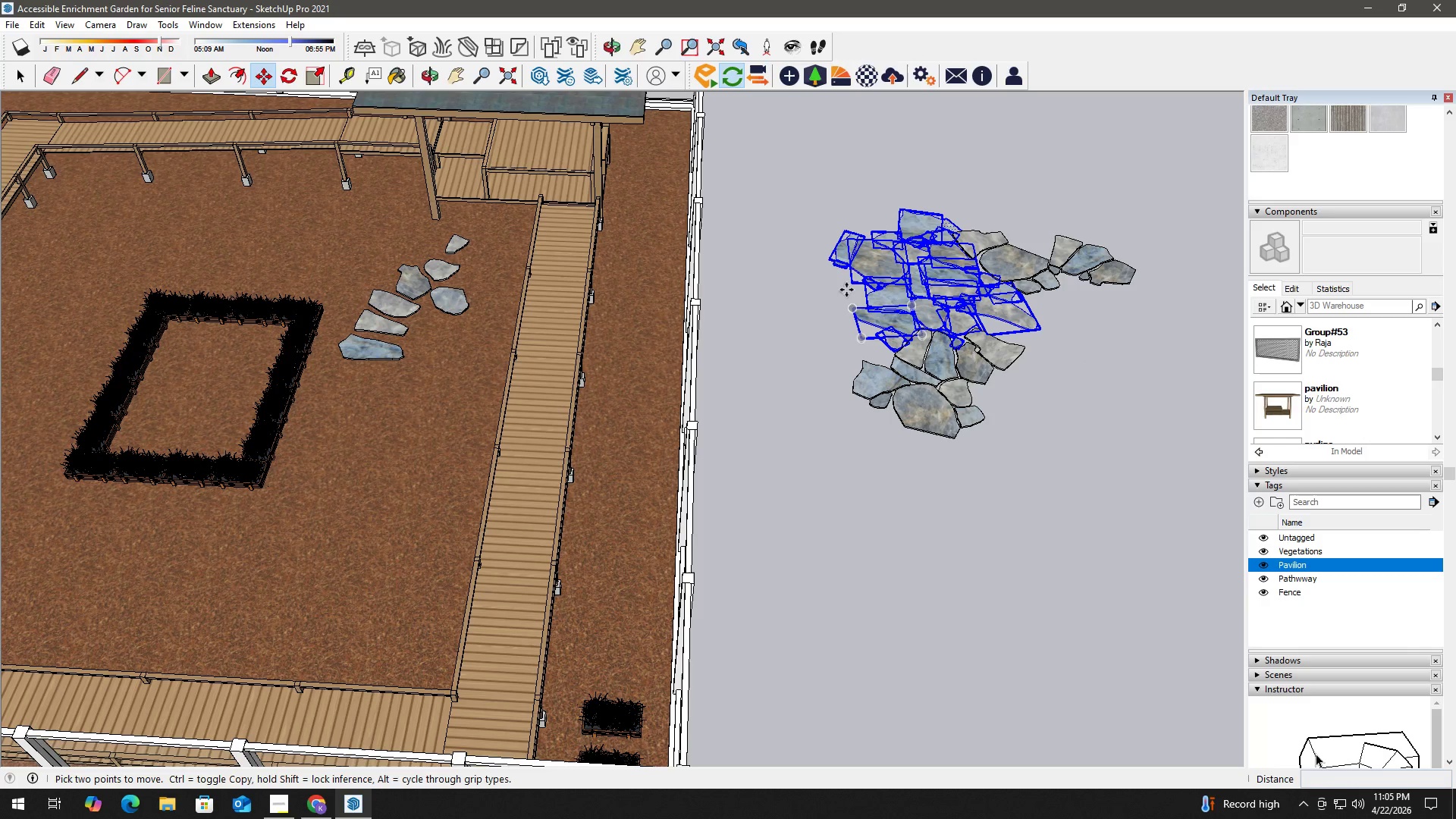 
scroll: coordinate [904, 282], scroll_direction: up, amount: 20.0
 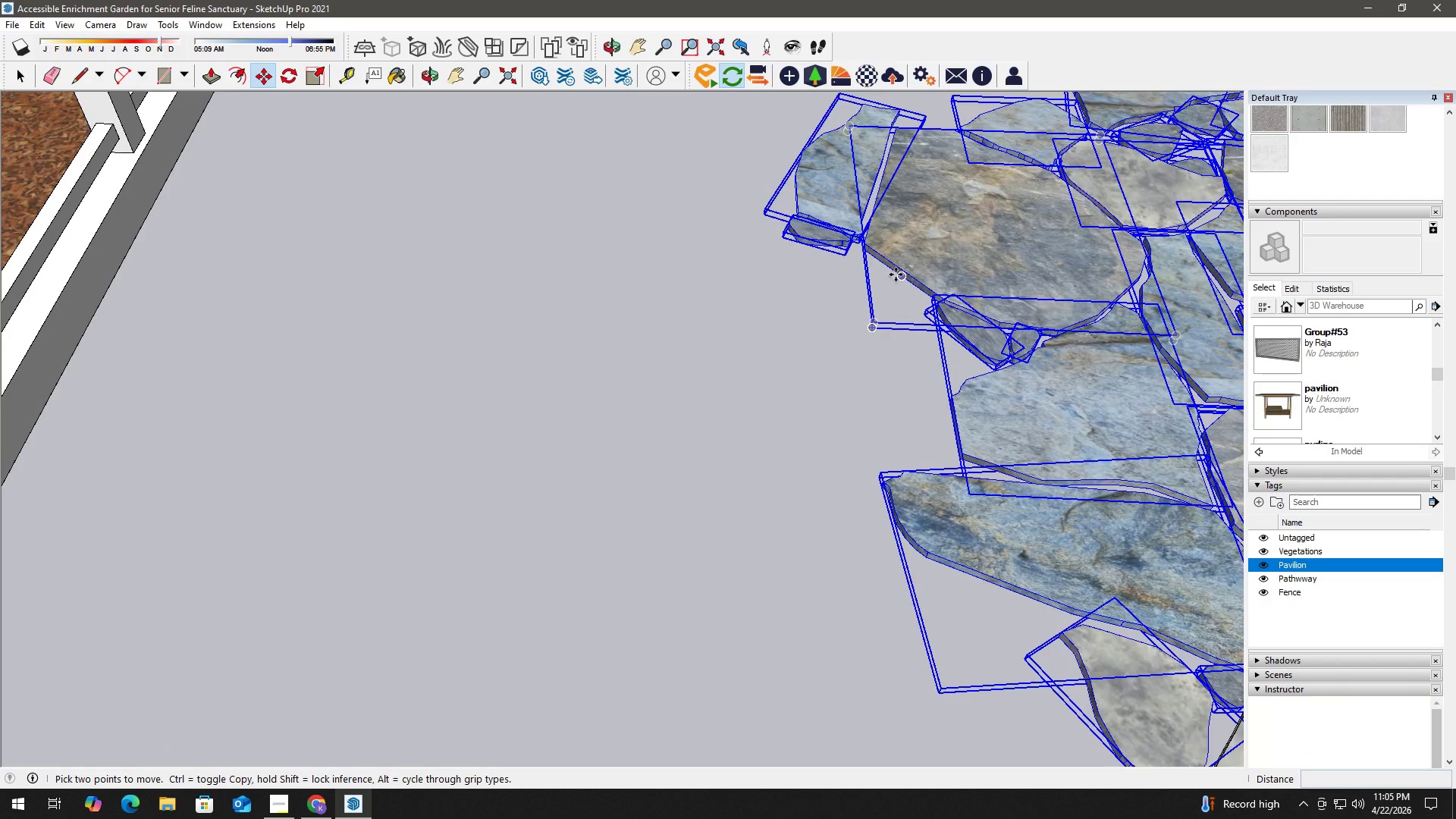 
left_click([896, 275])
 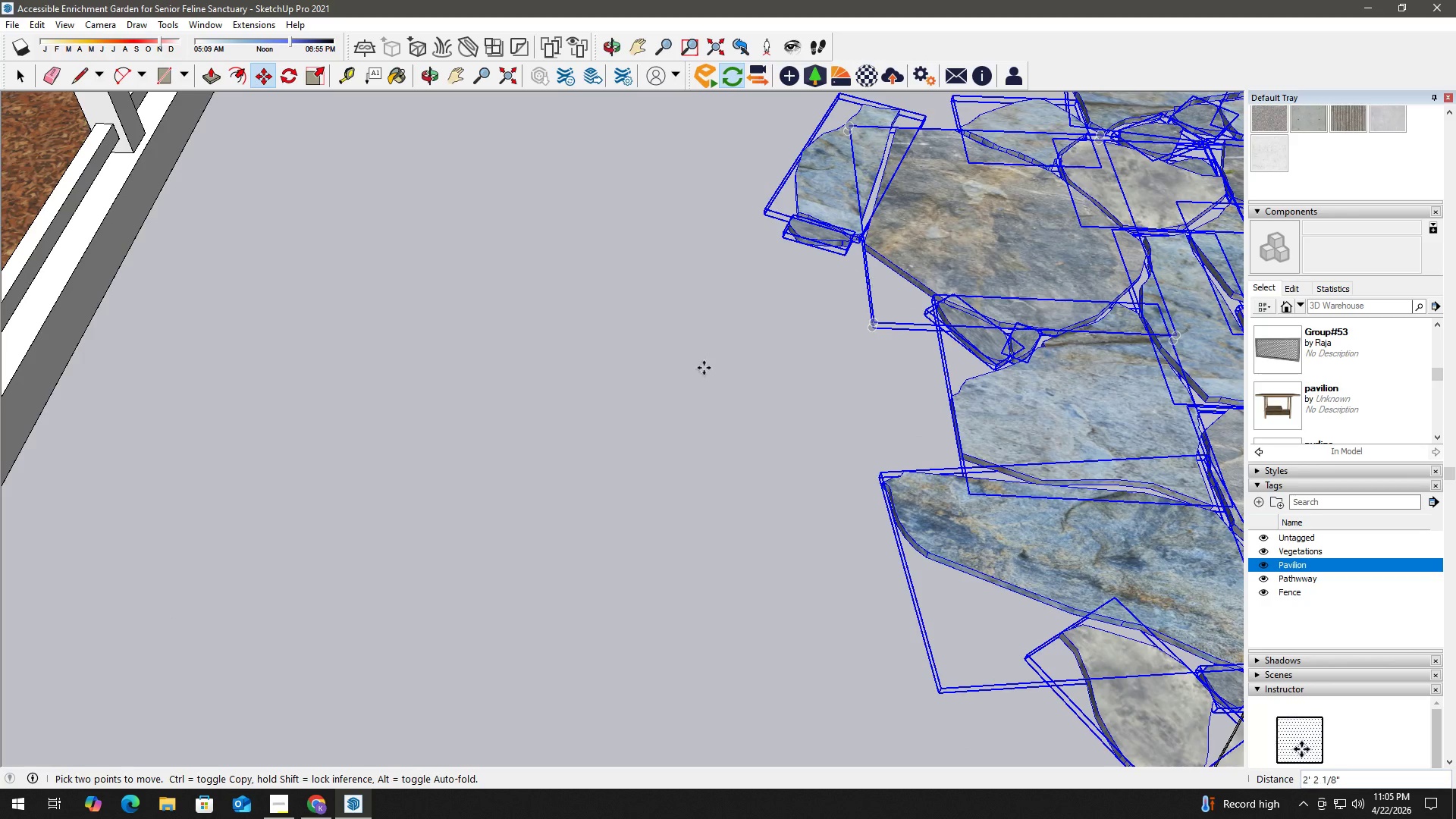 
key(Control+ControlLeft)
 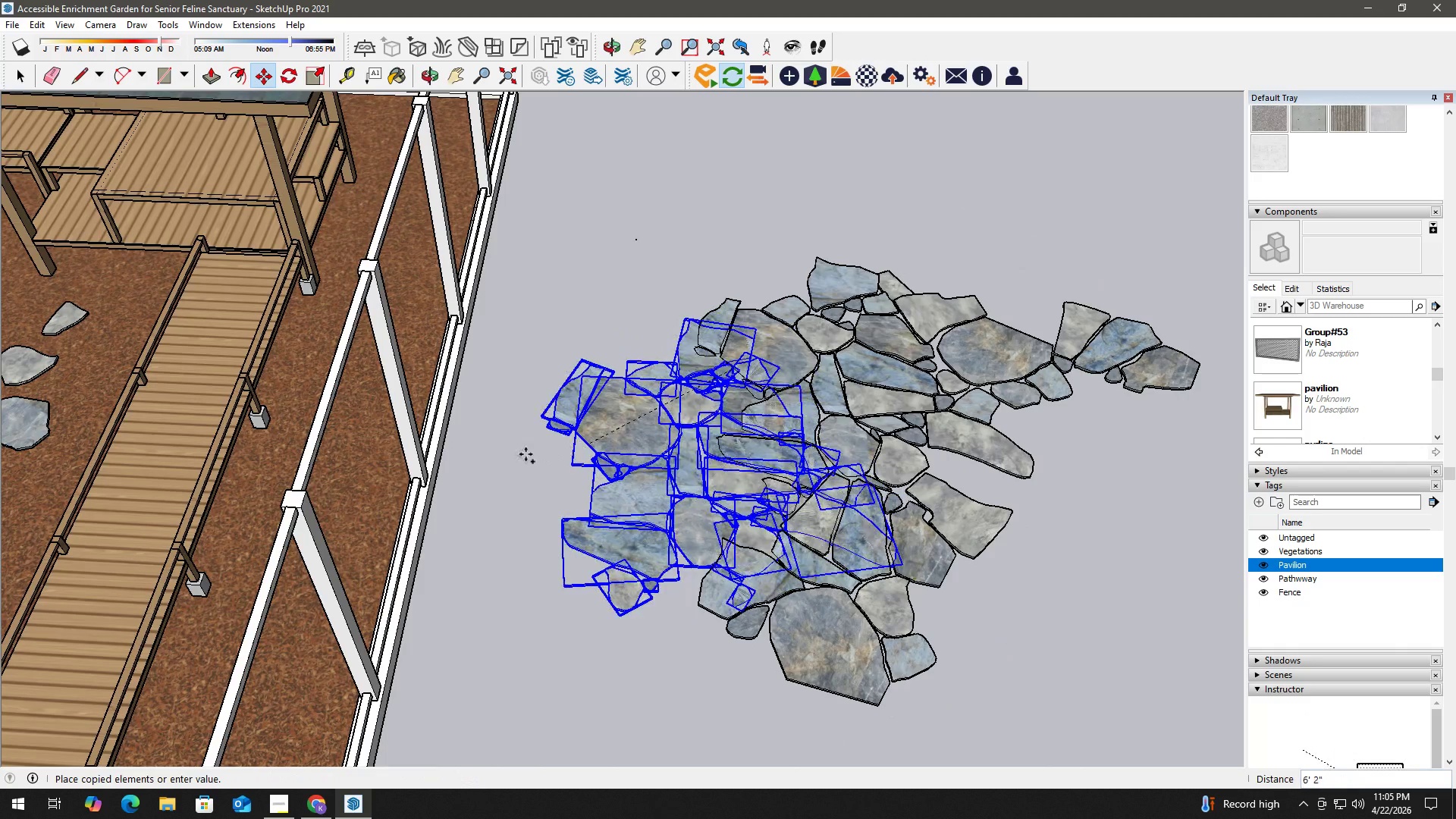 
scroll: coordinate [629, 435], scroll_direction: down, amount: 11.0
 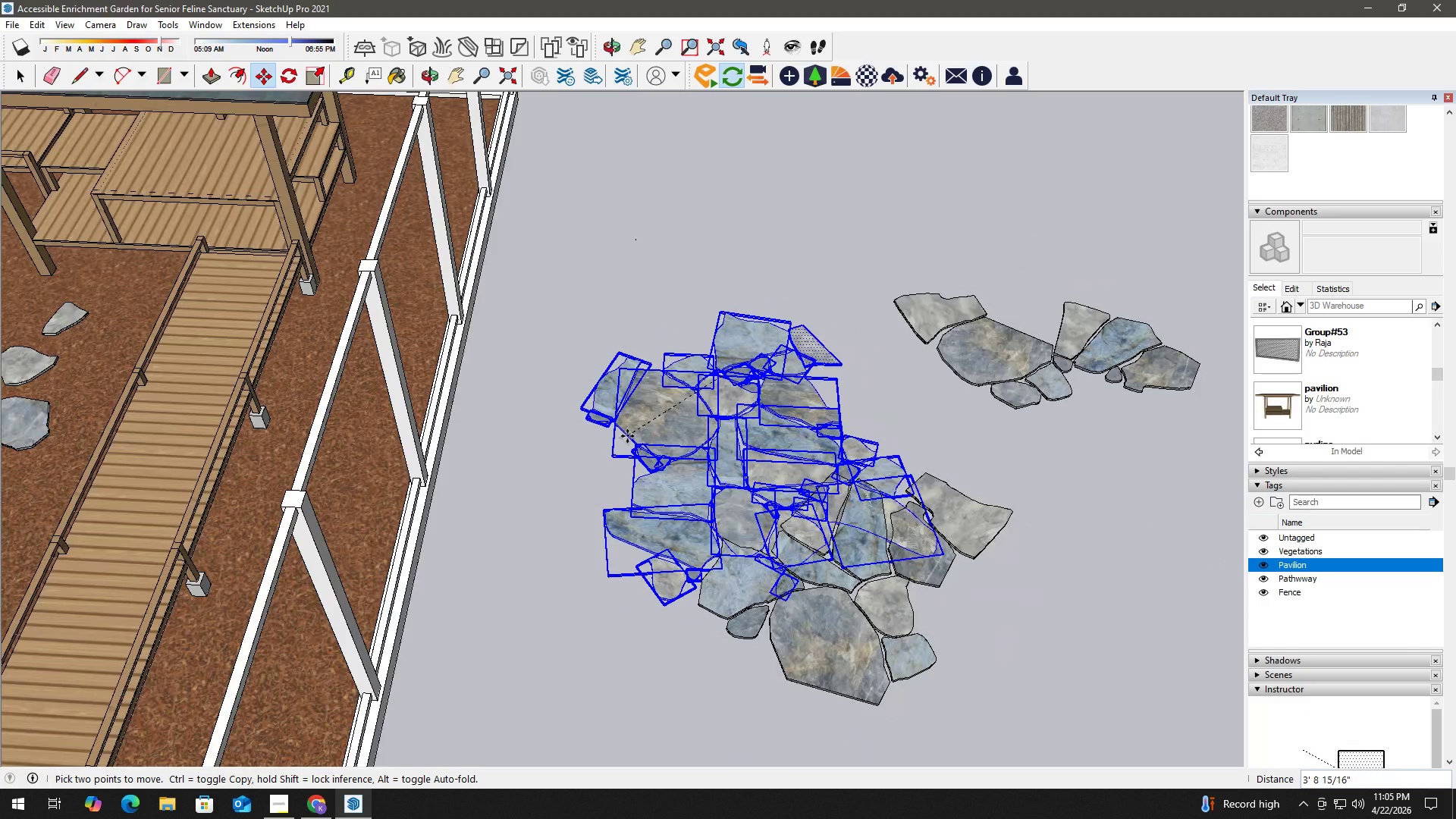 
hold_key(key=ShiftLeft, duration=1.5)
 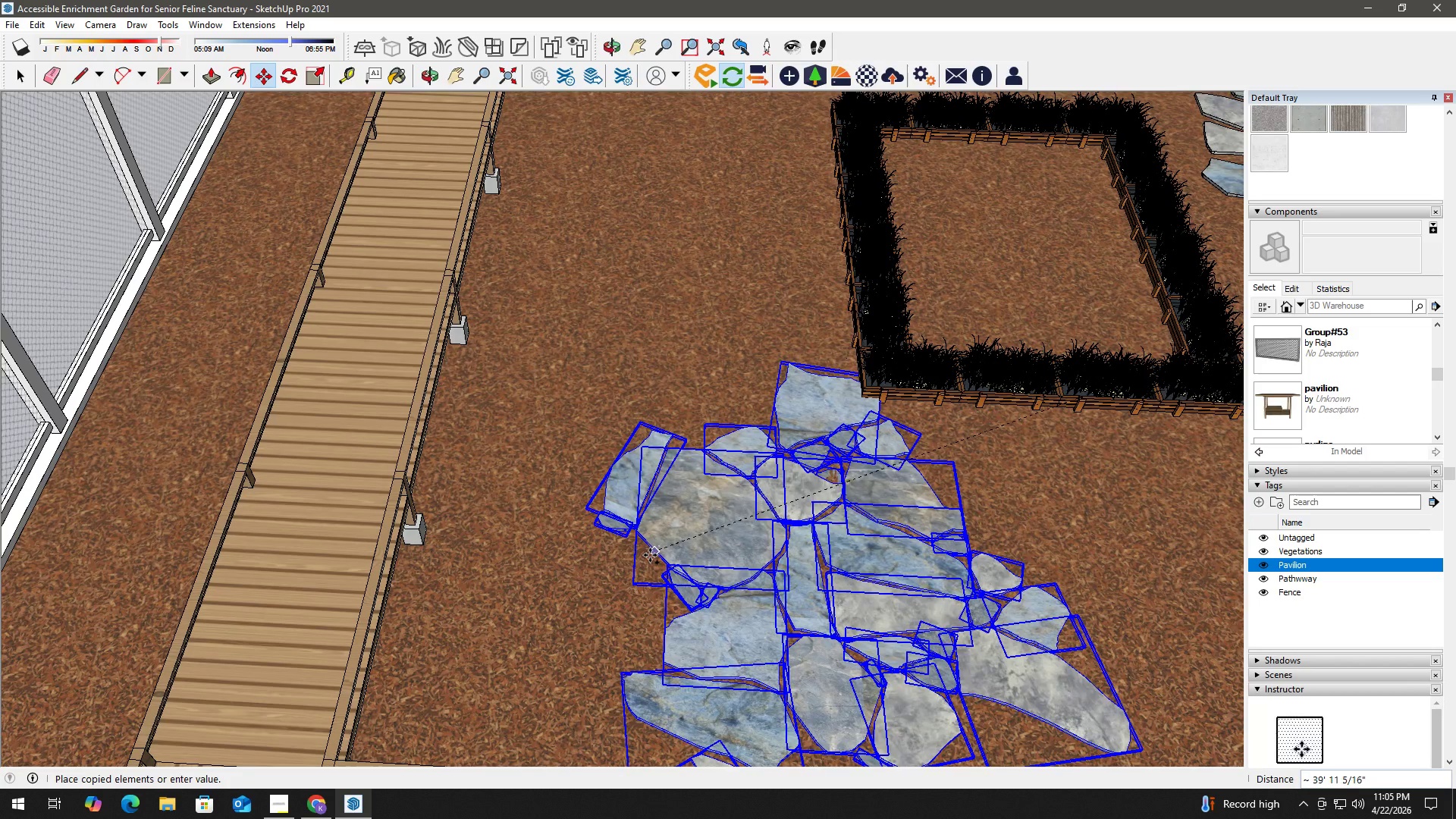 
key(Shift+ShiftLeft)
 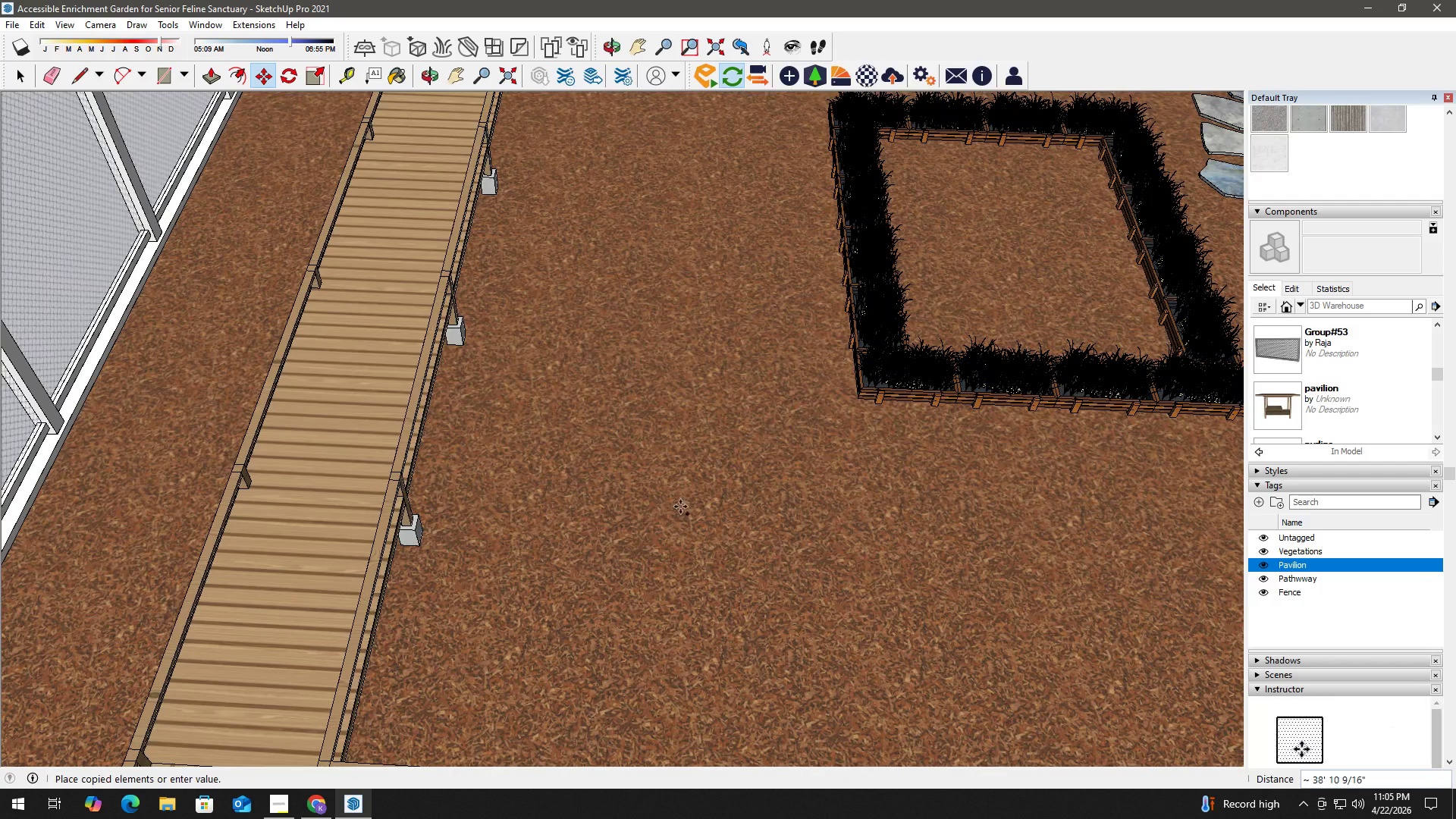 
hold_key(key=ShiftLeft, duration=26.77)
left_click([548, 548])
 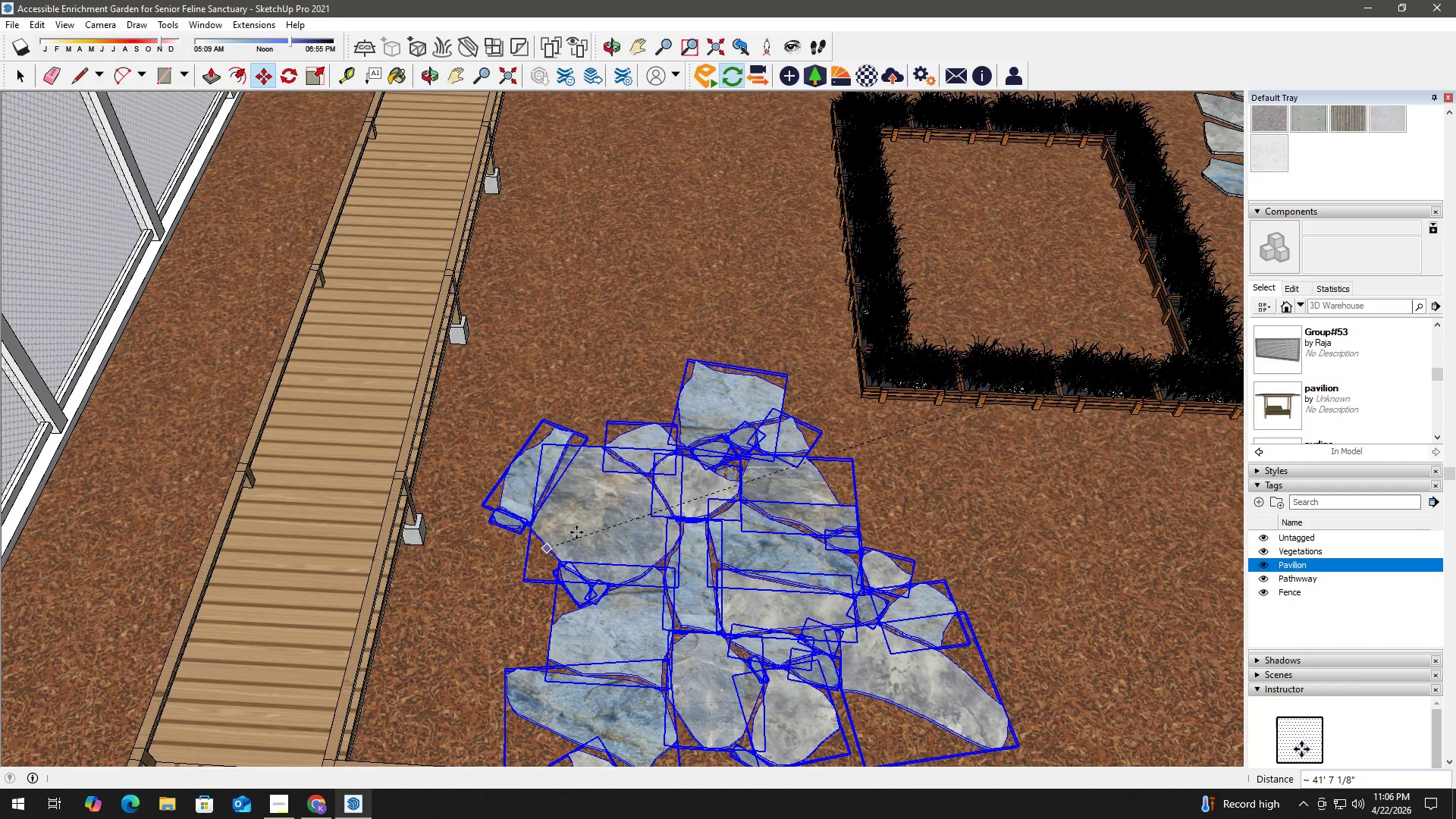 
key(Space)
 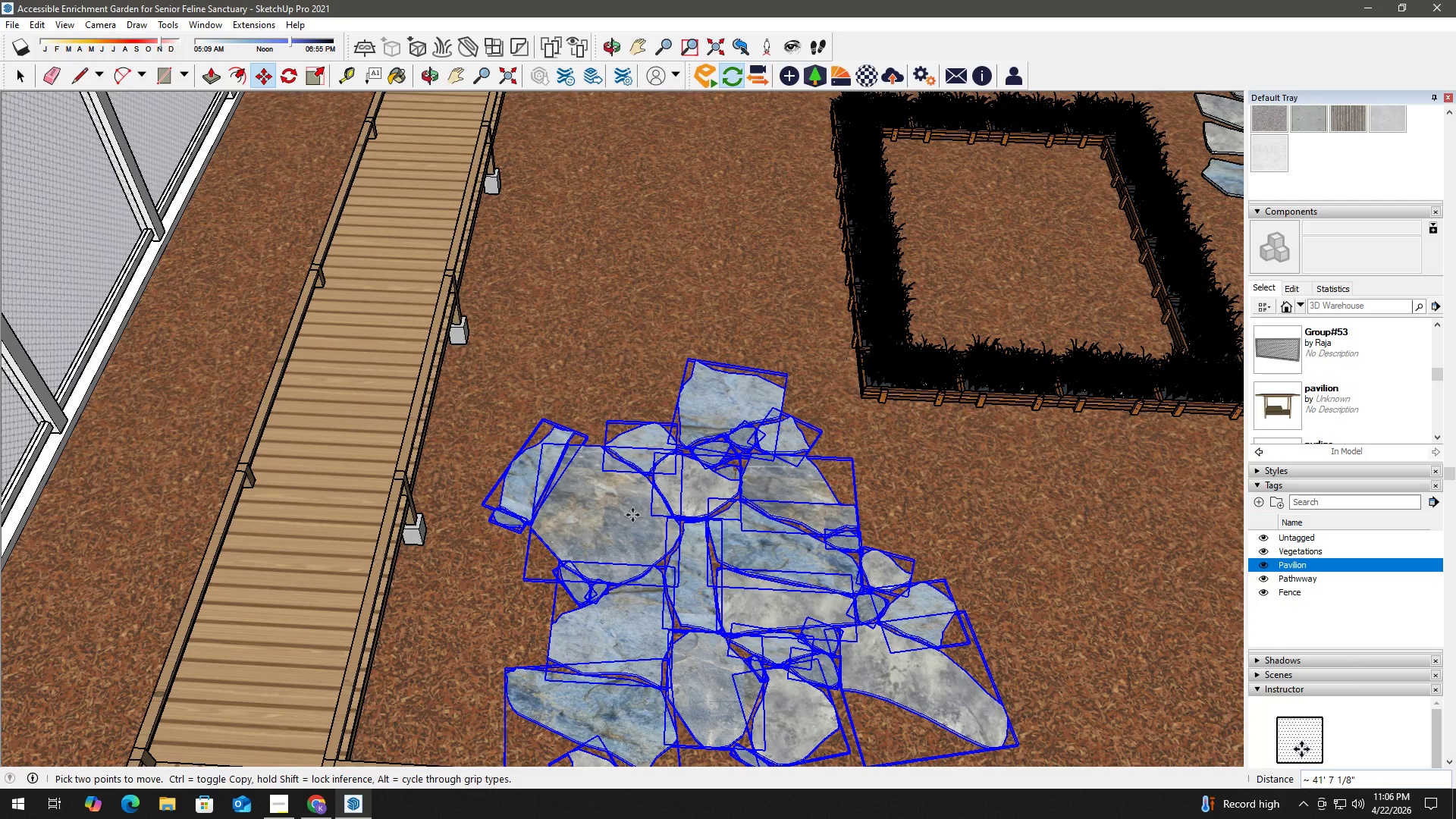 
scroll: coordinate [671, 522], scroll_direction: down, amount: 25.0
 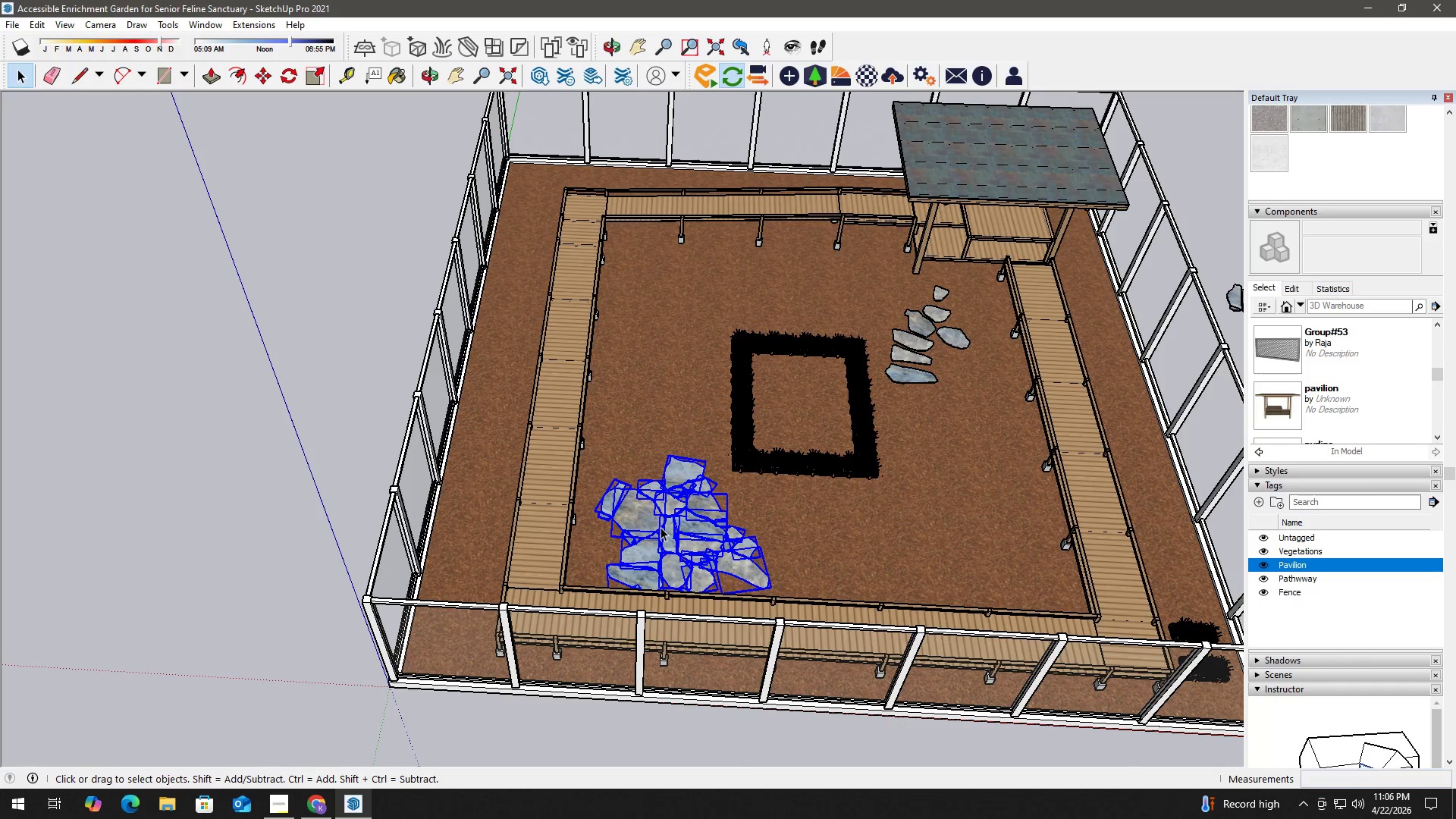 
left_click([310, 359])
 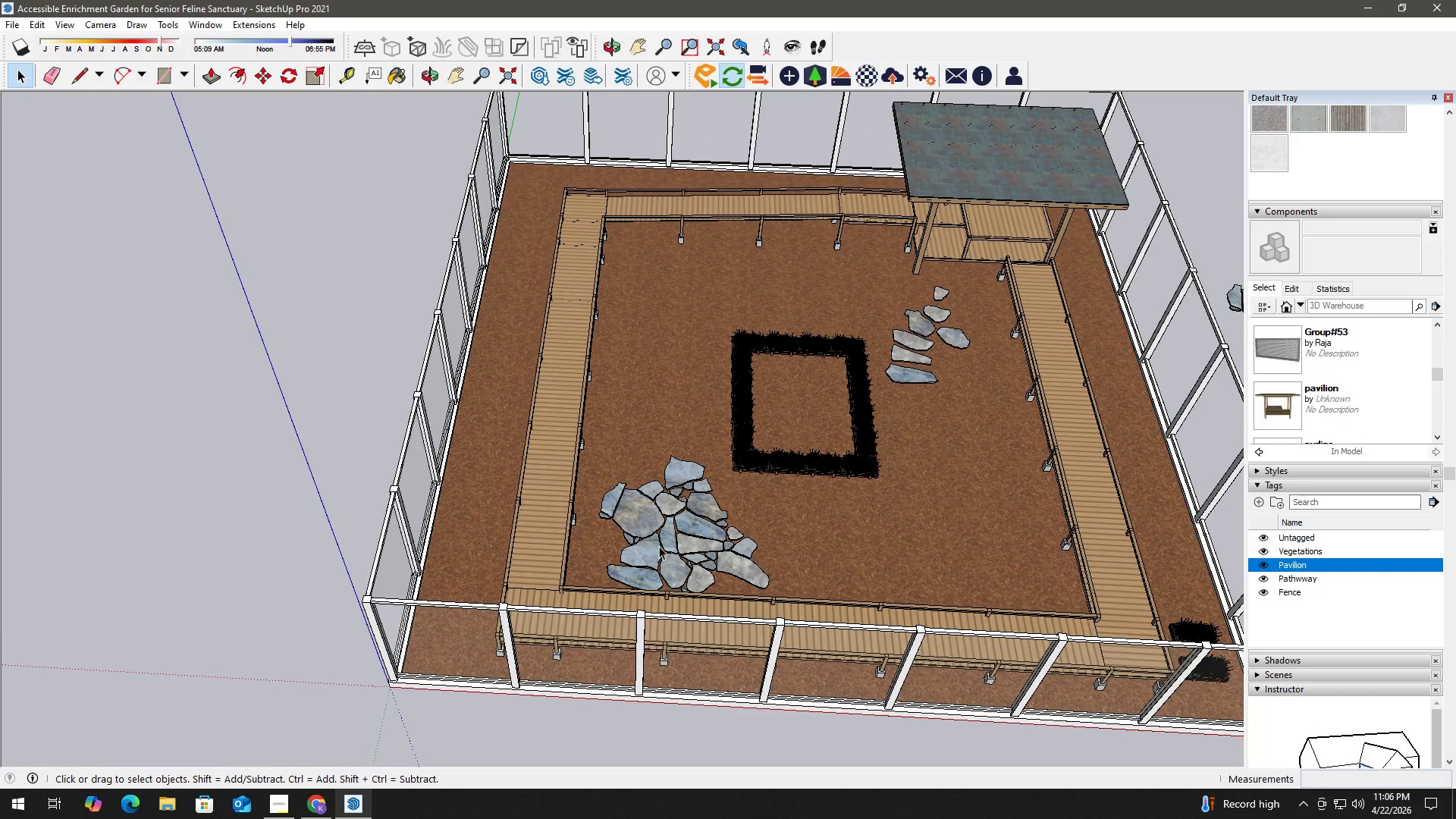 
key(H)
 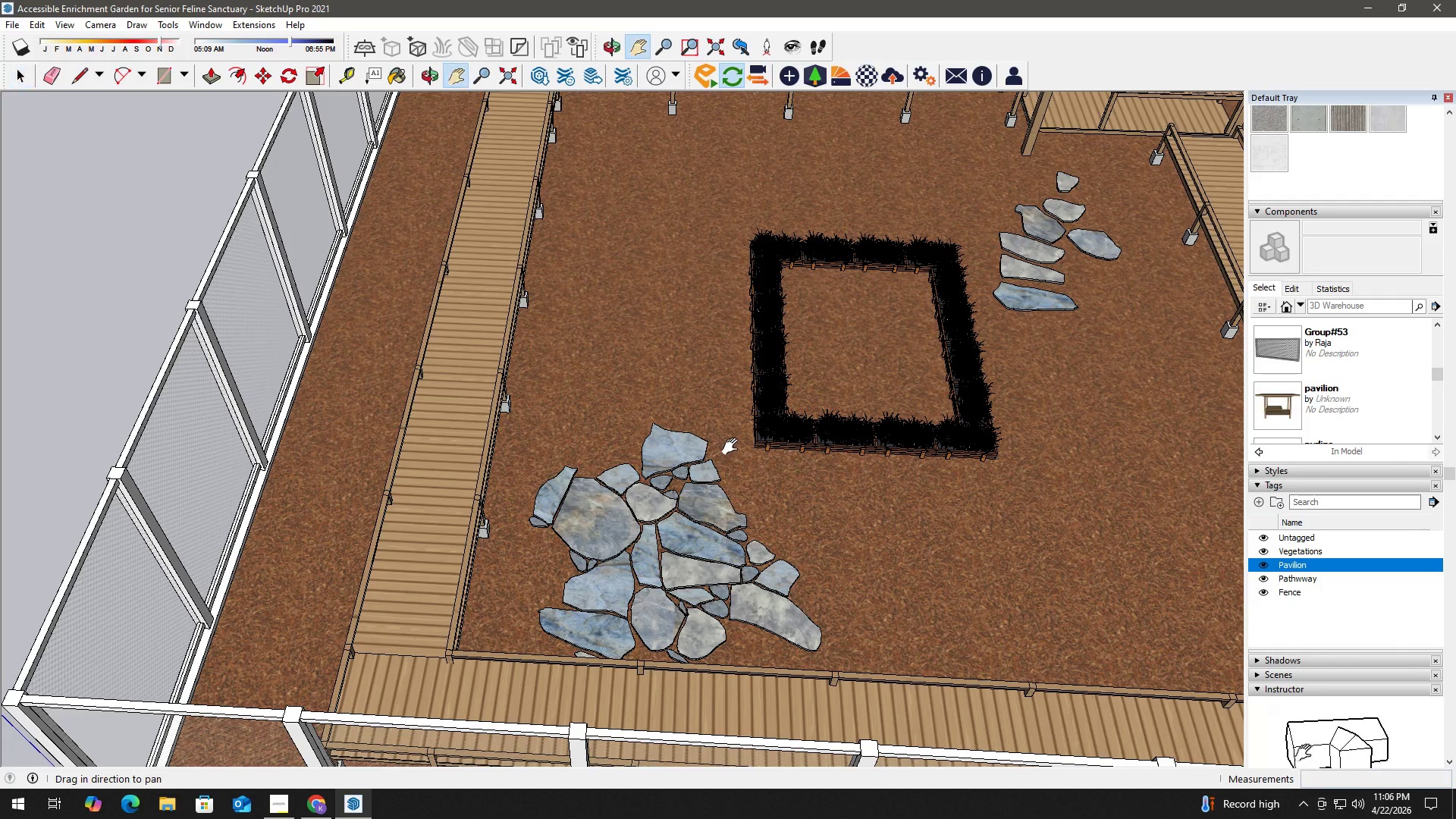 
scroll: coordinate [720, 480], scroll_direction: up, amount: 8.0
 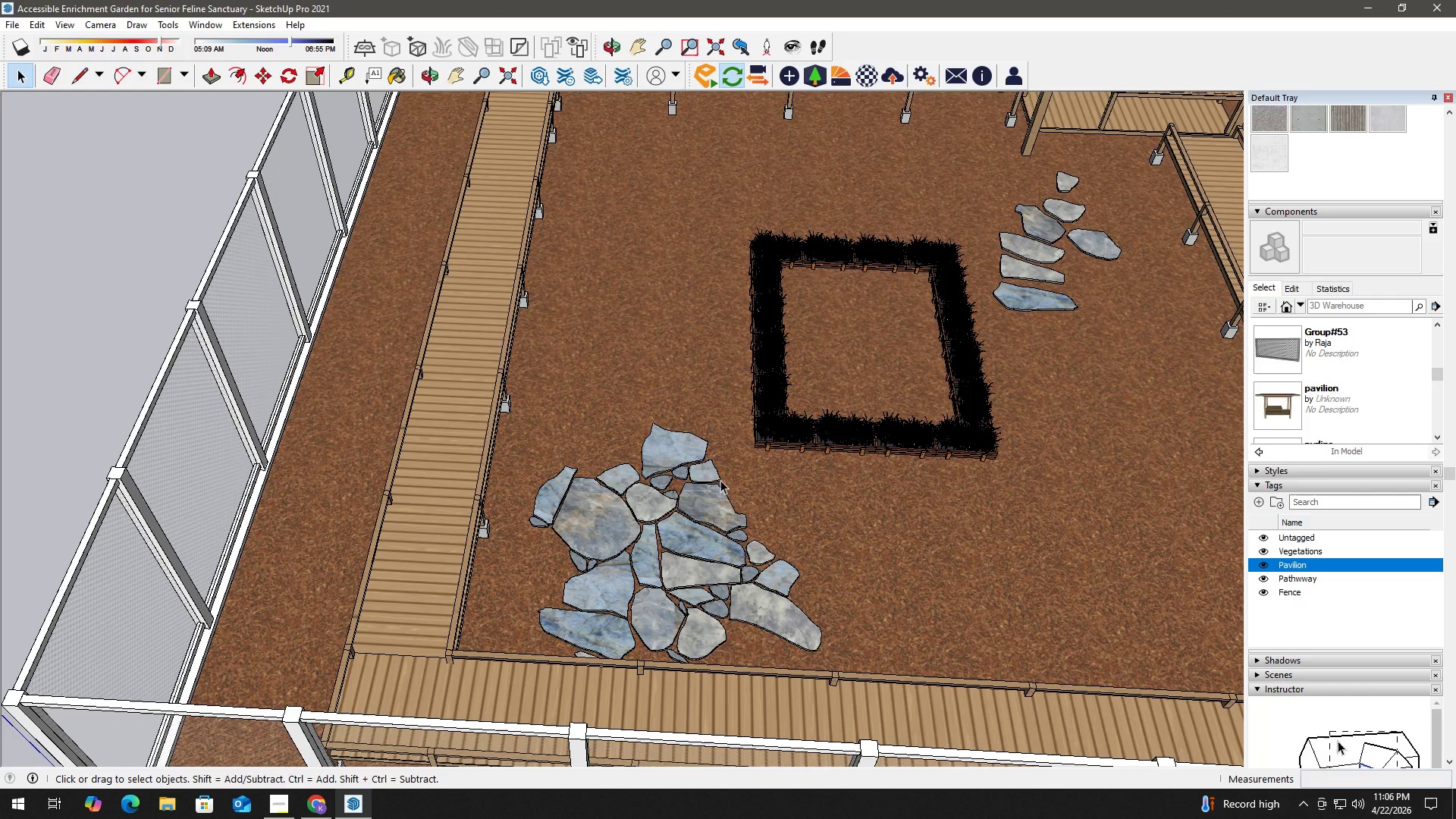 
left_click_drag(start_coordinate=[733, 447], to_coordinate=[574, 481])
 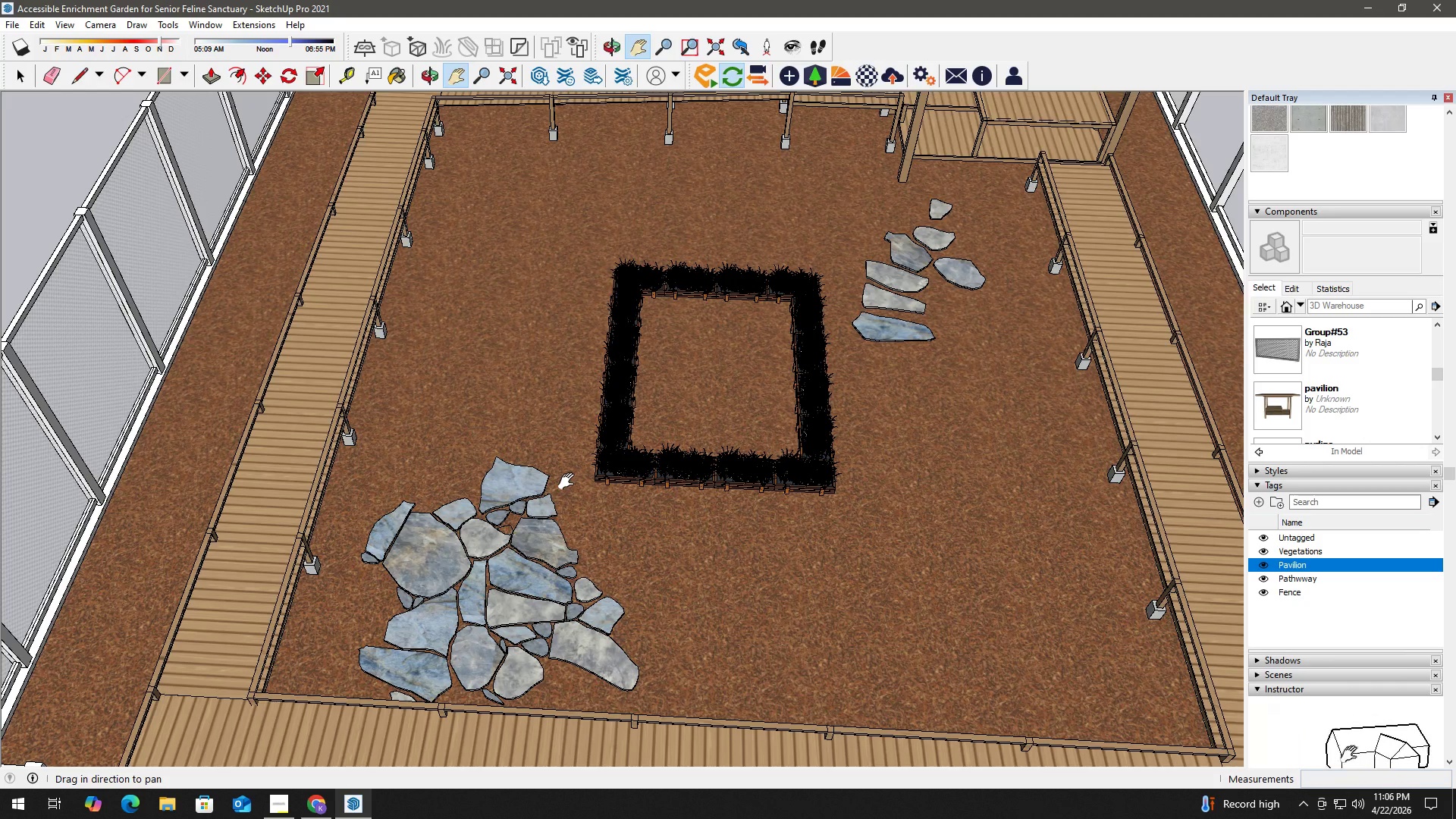 
key(H)
 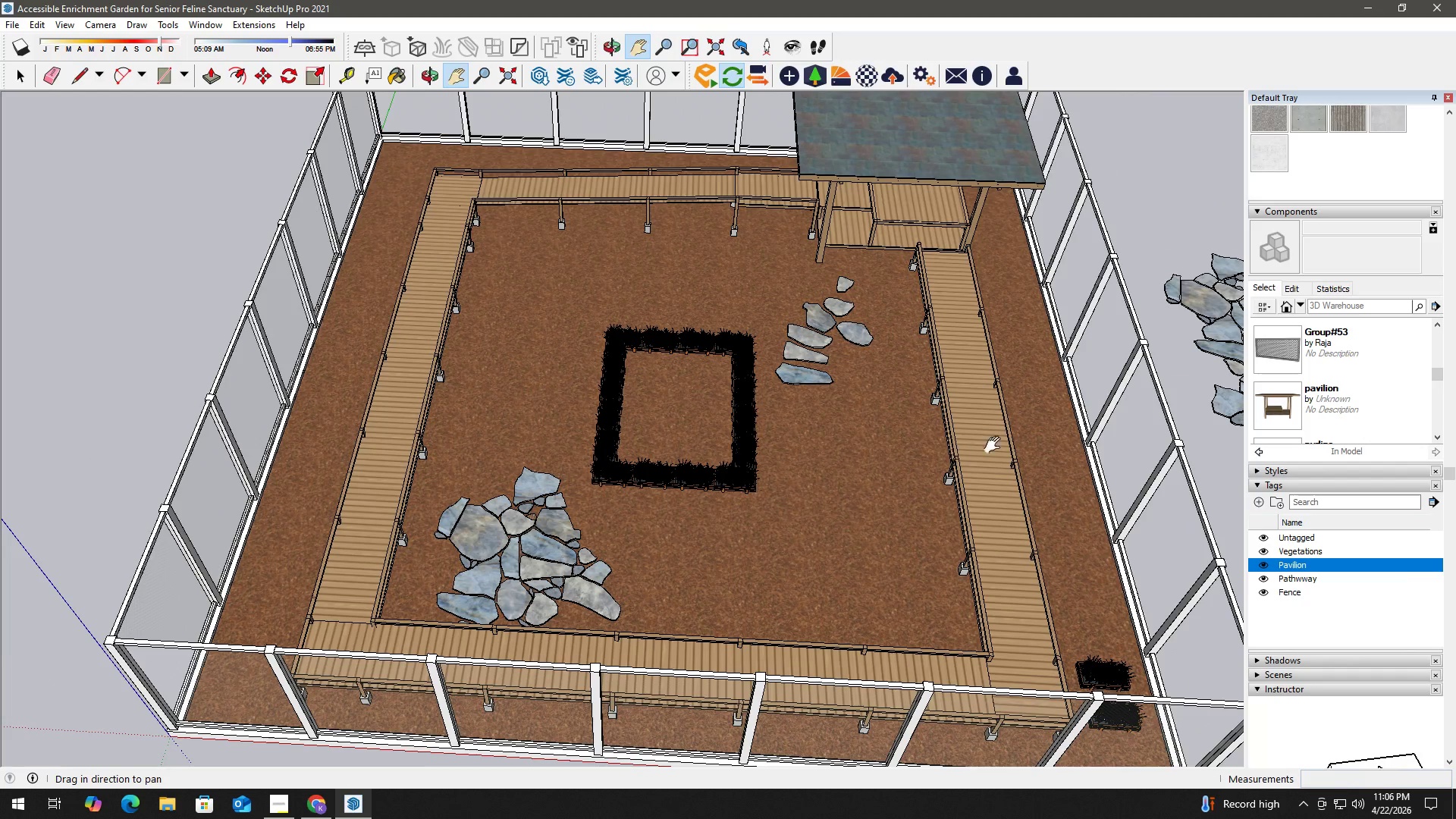 
left_click_drag(start_coordinate=[996, 445], to_coordinate=[414, 498])
 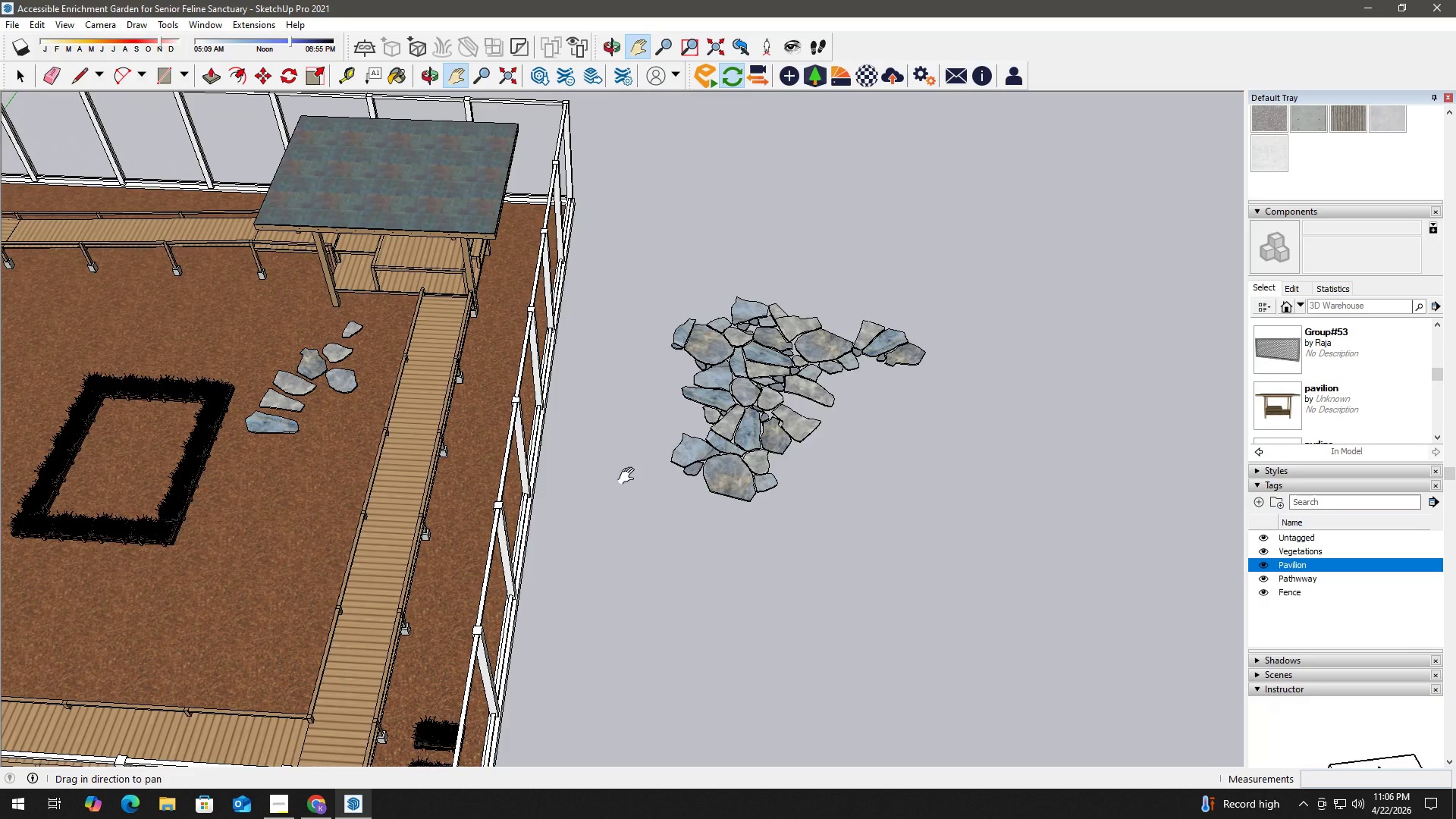 
scroll: coordinate [604, 494], scroll_direction: down, amount: 8.0
 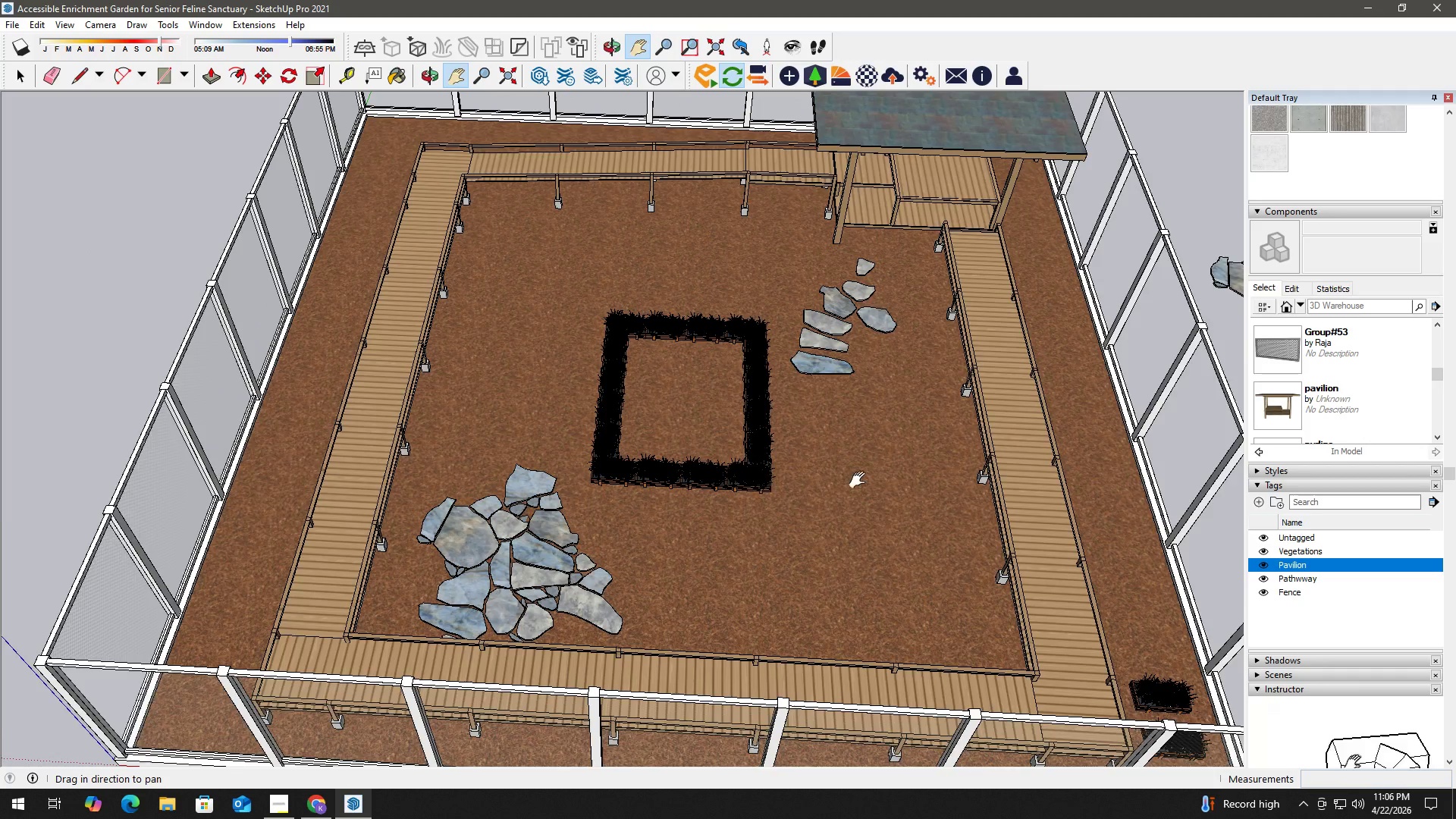 
key(Space)
 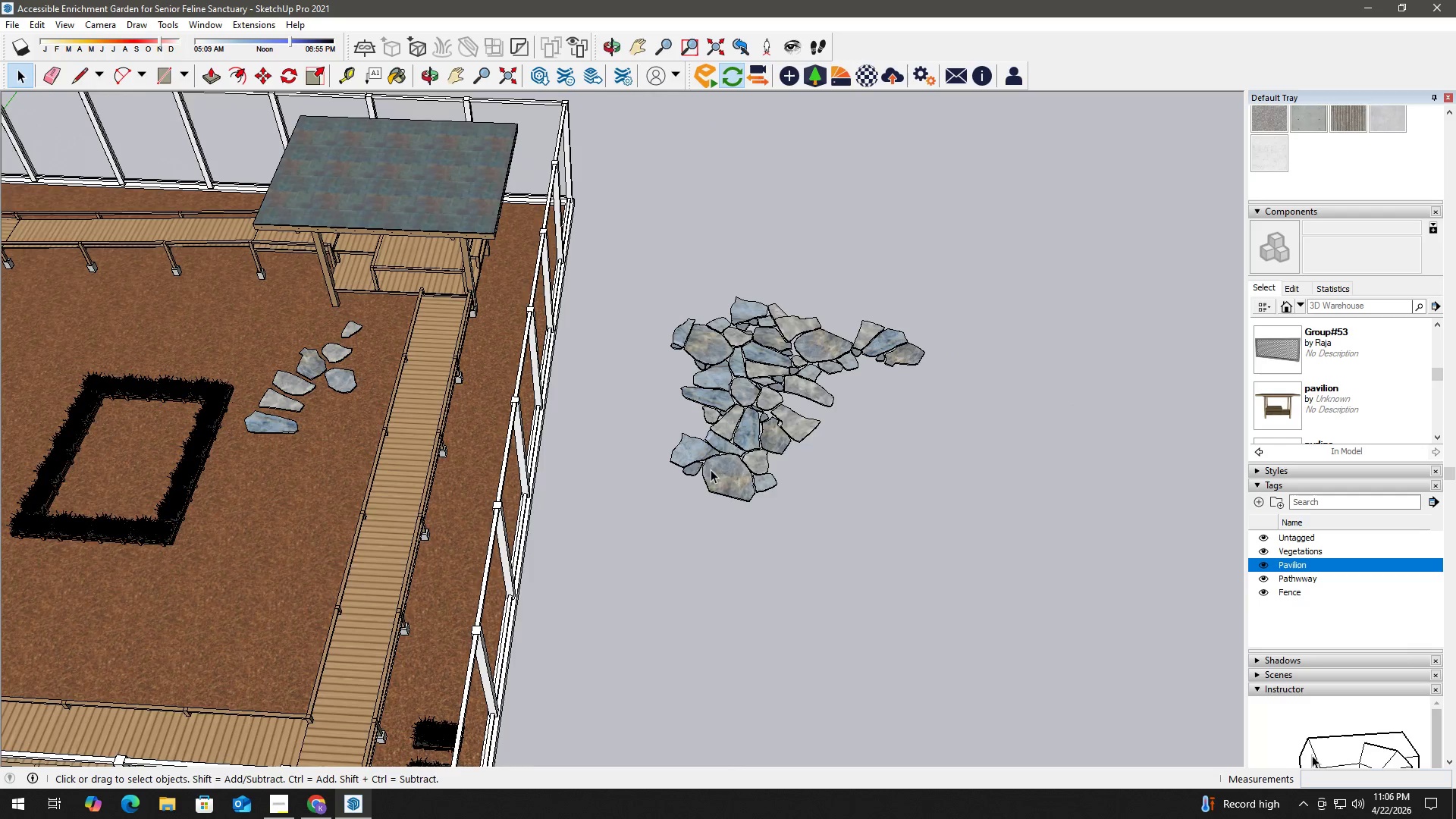 
scroll: coordinate [724, 469], scroll_direction: up, amount: 3.0
 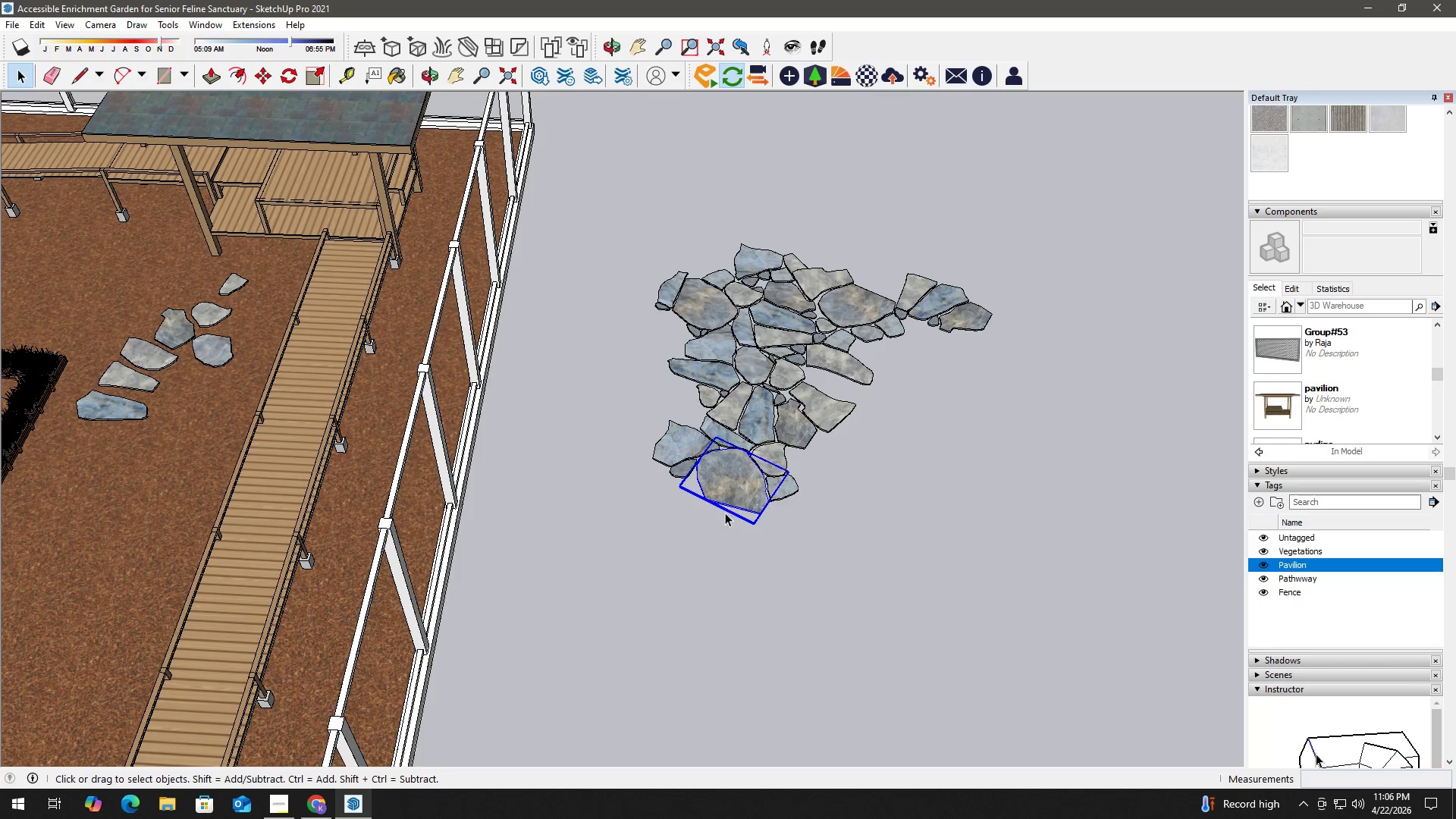 
key(M)
 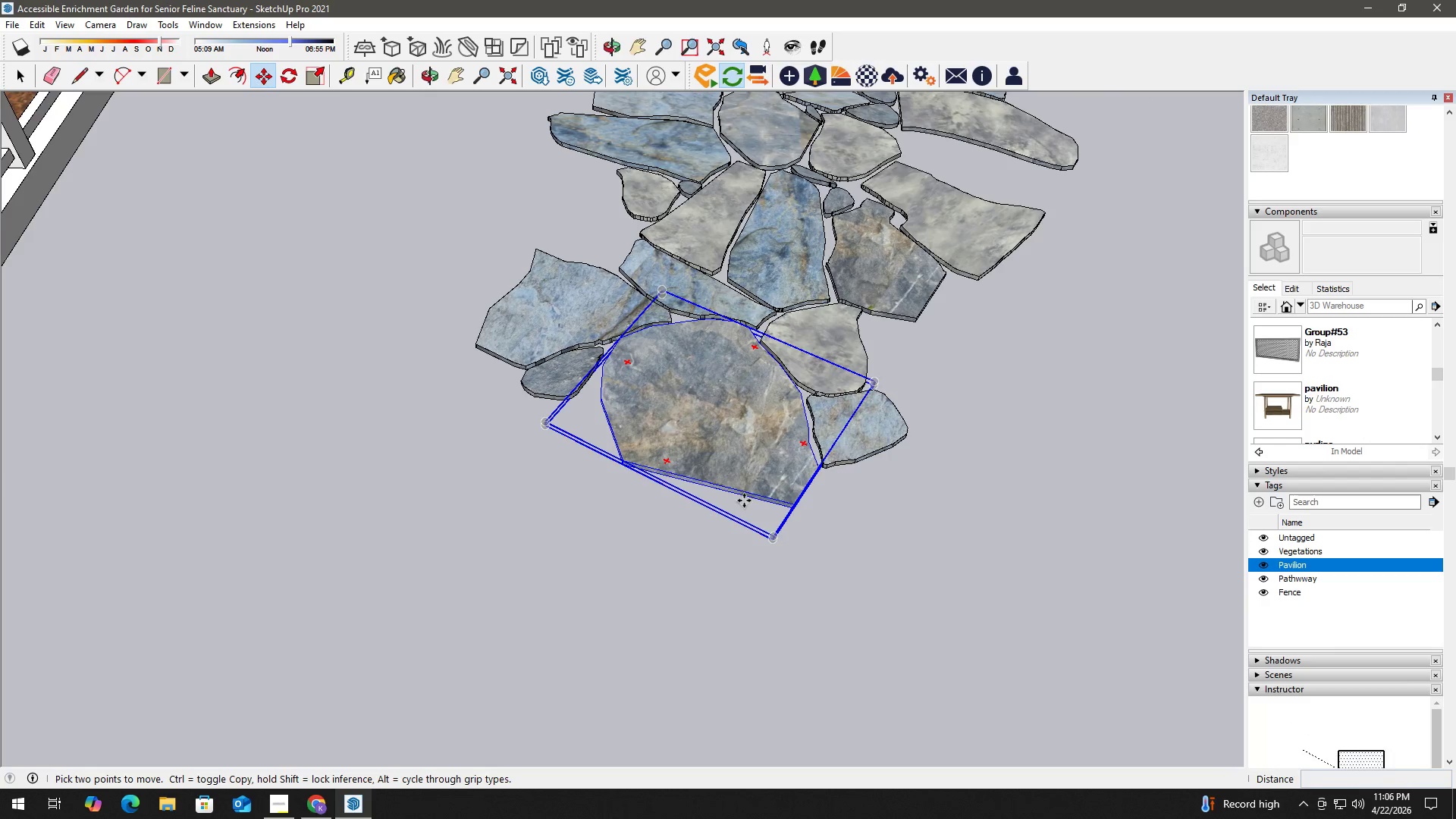 
scroll: coordinate [745, 505], scroll_direction: up, amount: 12.0
 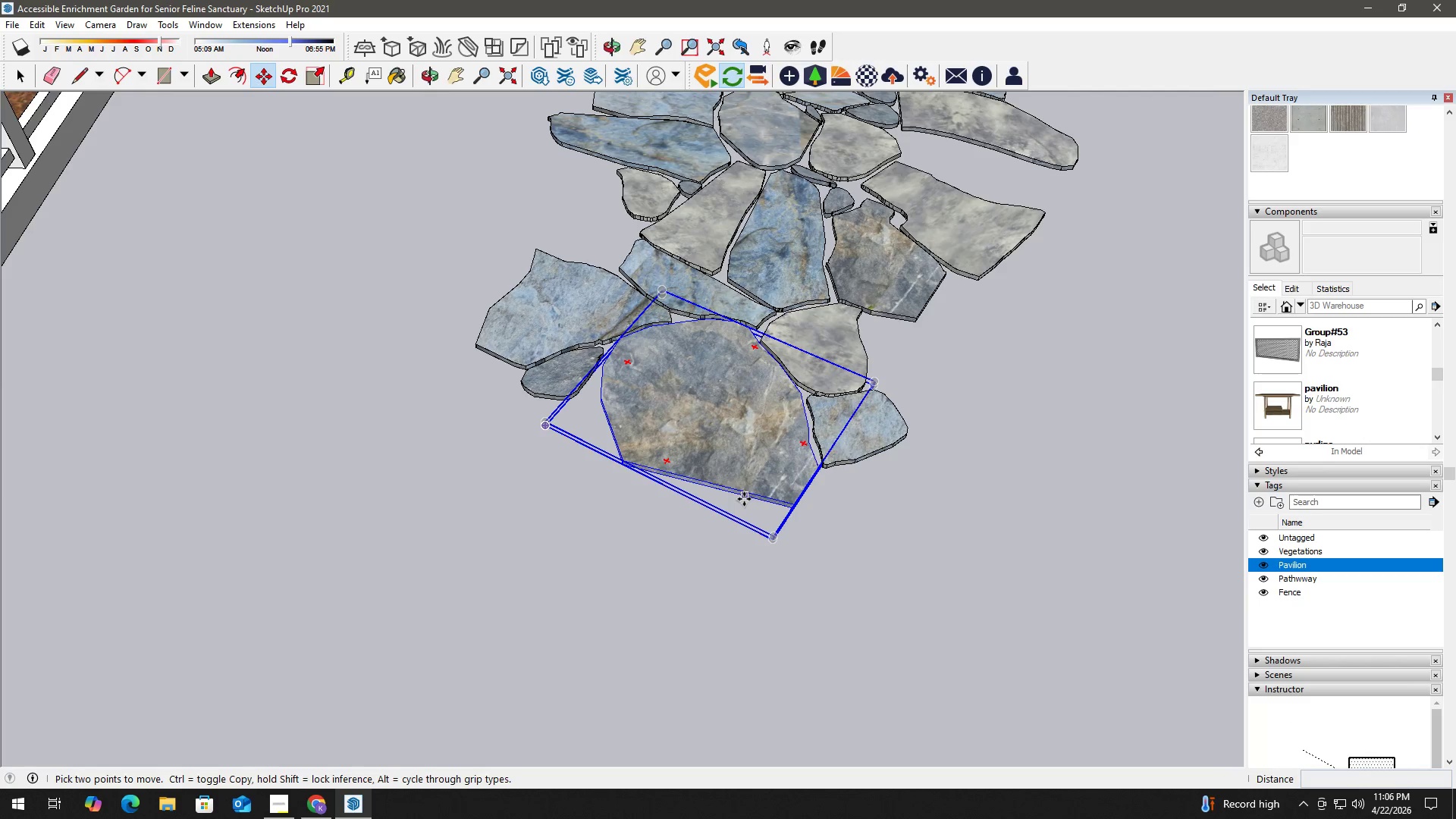 
left_click([744, 499])
 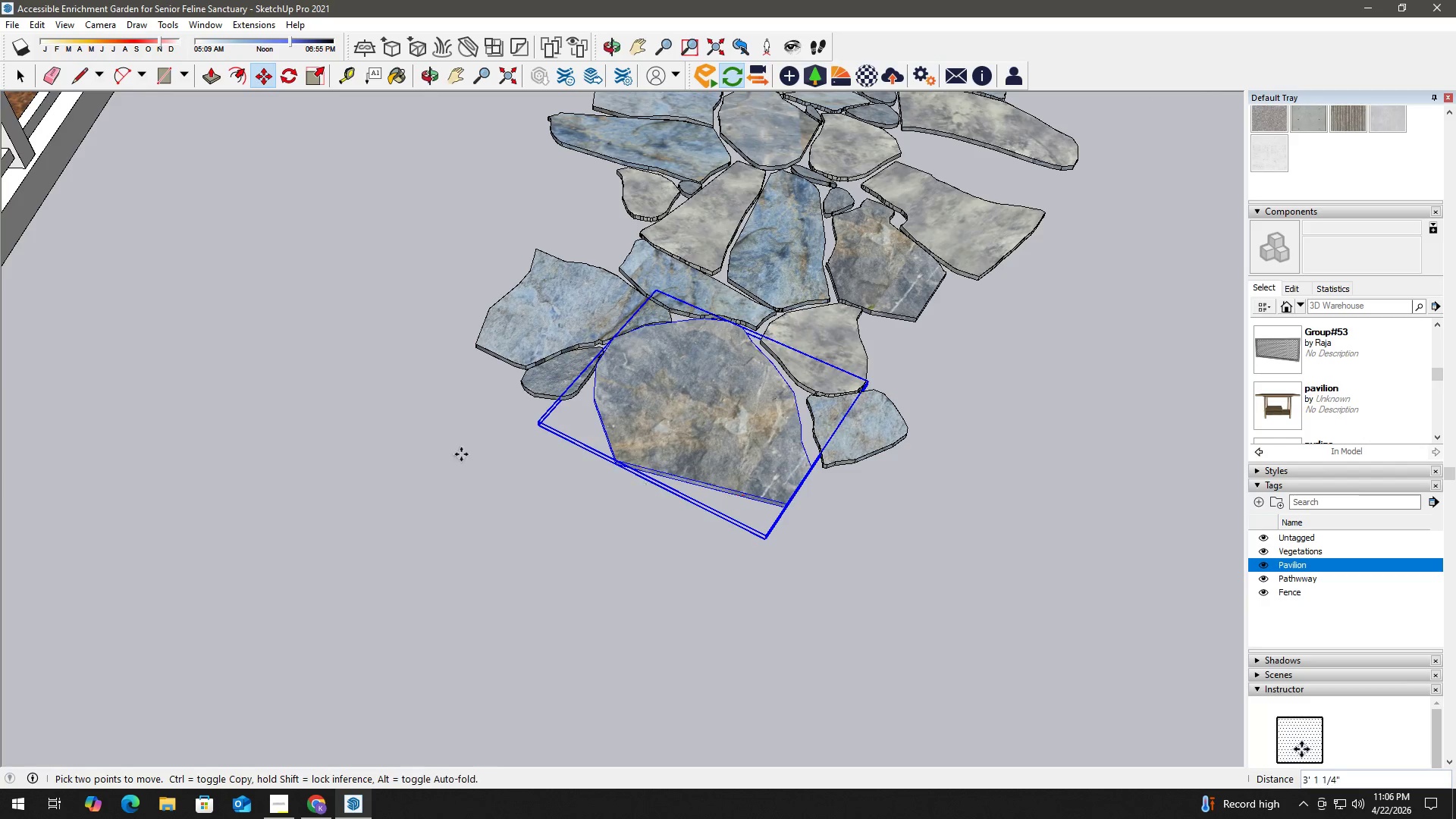 
hold_key(key=ShiftLeft, duration=0.53)
 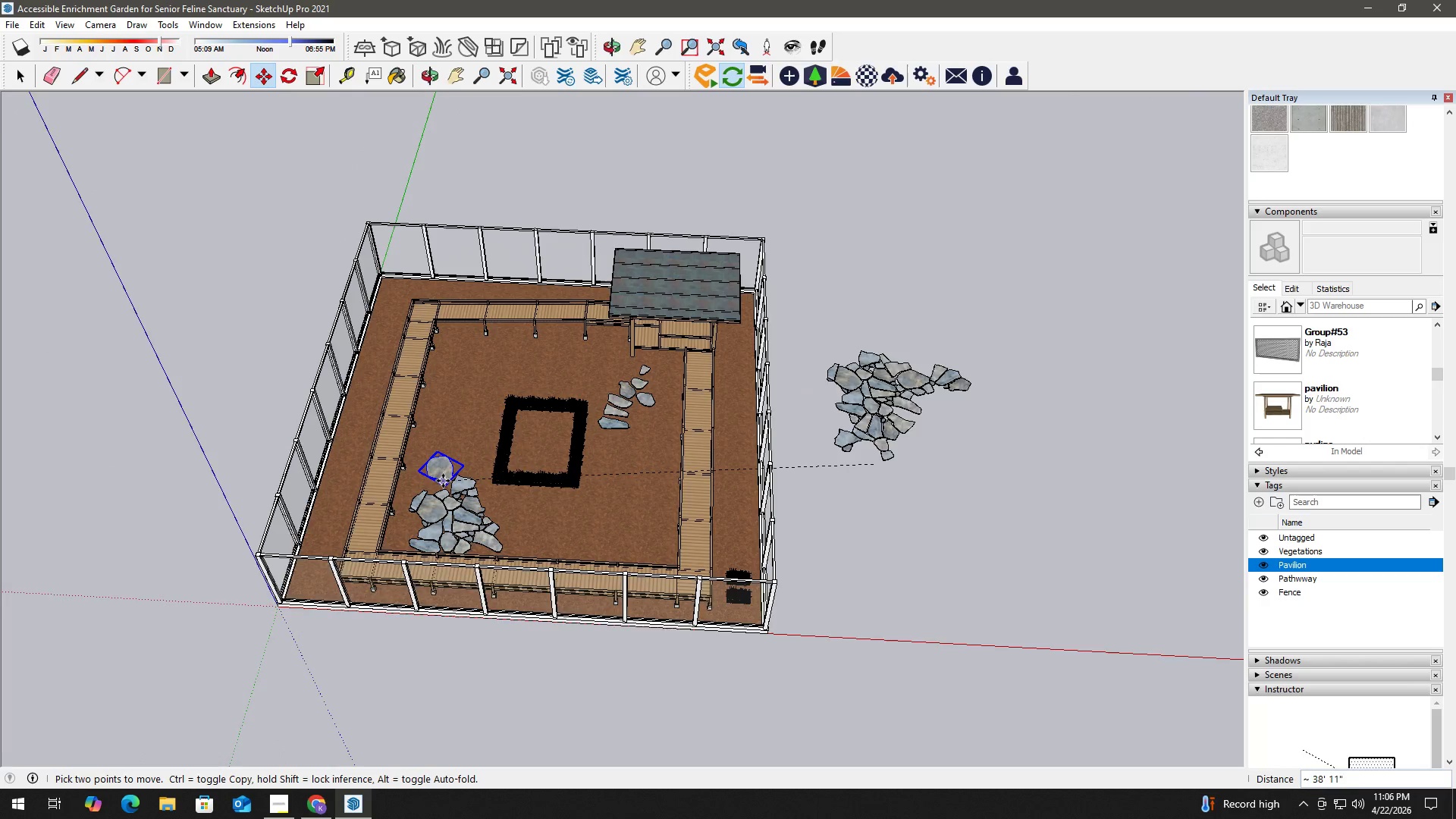 
scroll: coordinate [421, 469], scroll_direction: down, amount: 23.0
 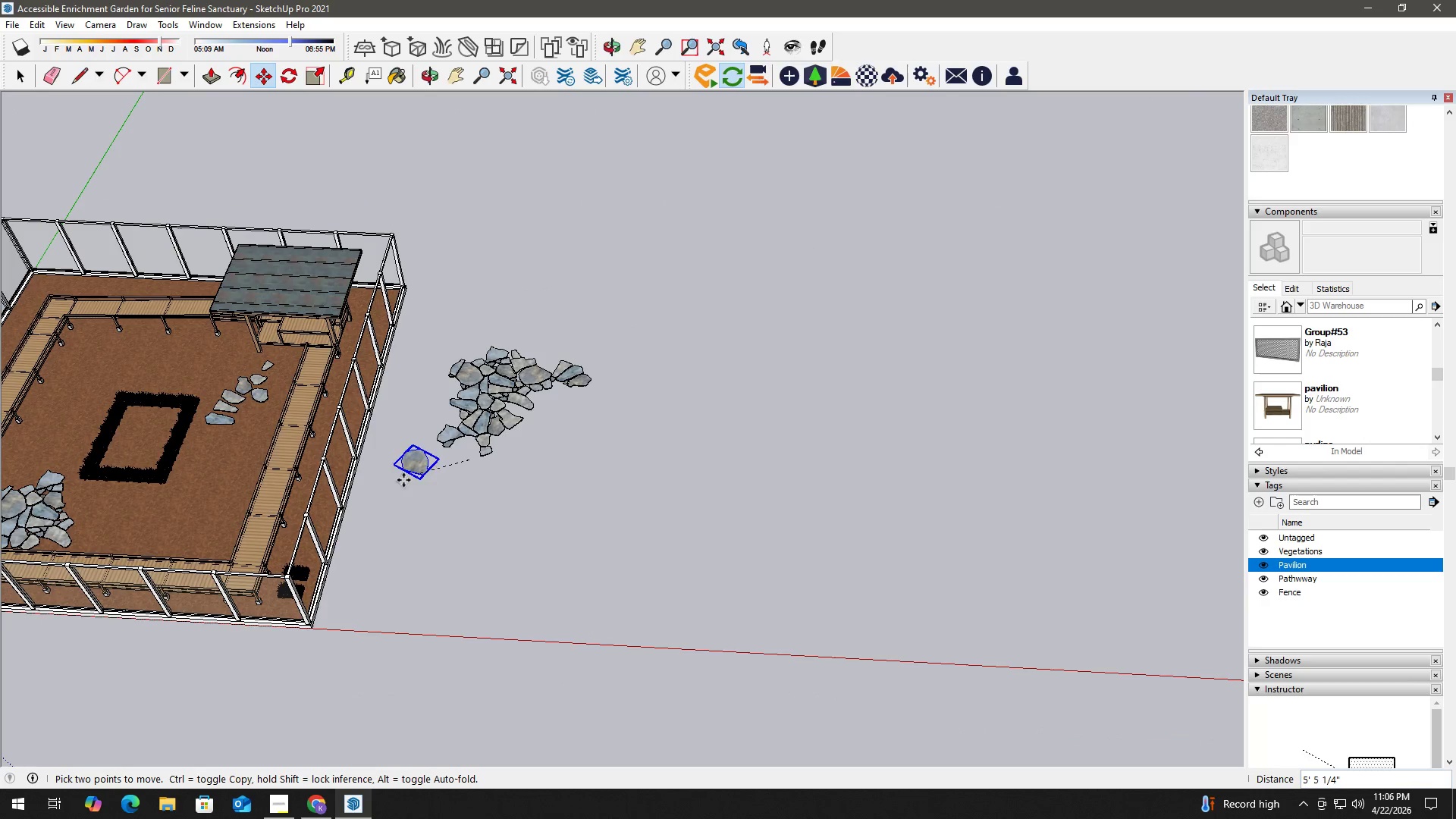 
scroll: coordinate [488, 477], scroll_direction: up, amount: 18.0
 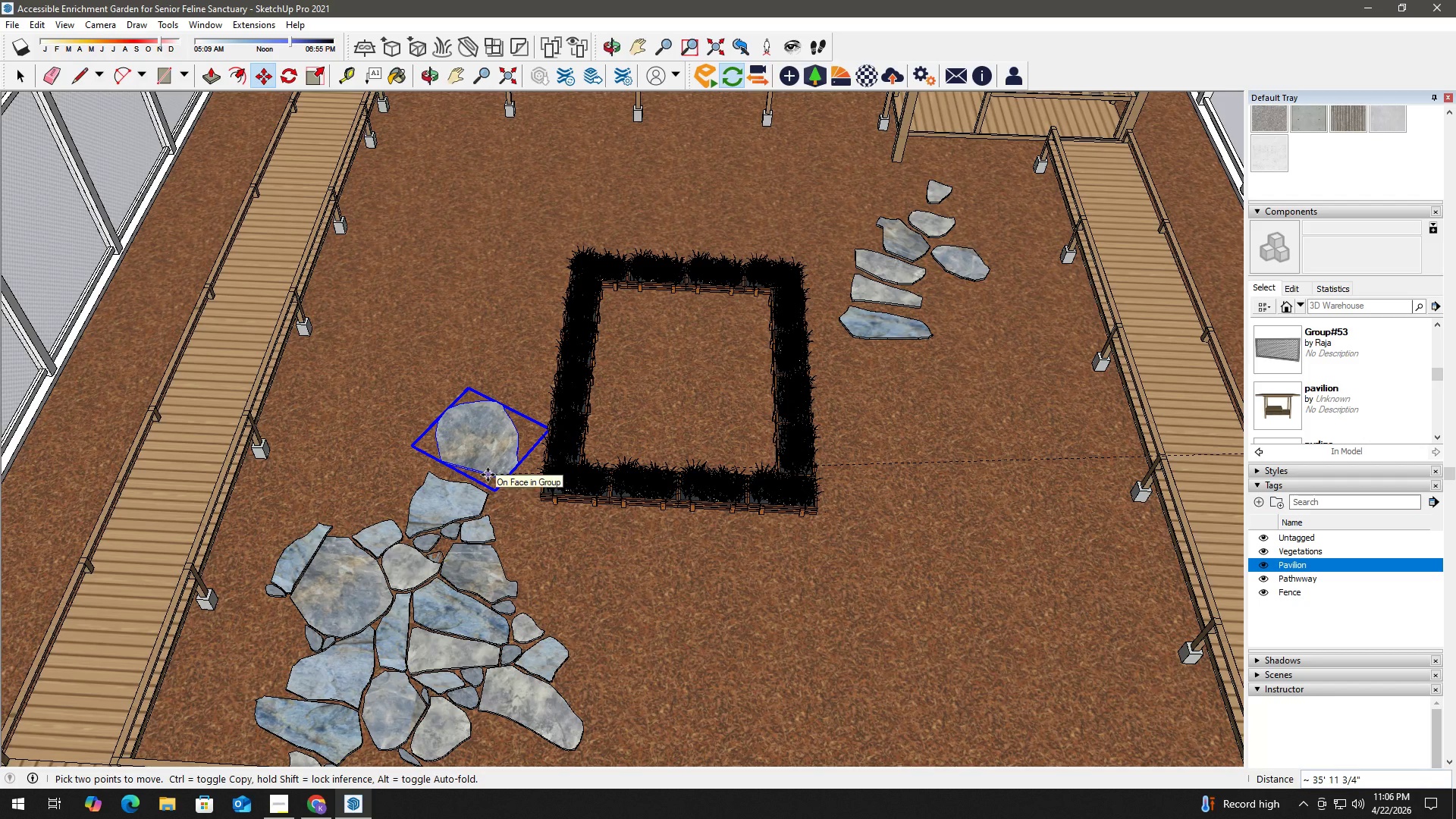 
left_click([488, 475])
 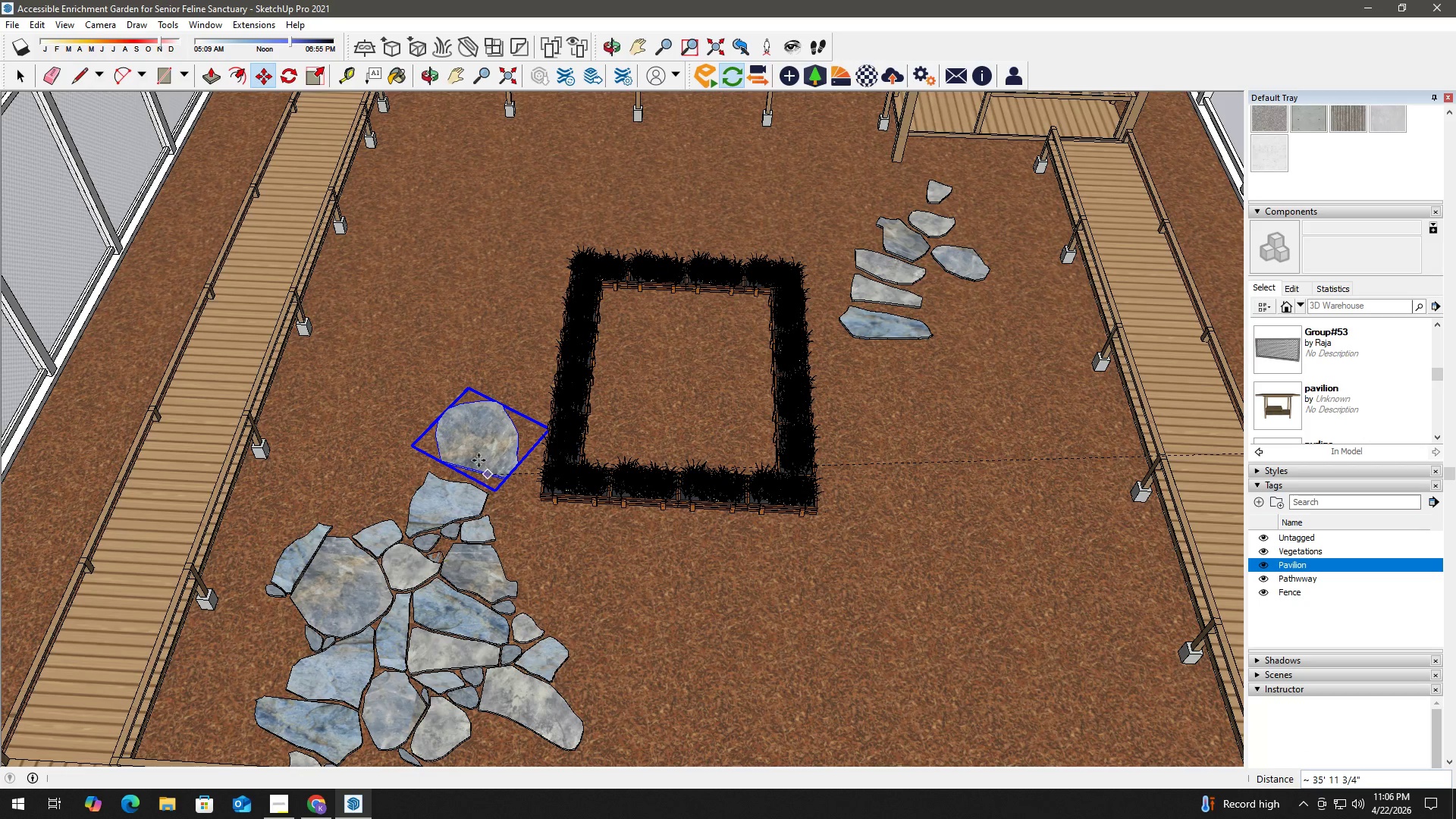 
key(Space)
 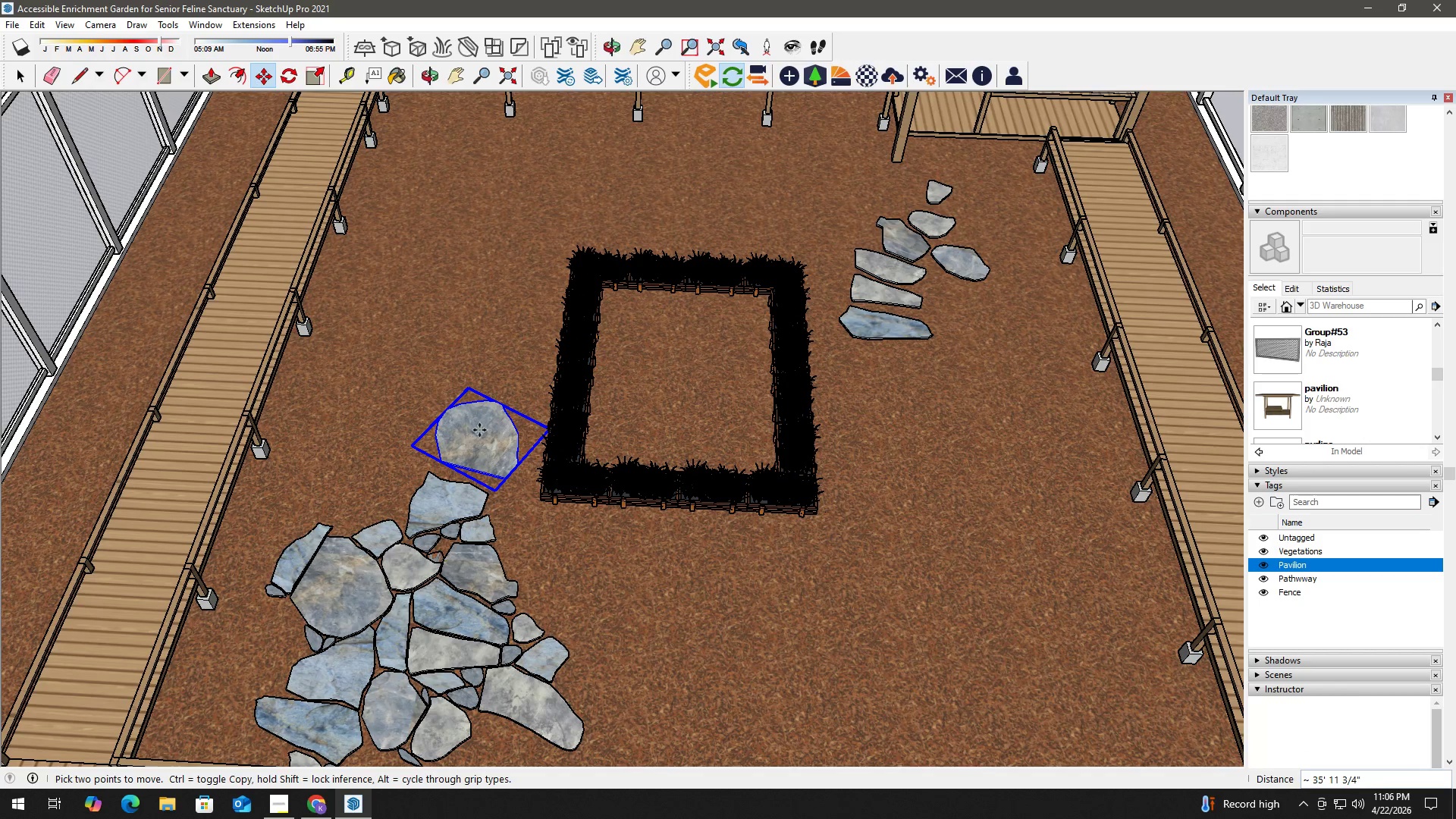 
scroll: coordinate [489, 420], scroll_direction: up, amount: 6.0
 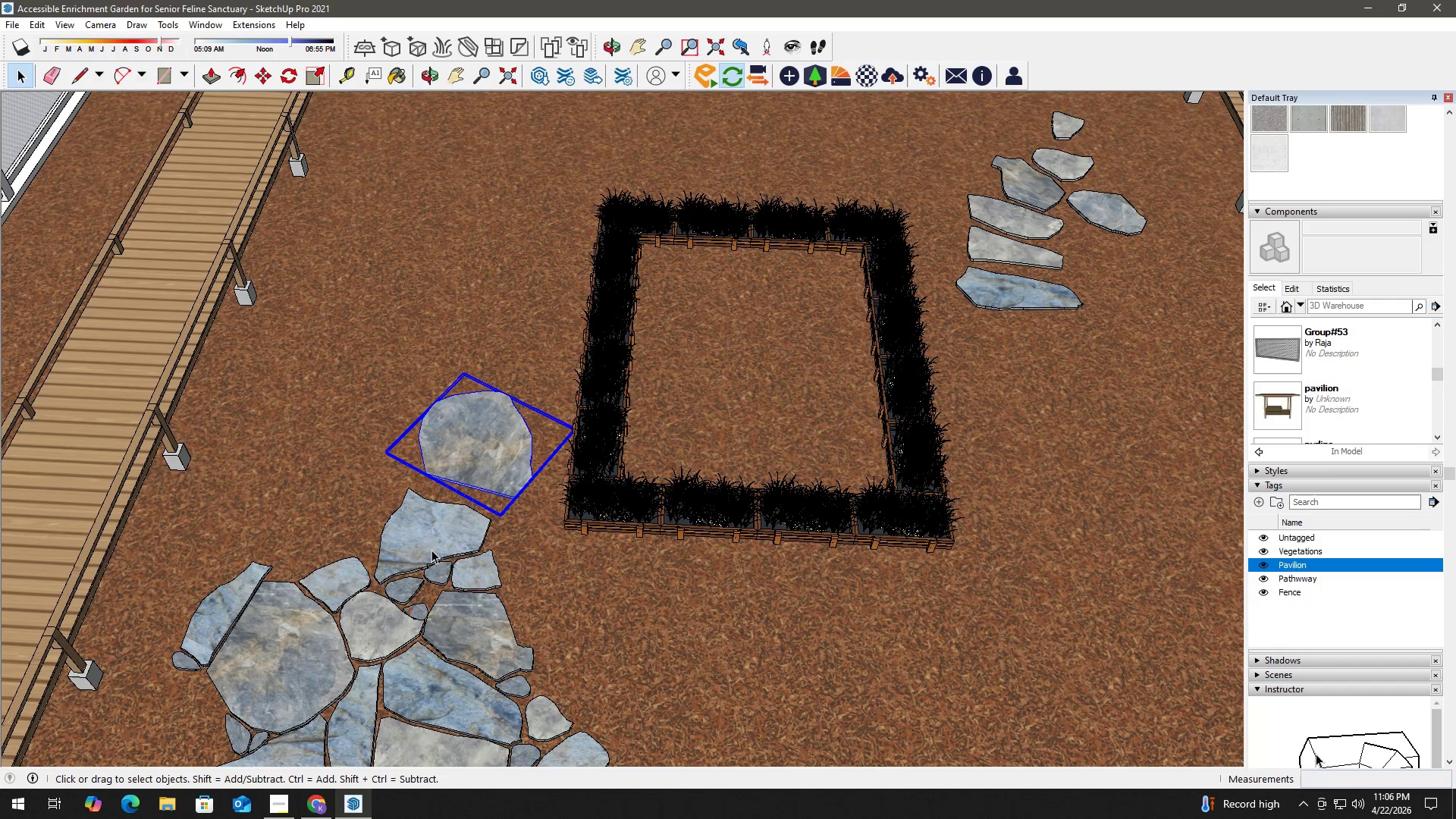 
scroll: coordinate [692, 557], scroll_direction: down, amount: 16.0
 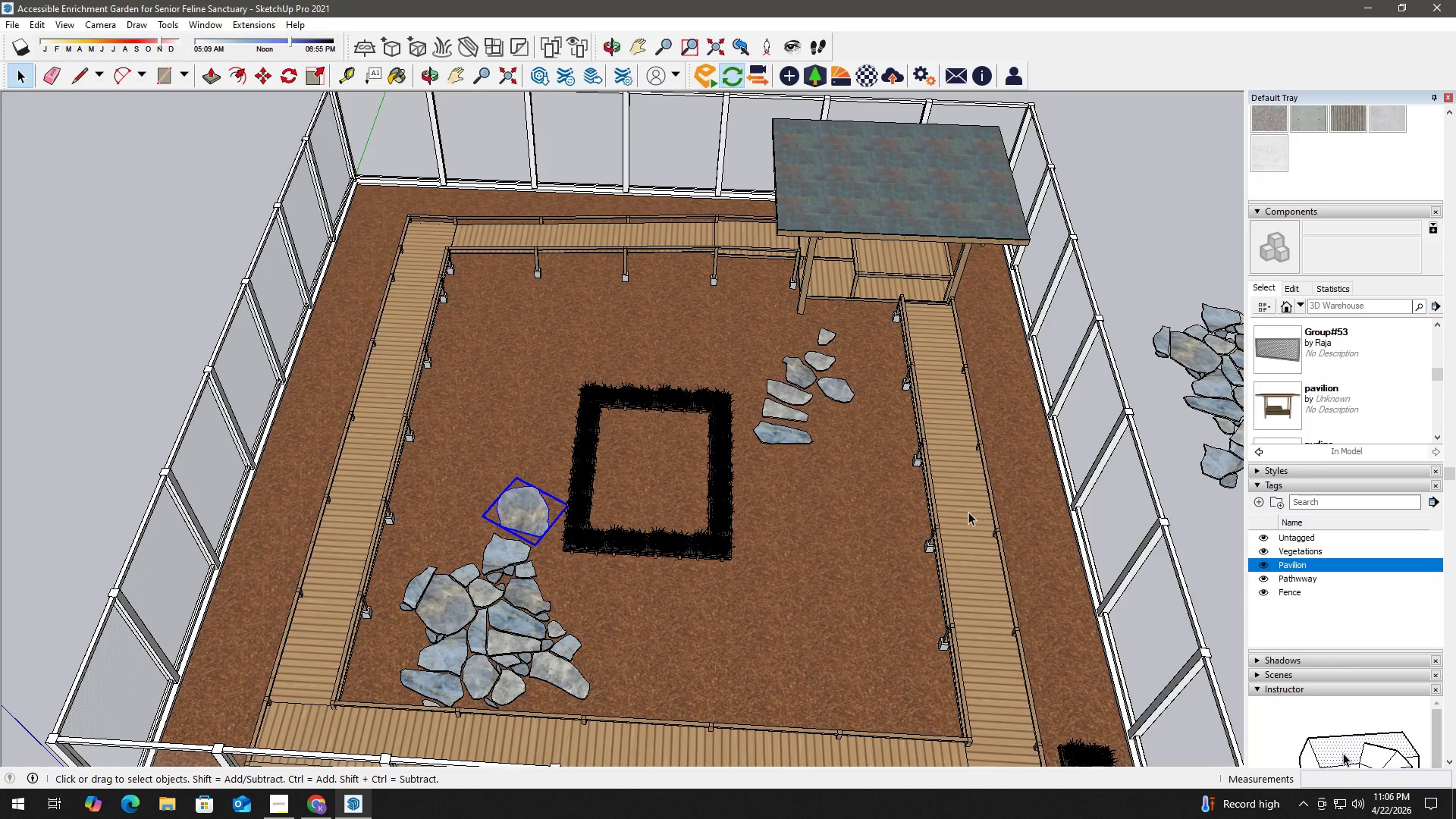 
key(H)
 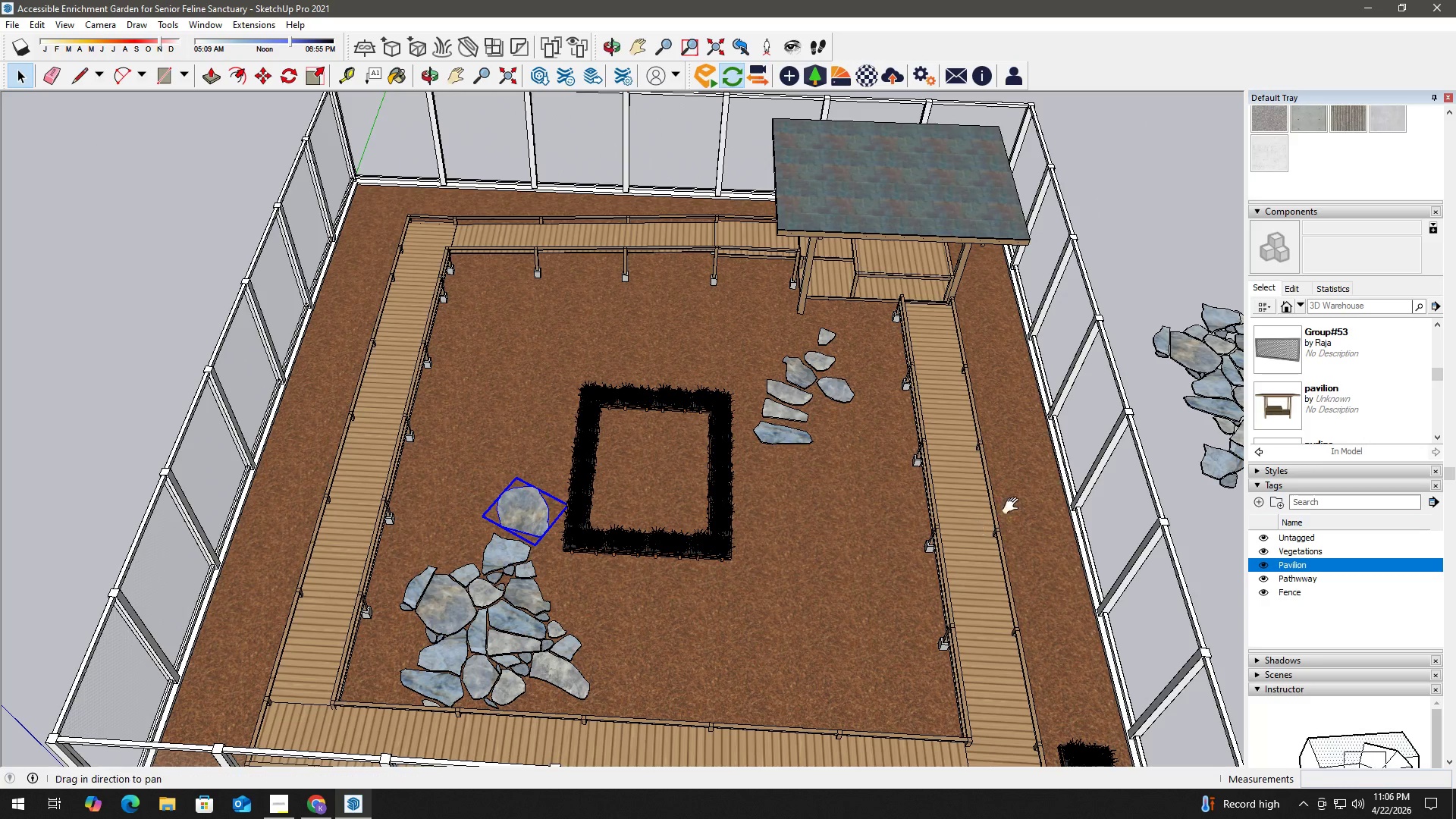 
left_click_drag(start_coordinate=[1010, 505], to_coordinate=[538, 515])
 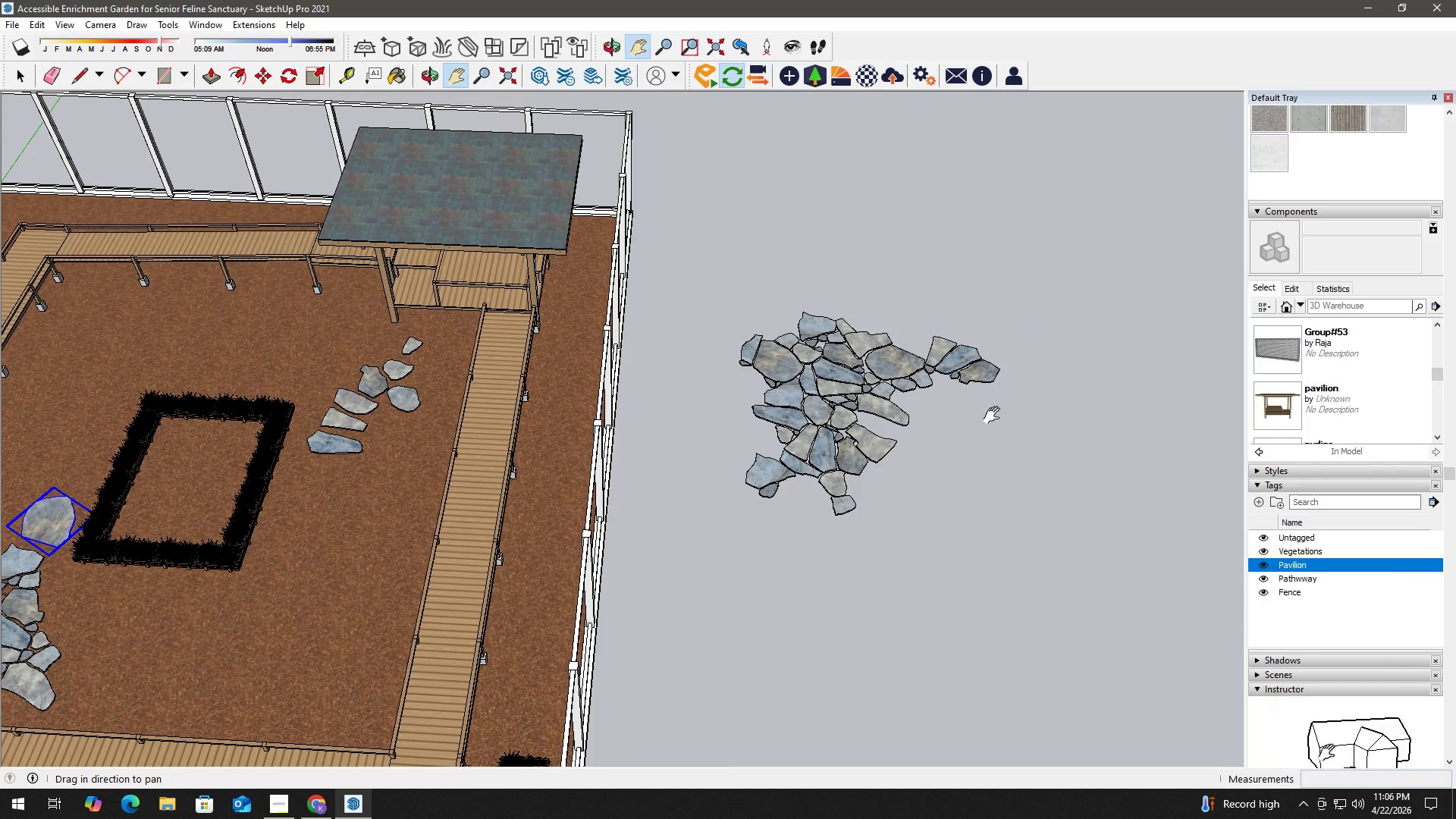 
key(Space)
 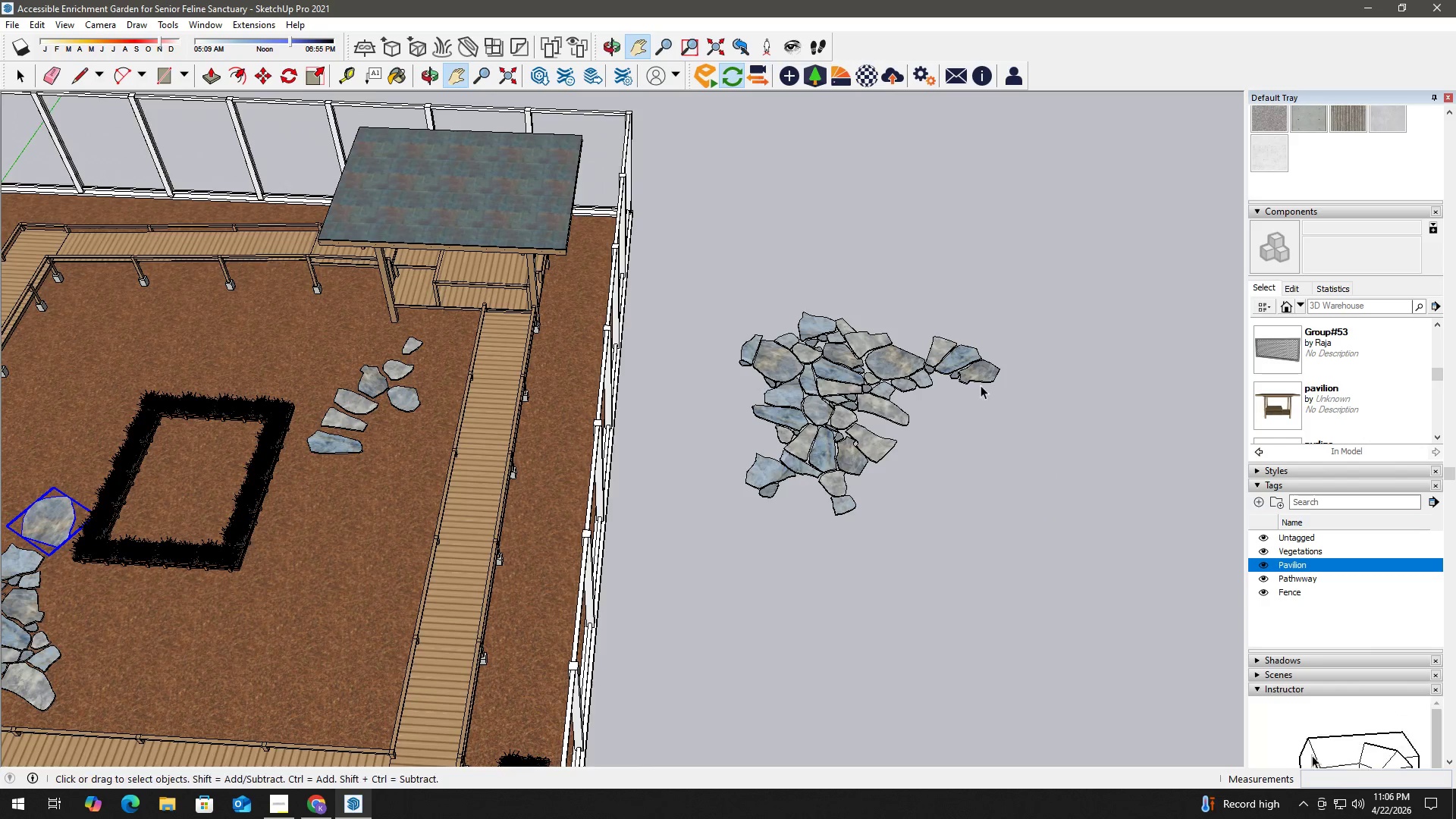 
scroll: coordinate [905, 359], scroll_direction: up, amount: 6.0
 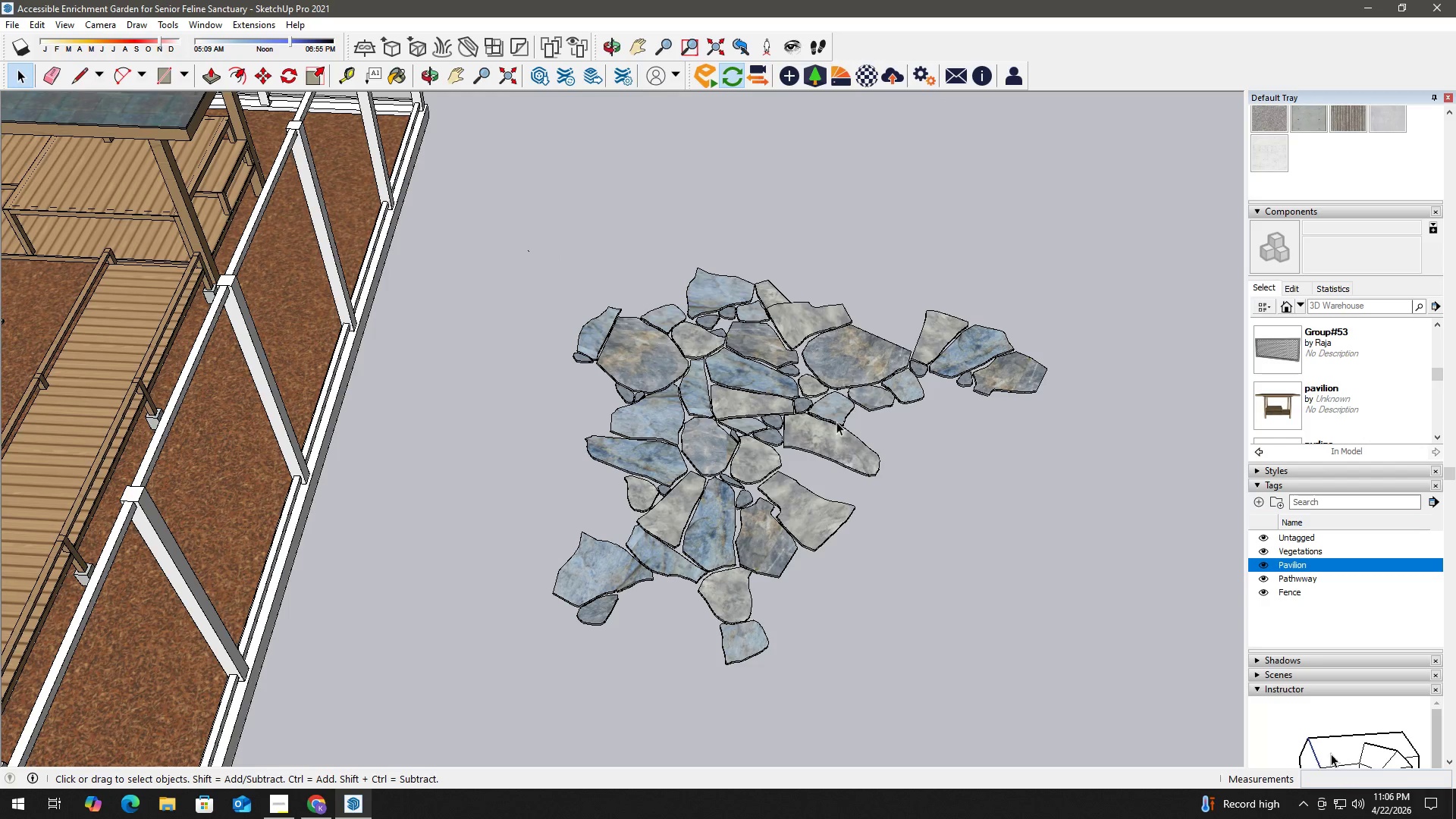 
left_click([826, 447])
 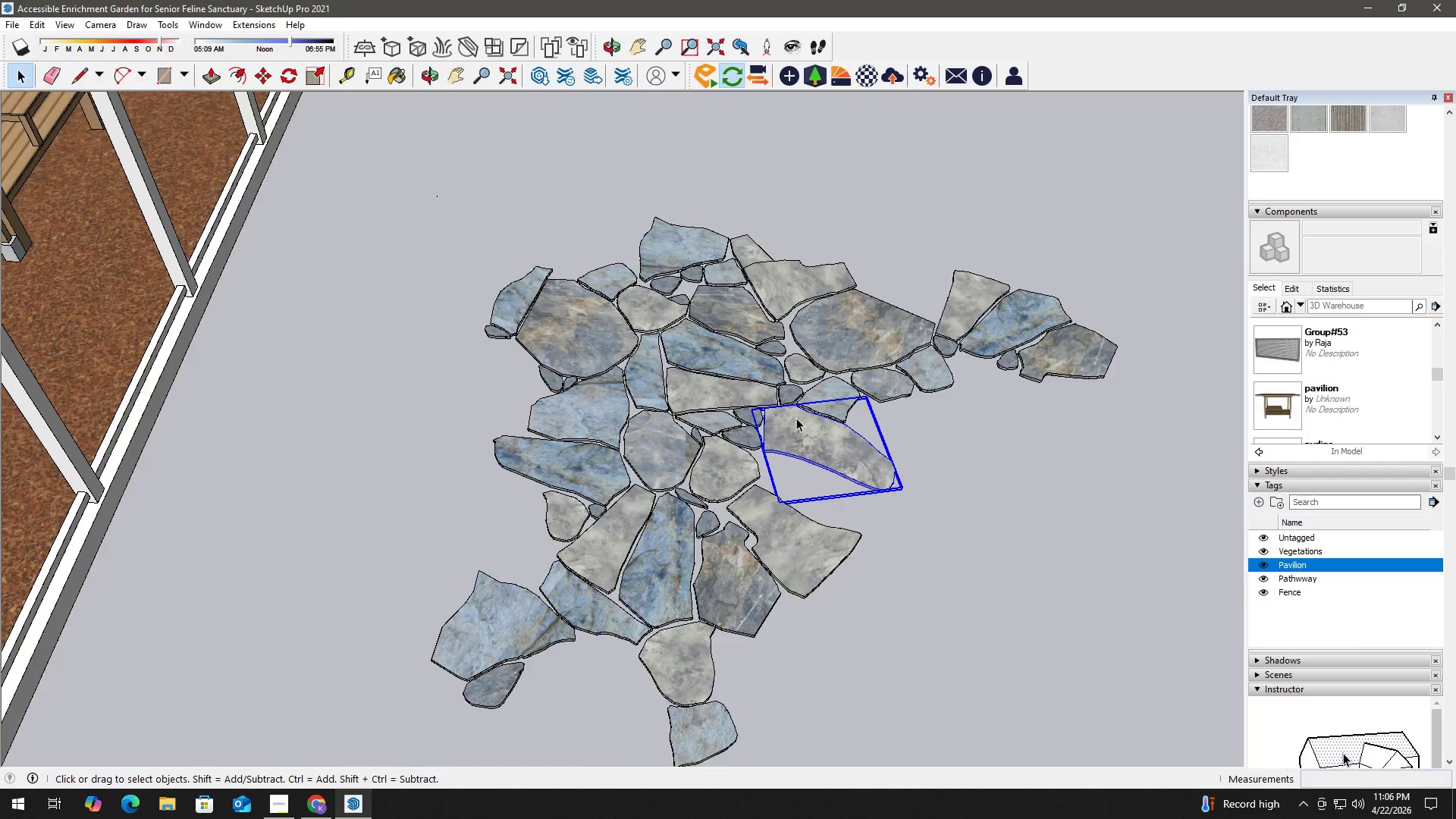 
scroll: coordinate [838, 441], scroll_direction: up, amount: 3.0
 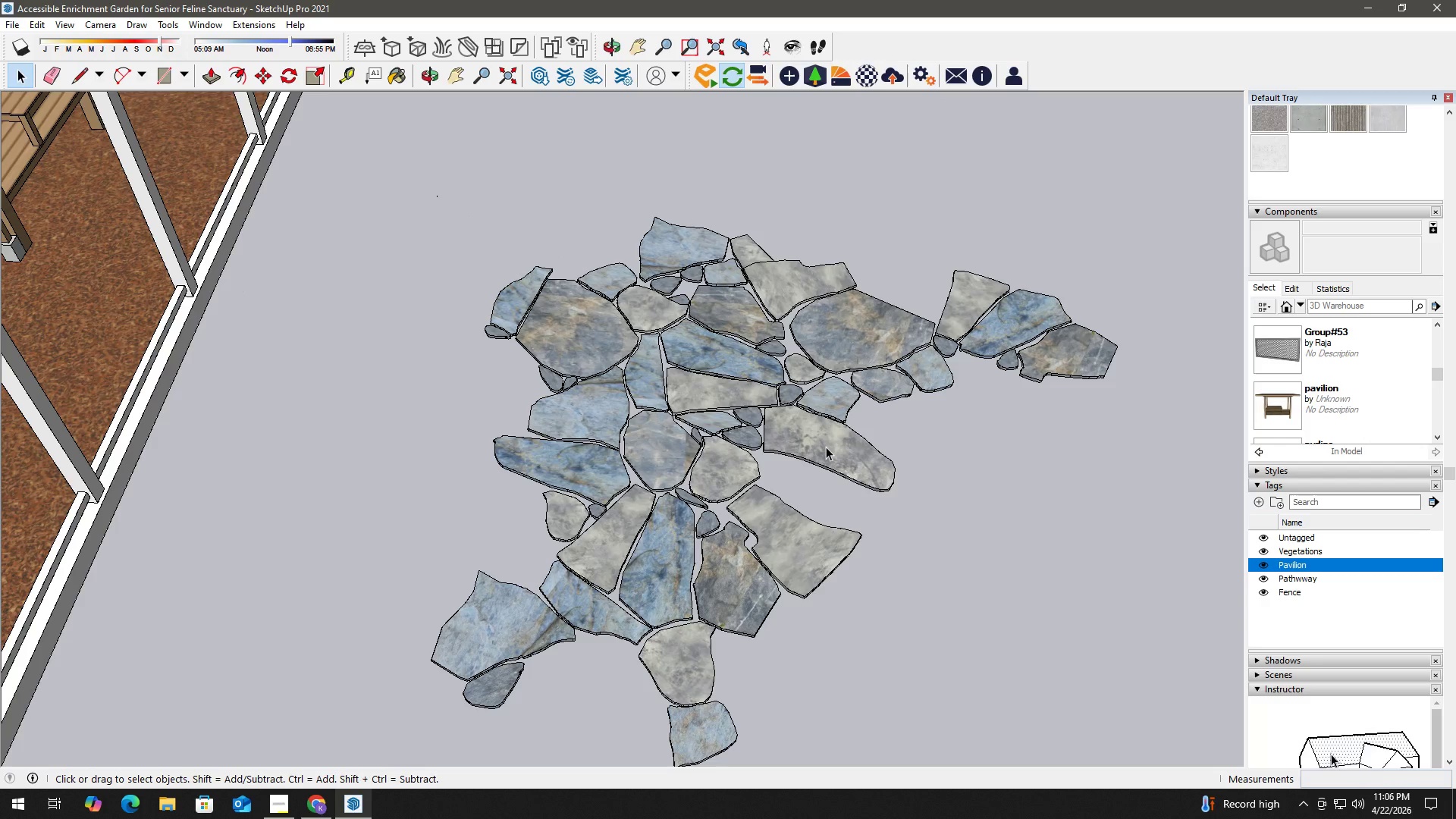 
left_click([827, 394])
 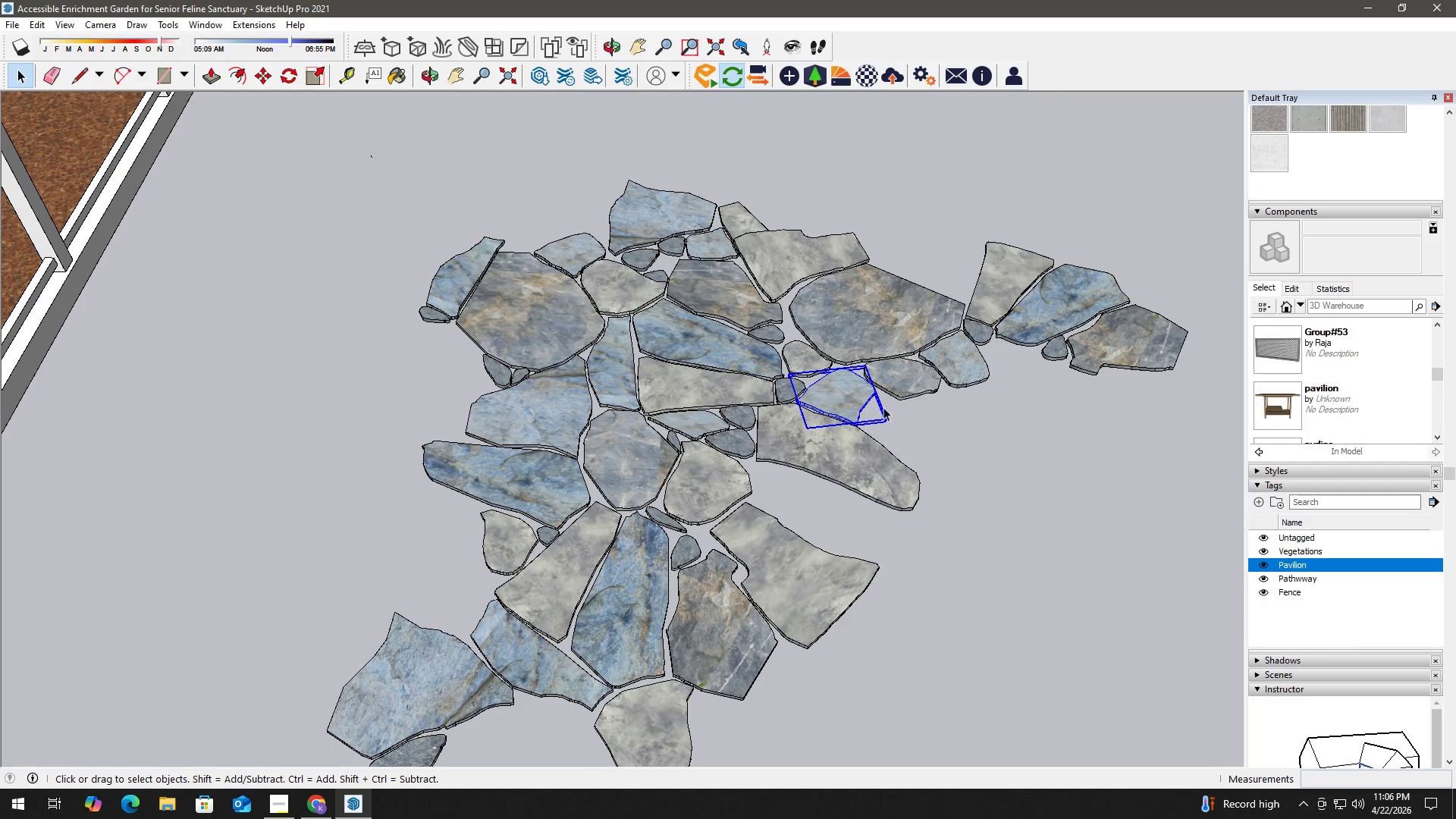 
scroll: coordinate [791, 411], scroll_direction: up, amount: 2.0
 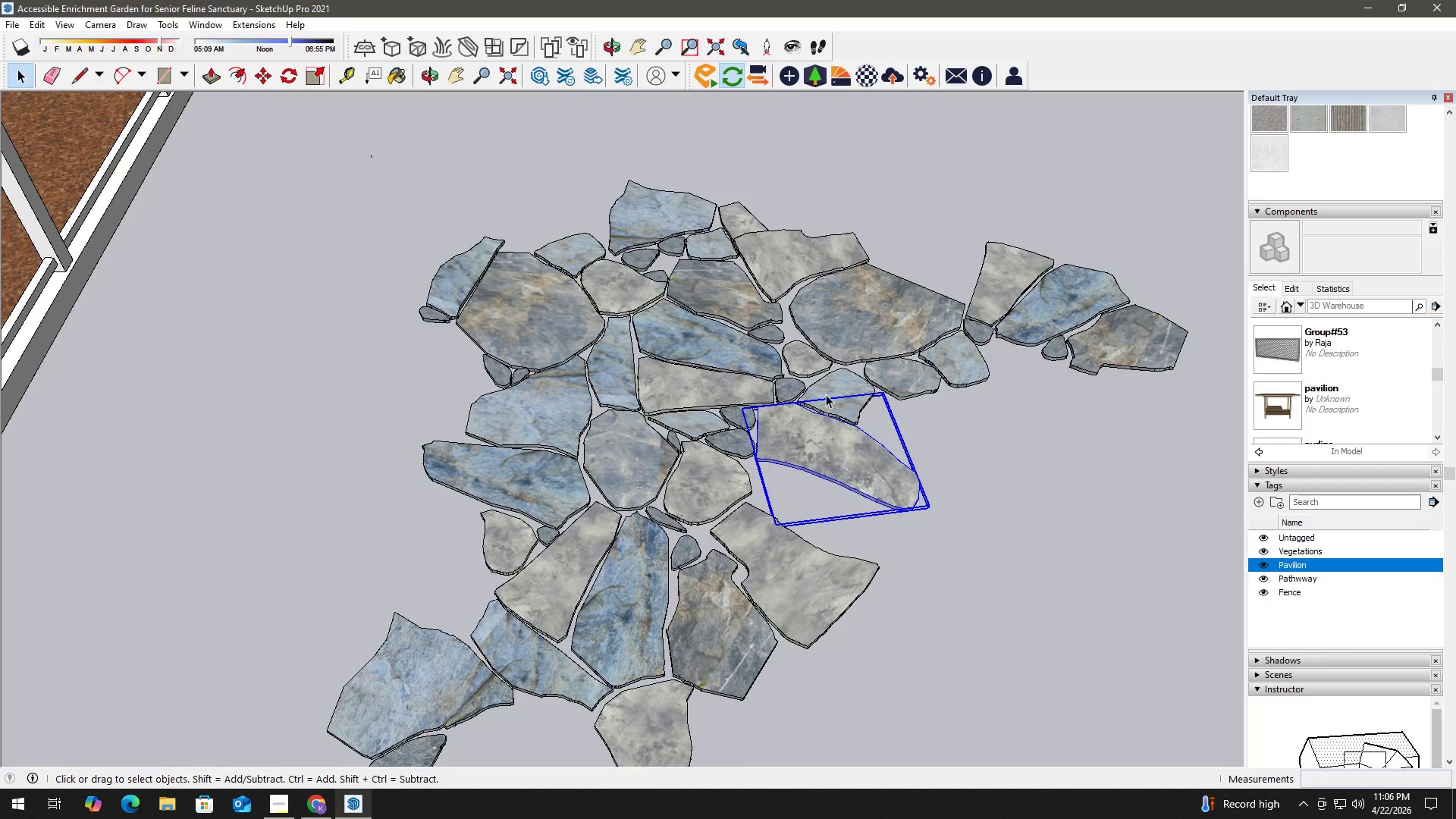 
left_click([912, 393])
 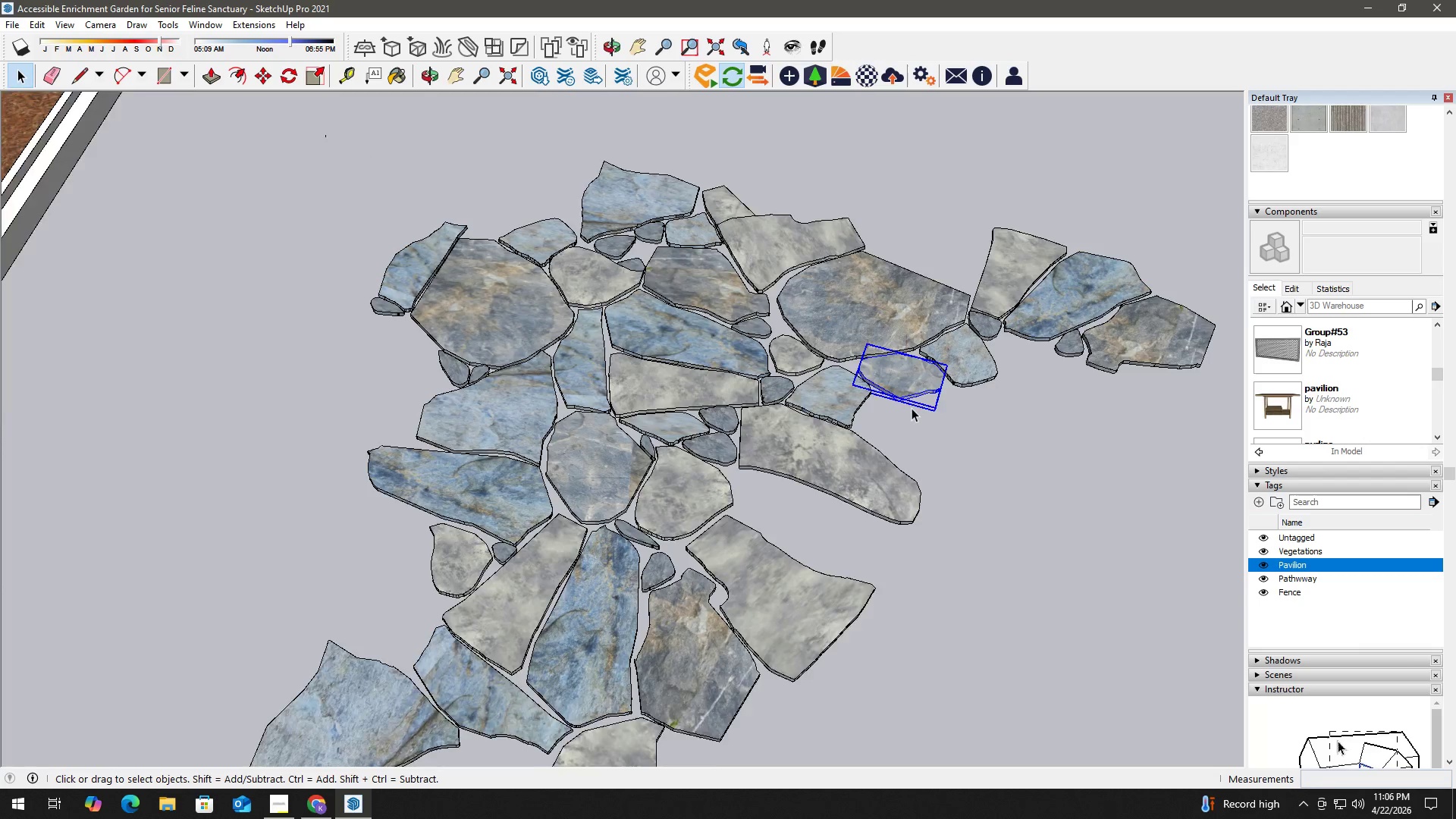 
scroll: coordinate [912, 395], scroll_direction: up, amount: 1.0
 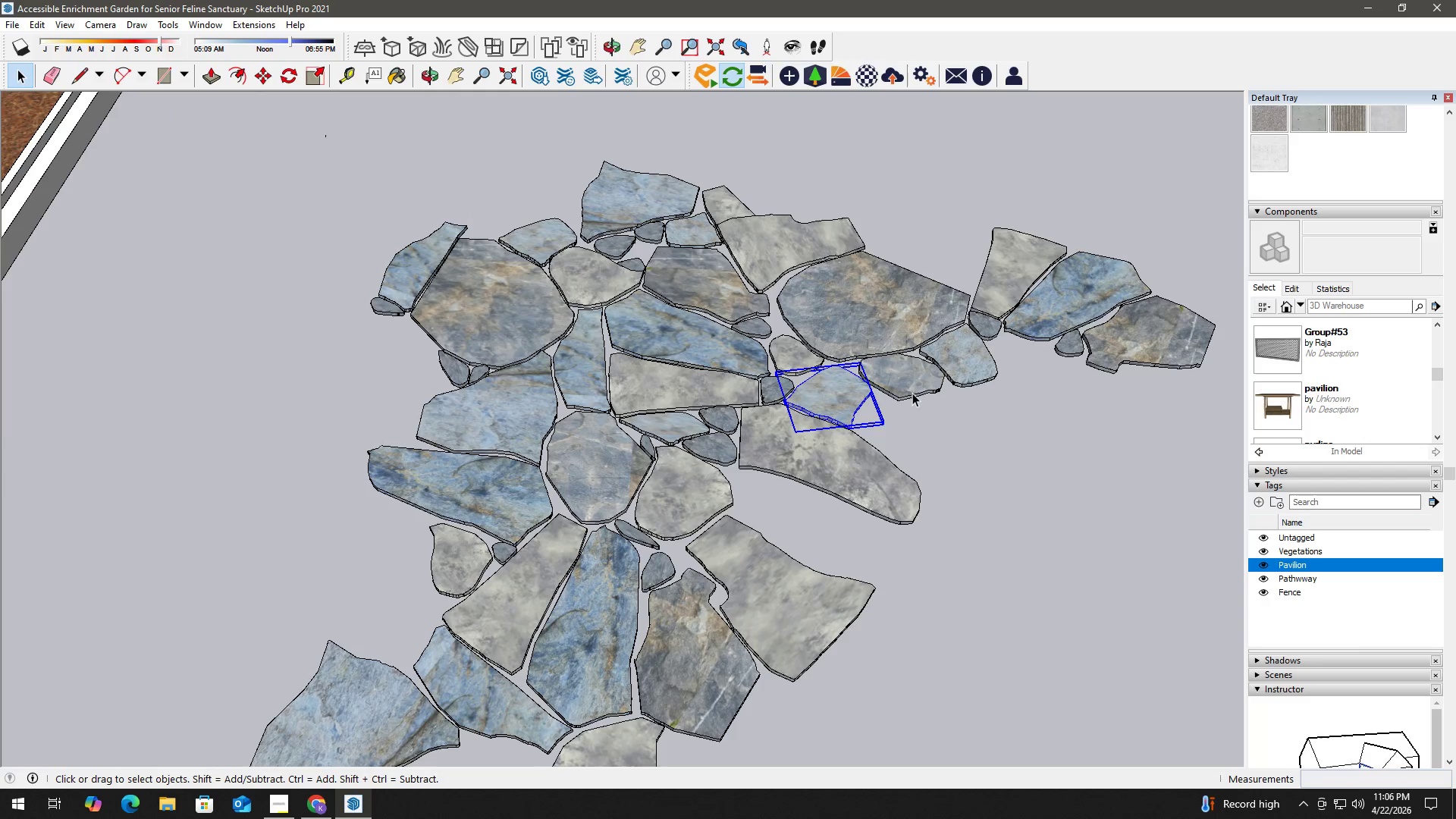 
key(M)
 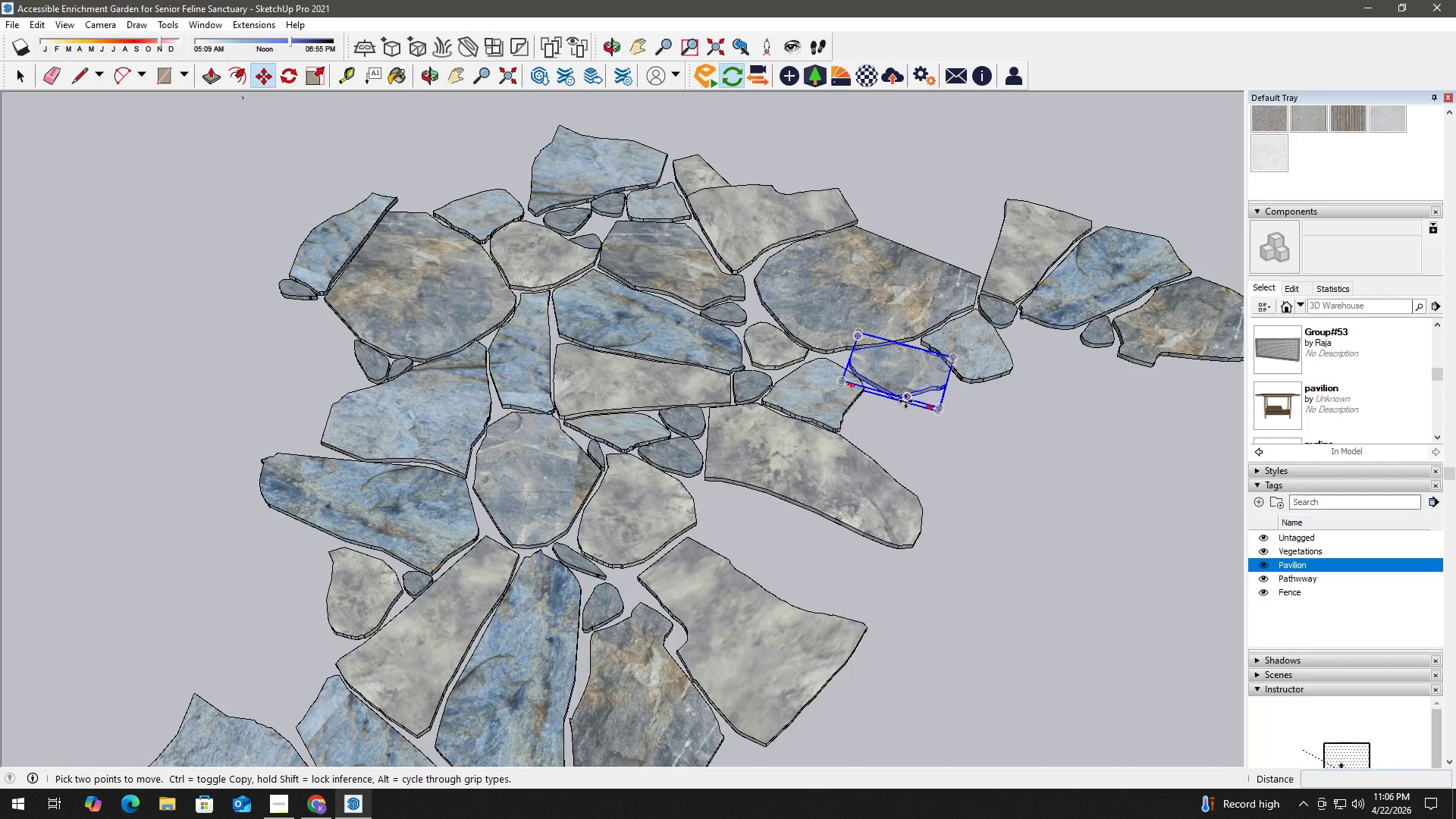 
scroll: coordinate [912, 408], scroll_direction: up, amount: 2.0
 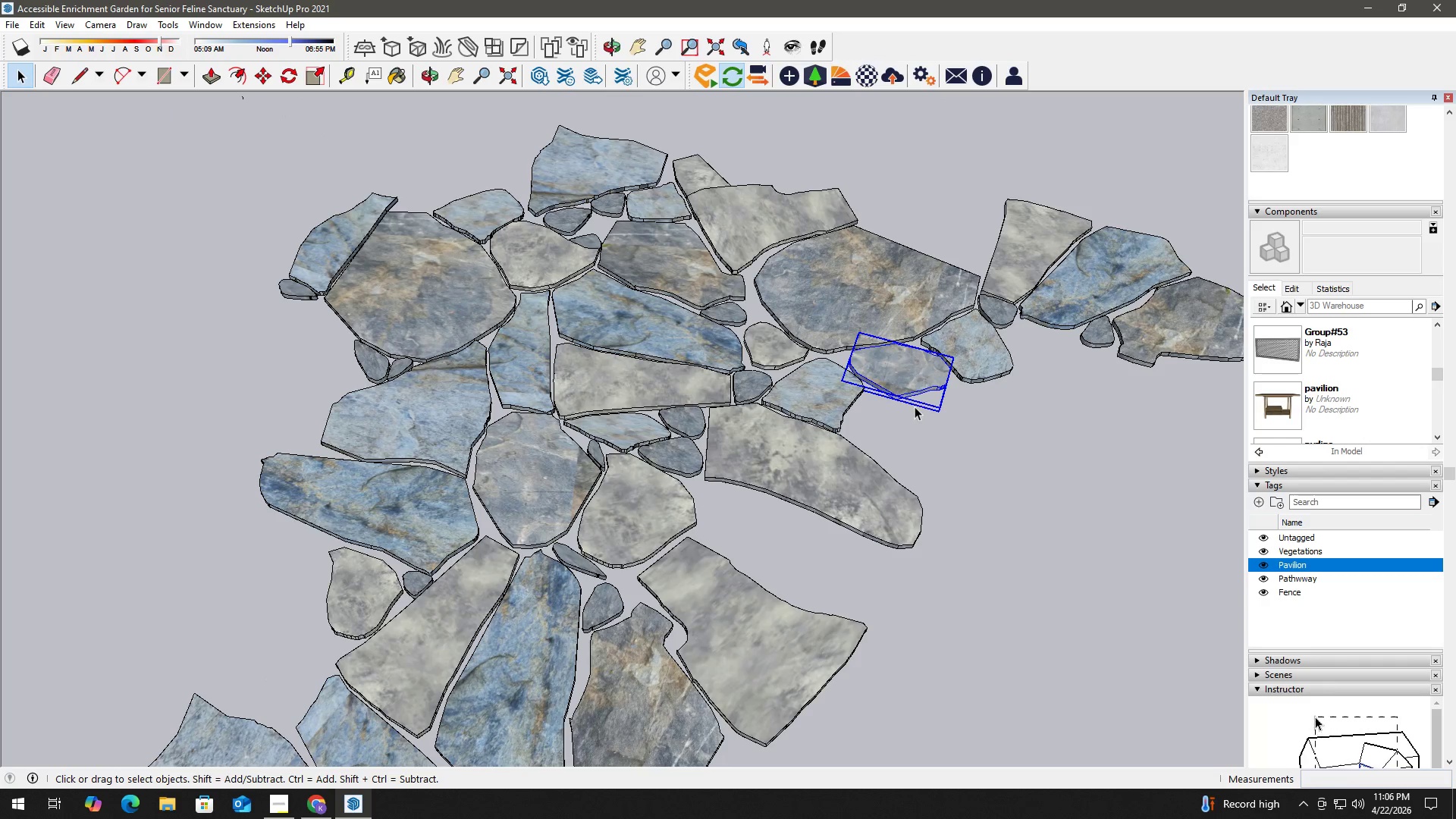 
left_click([905, 401])
 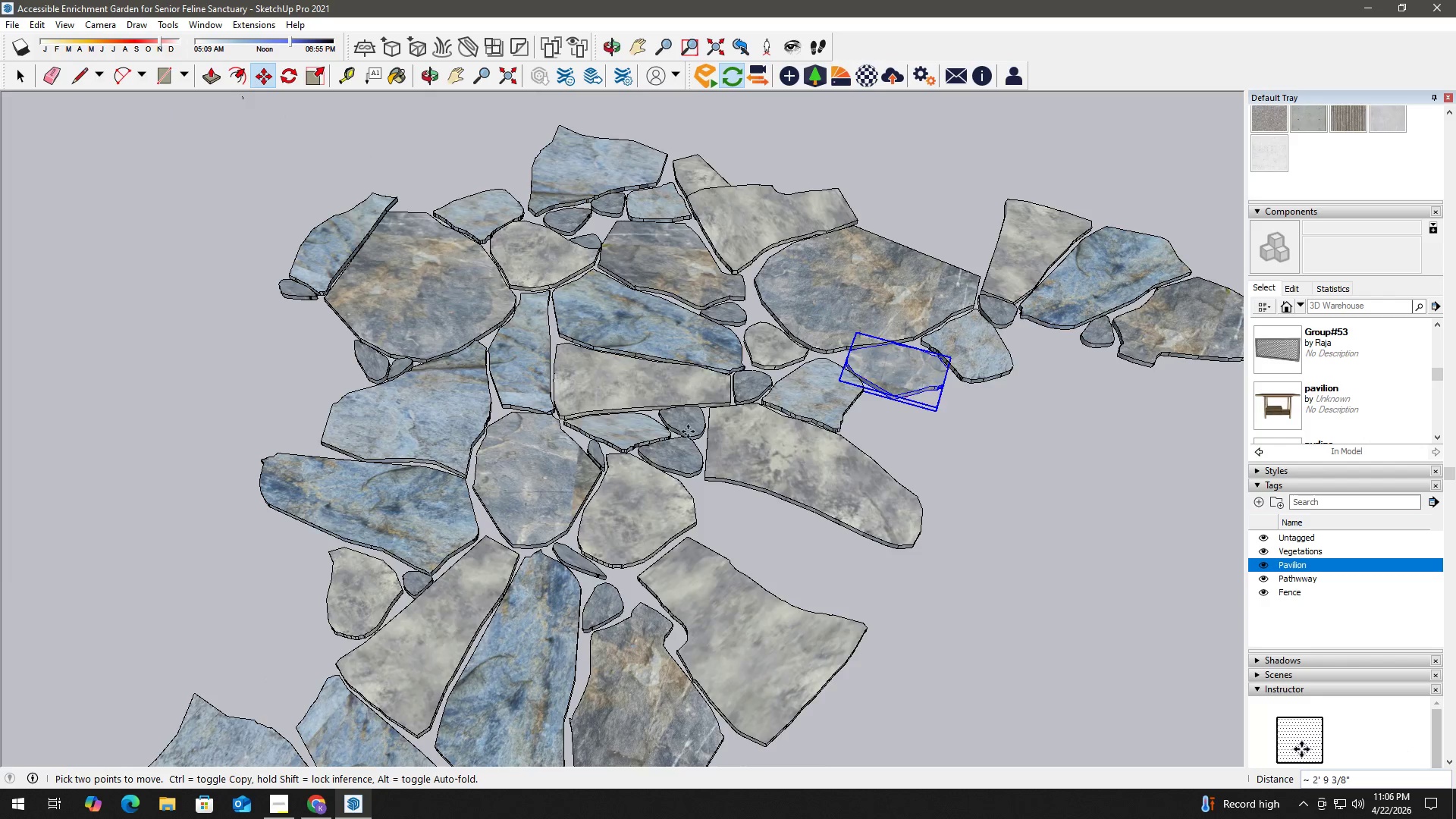 
key(Control+ControlLeft)
 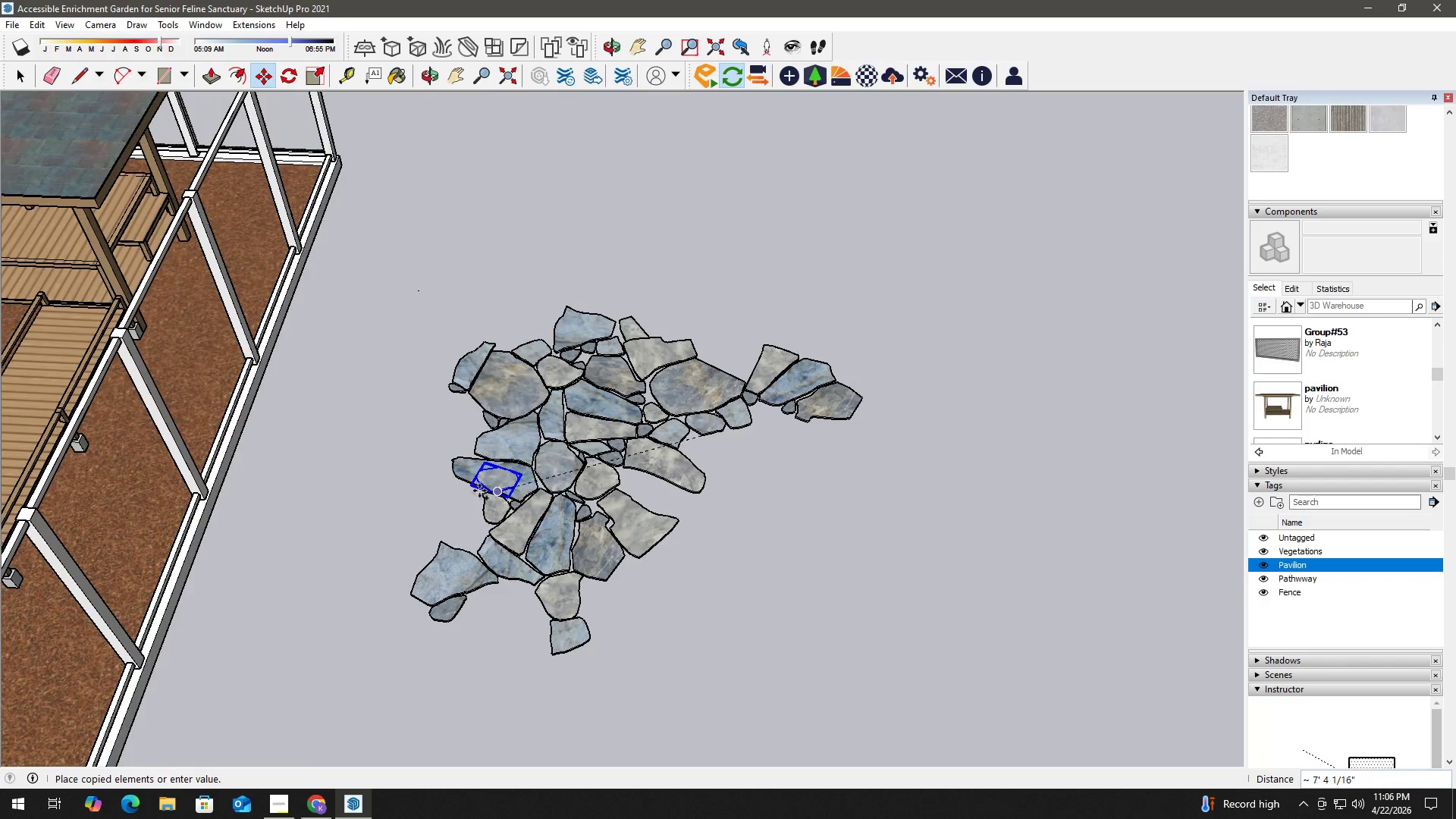 
hold_key(key=ShiftLeft, duration=1.45)
scroll: coordinate [453, 497], scroll_direction: down, amount: 12.0
 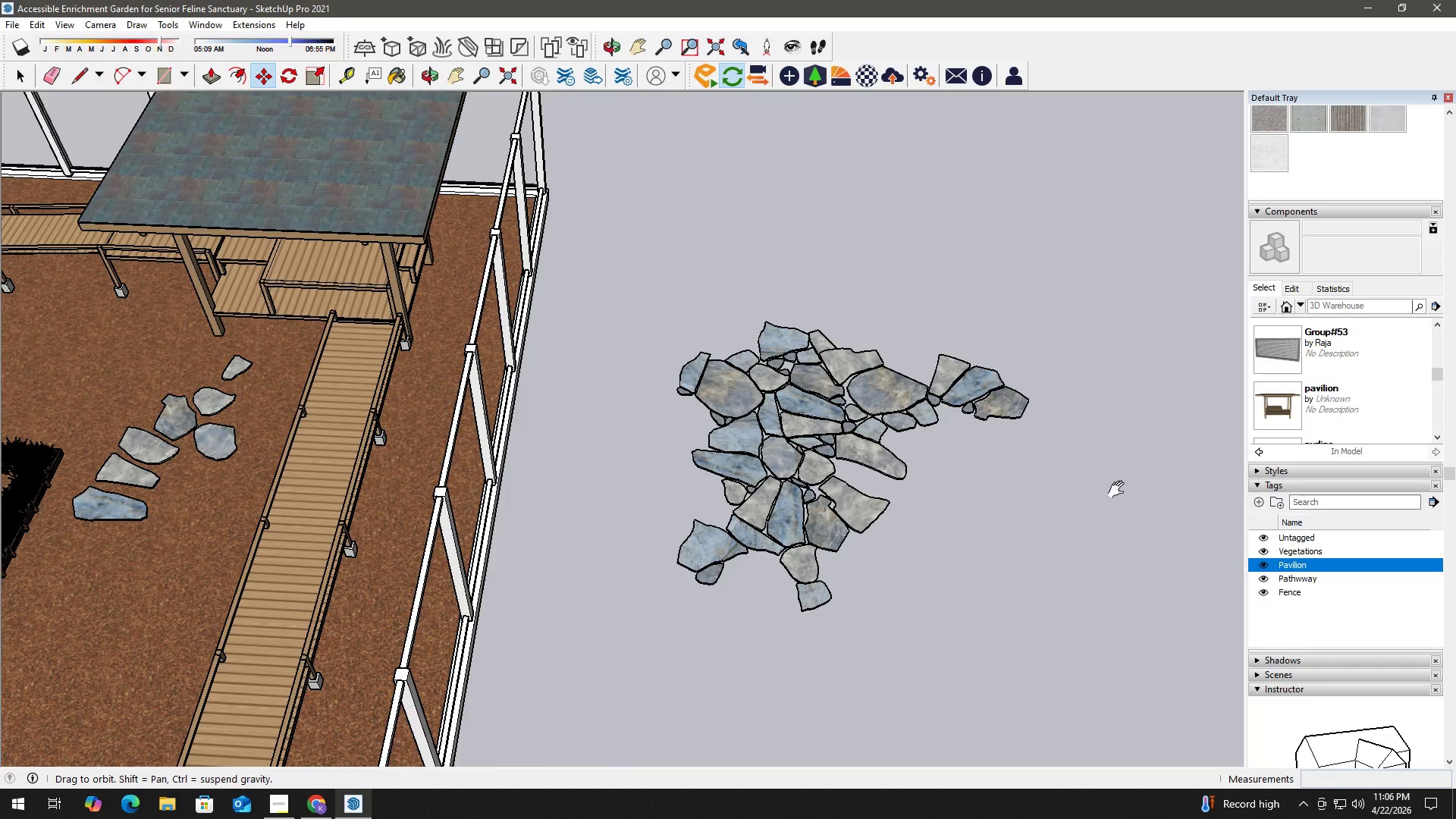 
scroll: coordinate [962, 472], scroll_direction: up, amount: 8.0
 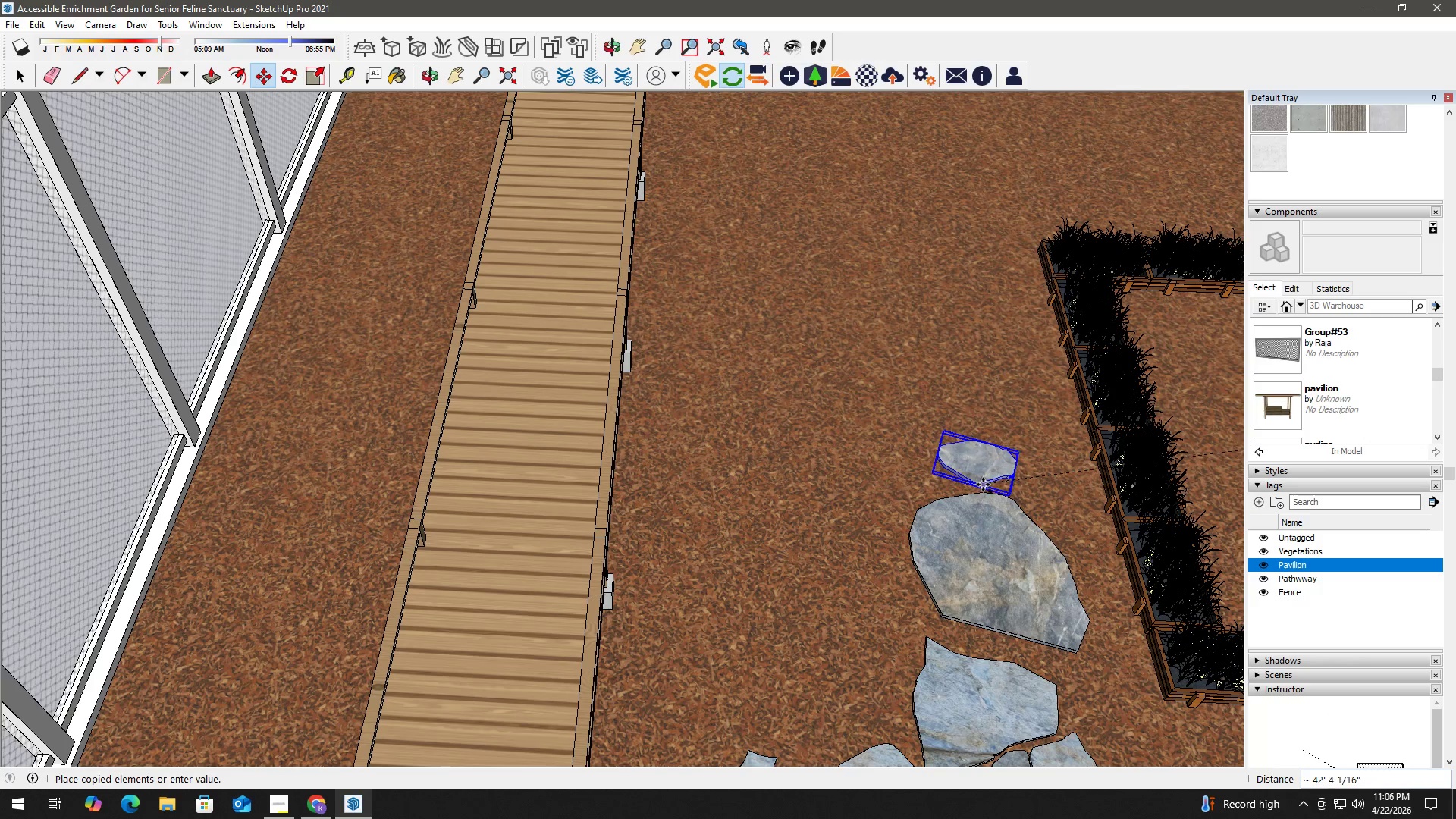 
left_click([982, 485])
 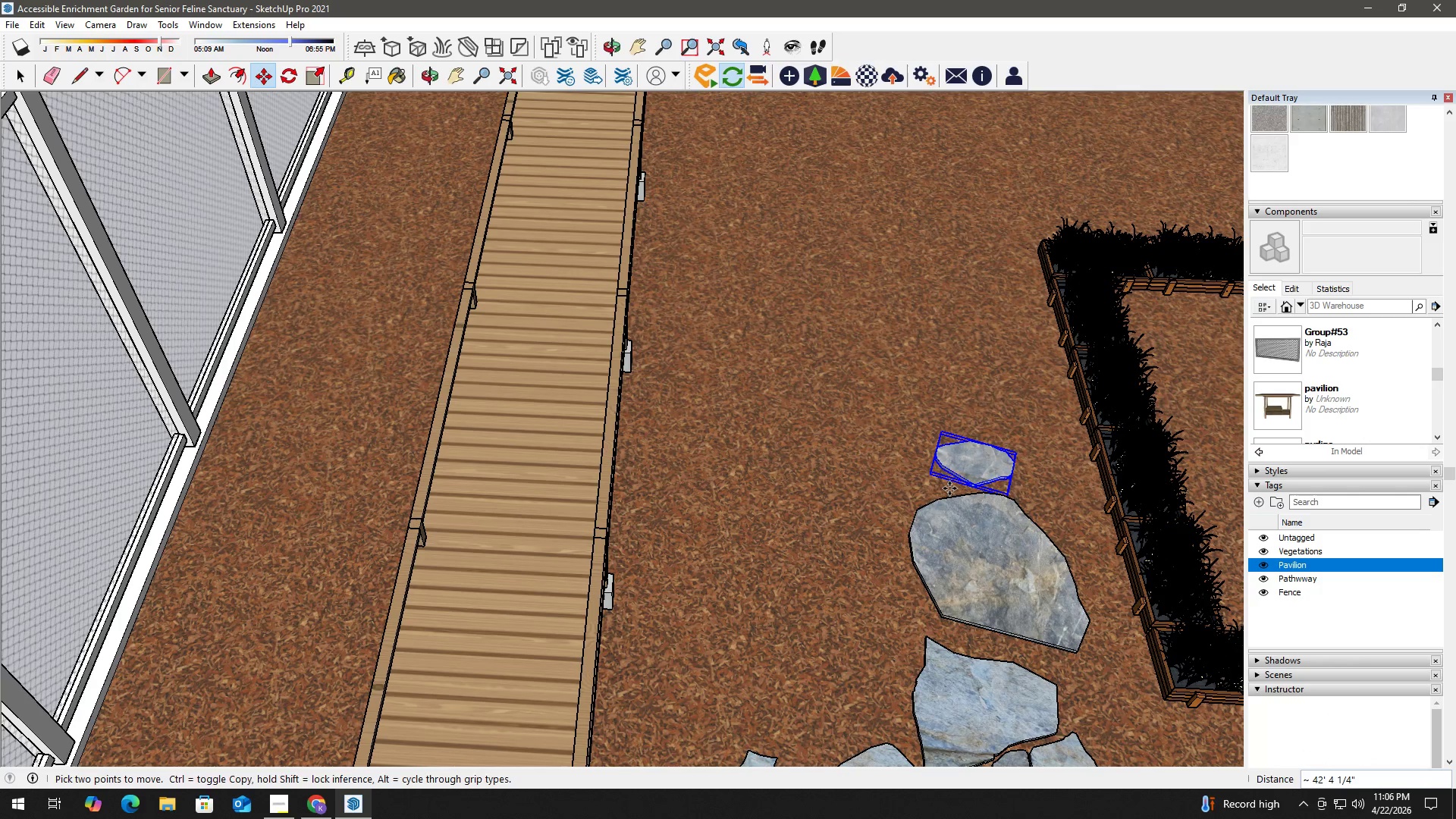 
key(Space)
 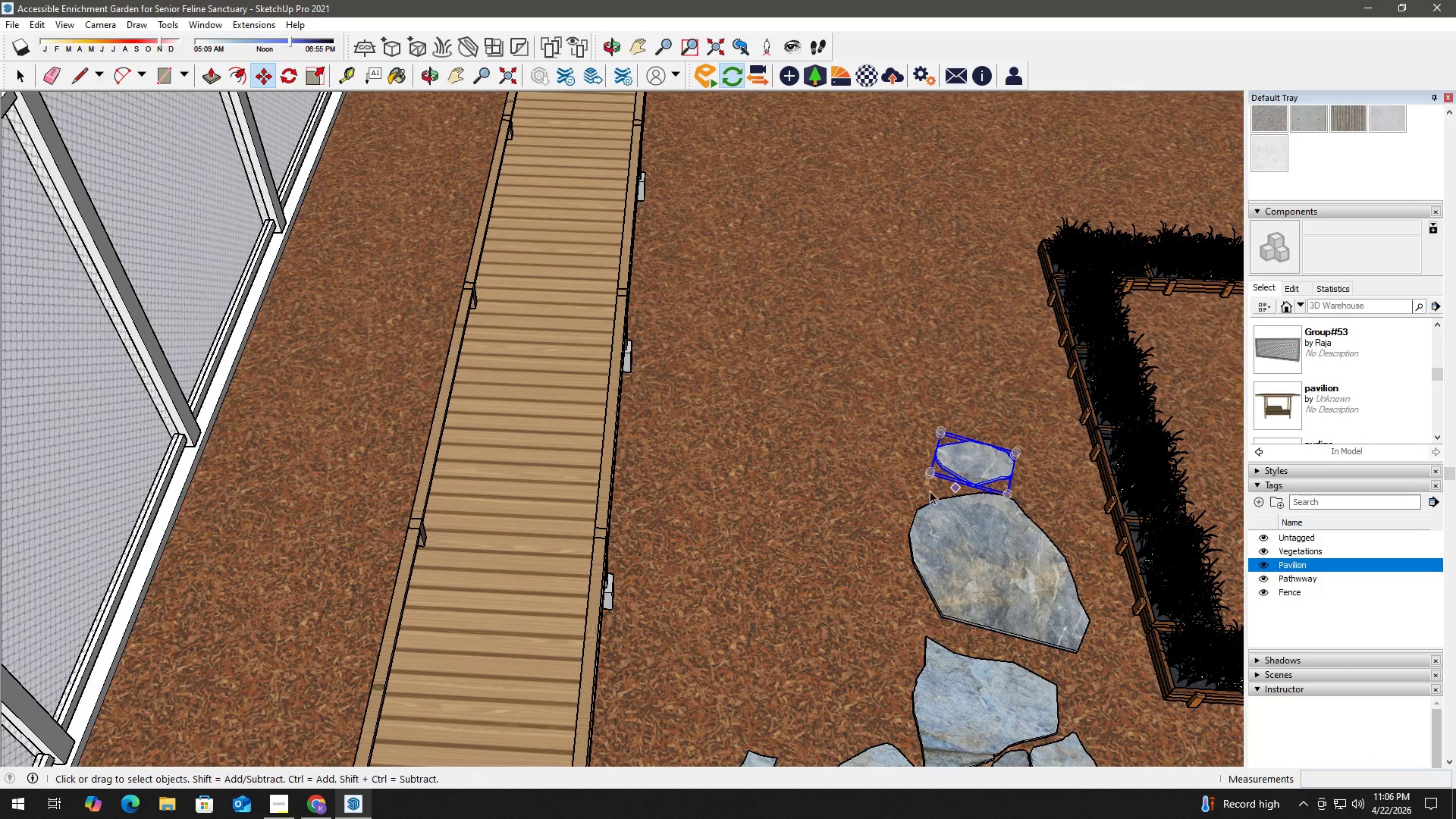 
key(H)
 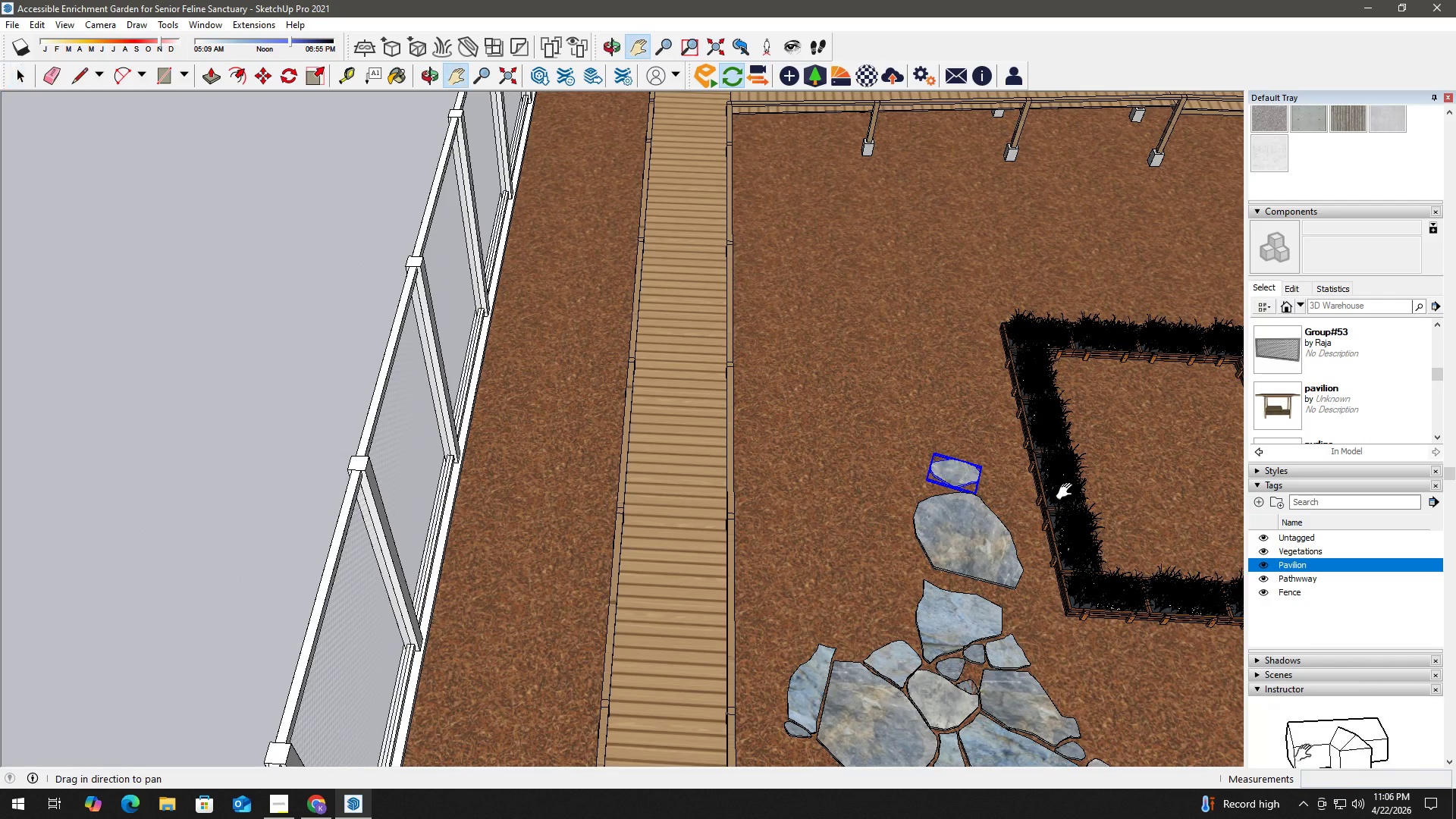 
left_click_drag(start_coordinate=[1072, 491], to_coordinate=[457, 457])
 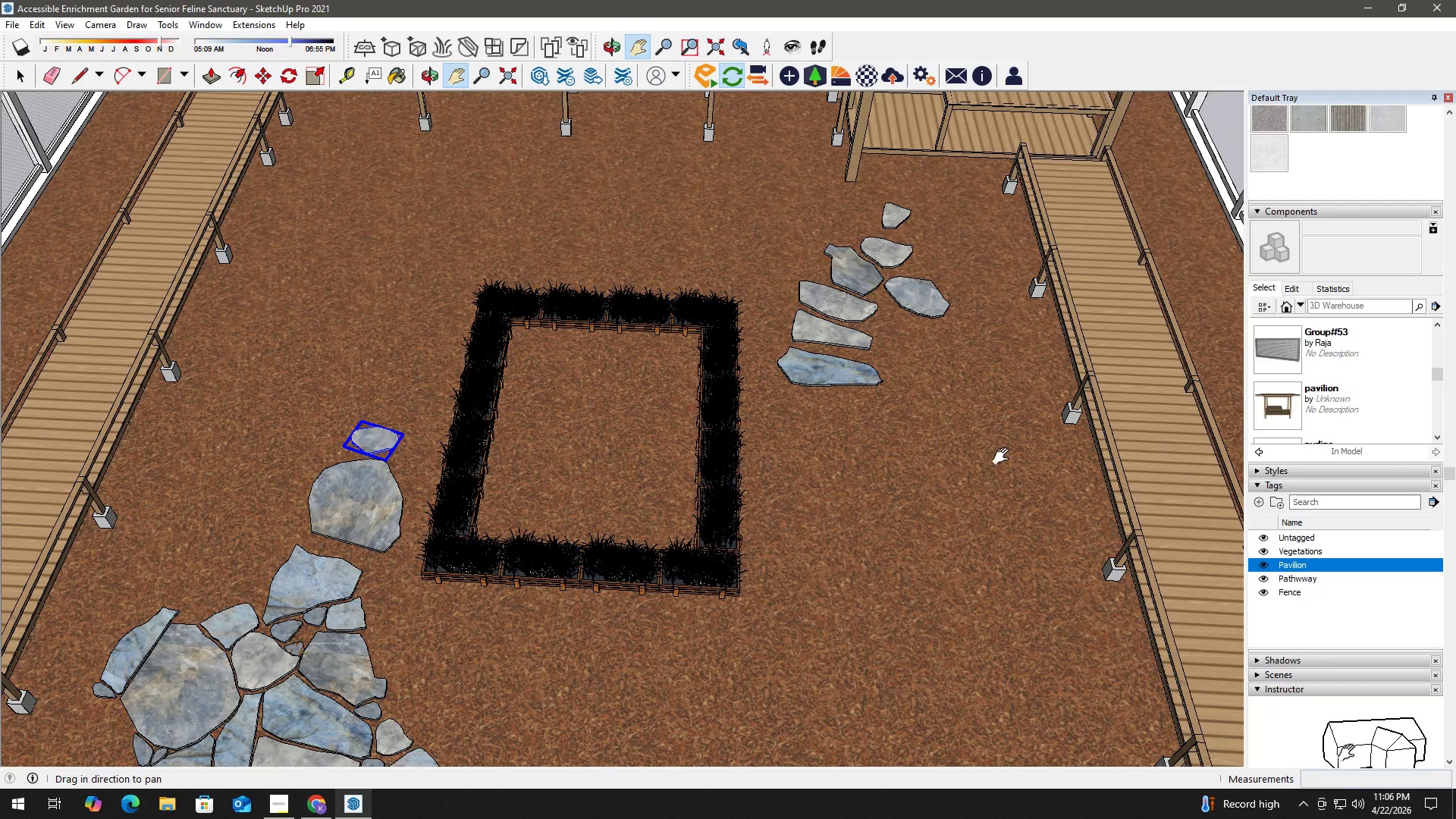 
scroll: coordinate [915, 492], scroll_direction: down, amount: 12.0
 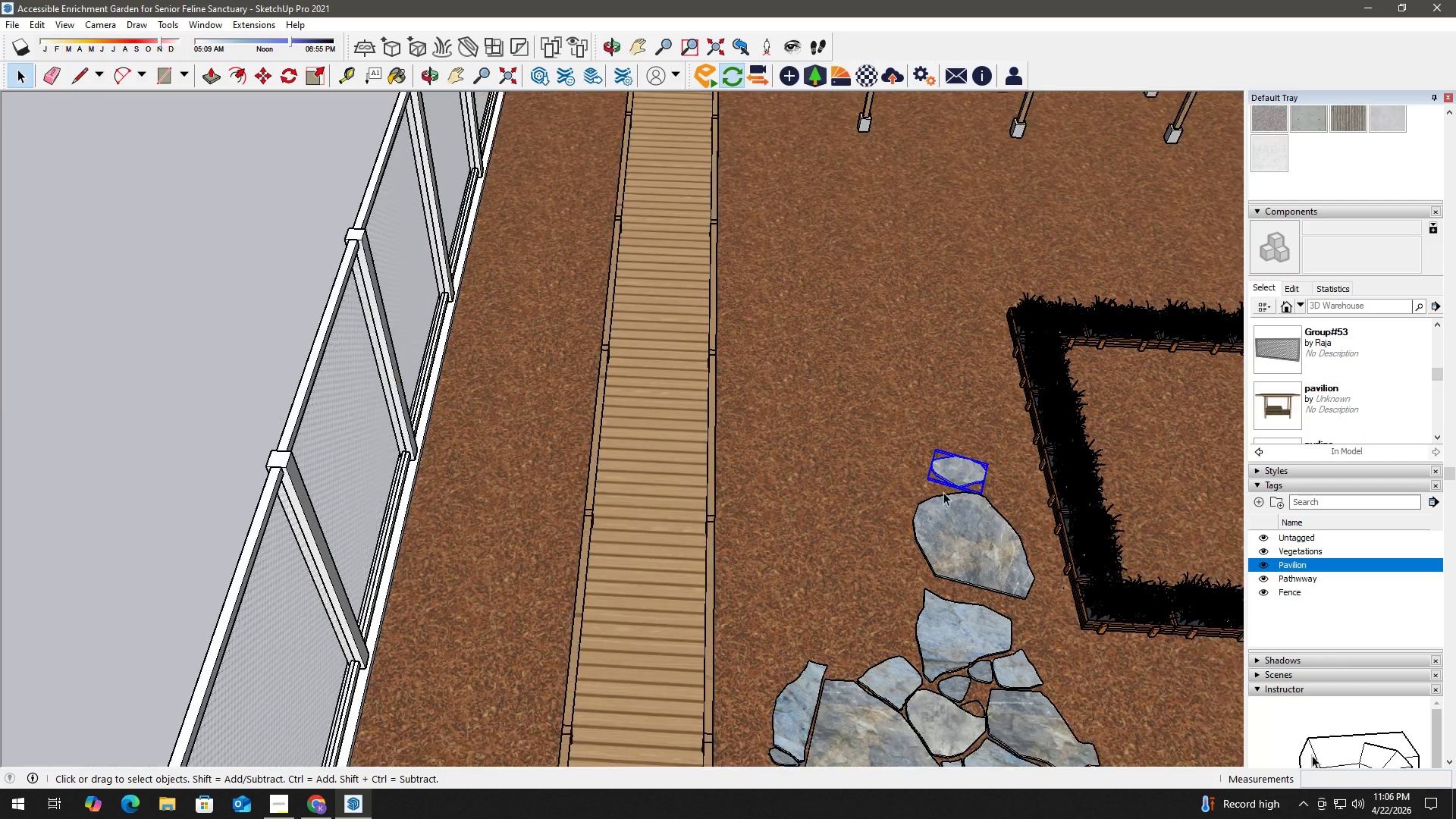 
left_click_drag(start_coordinate=[1005, 455], to_coordinate=[326, 501])
 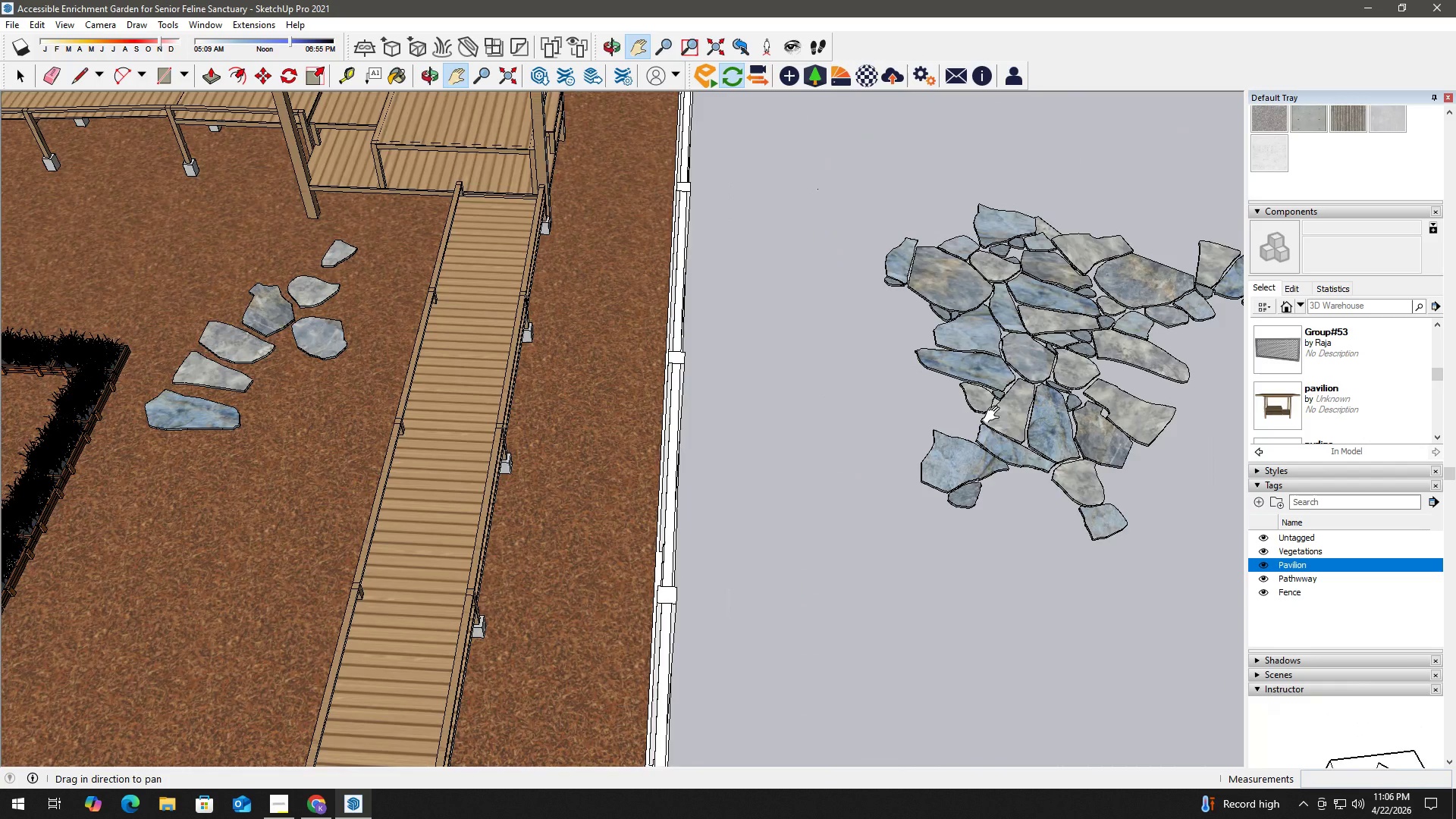 
key(Space)
 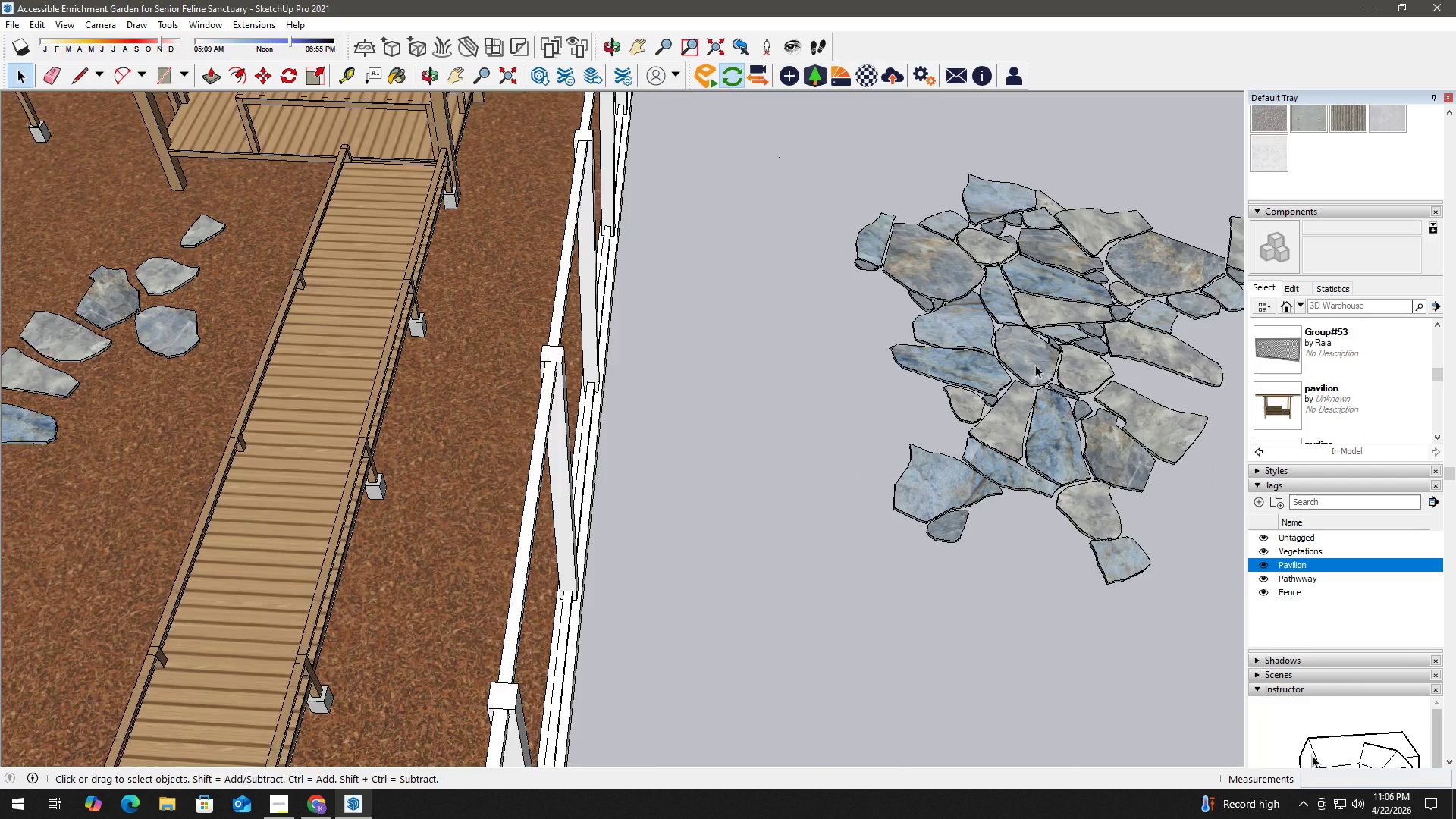 
scroll: coordinate [1034, 362], scroll_direction: up, amount: 3.0
 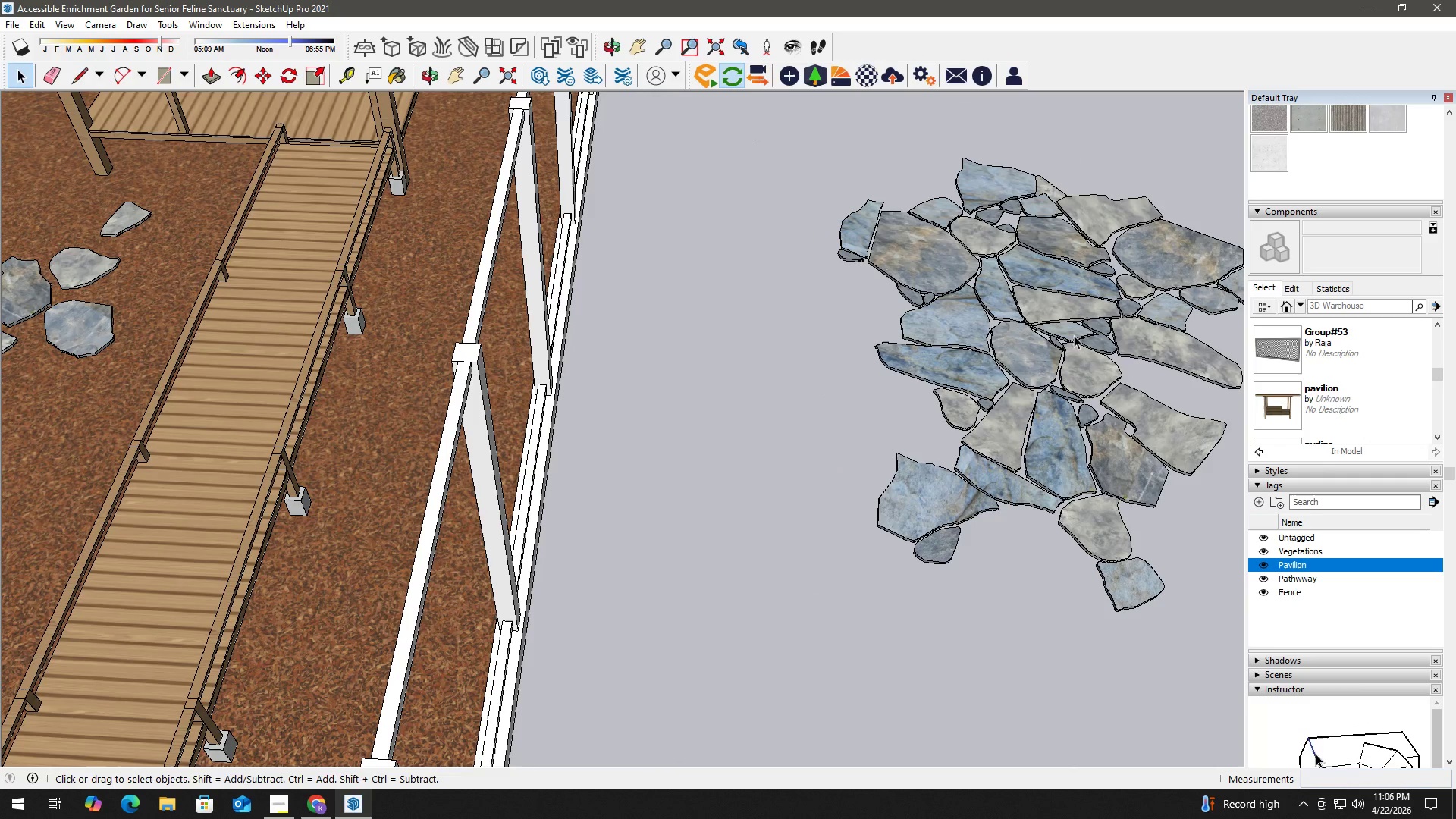 
left_click([1075, 334])
 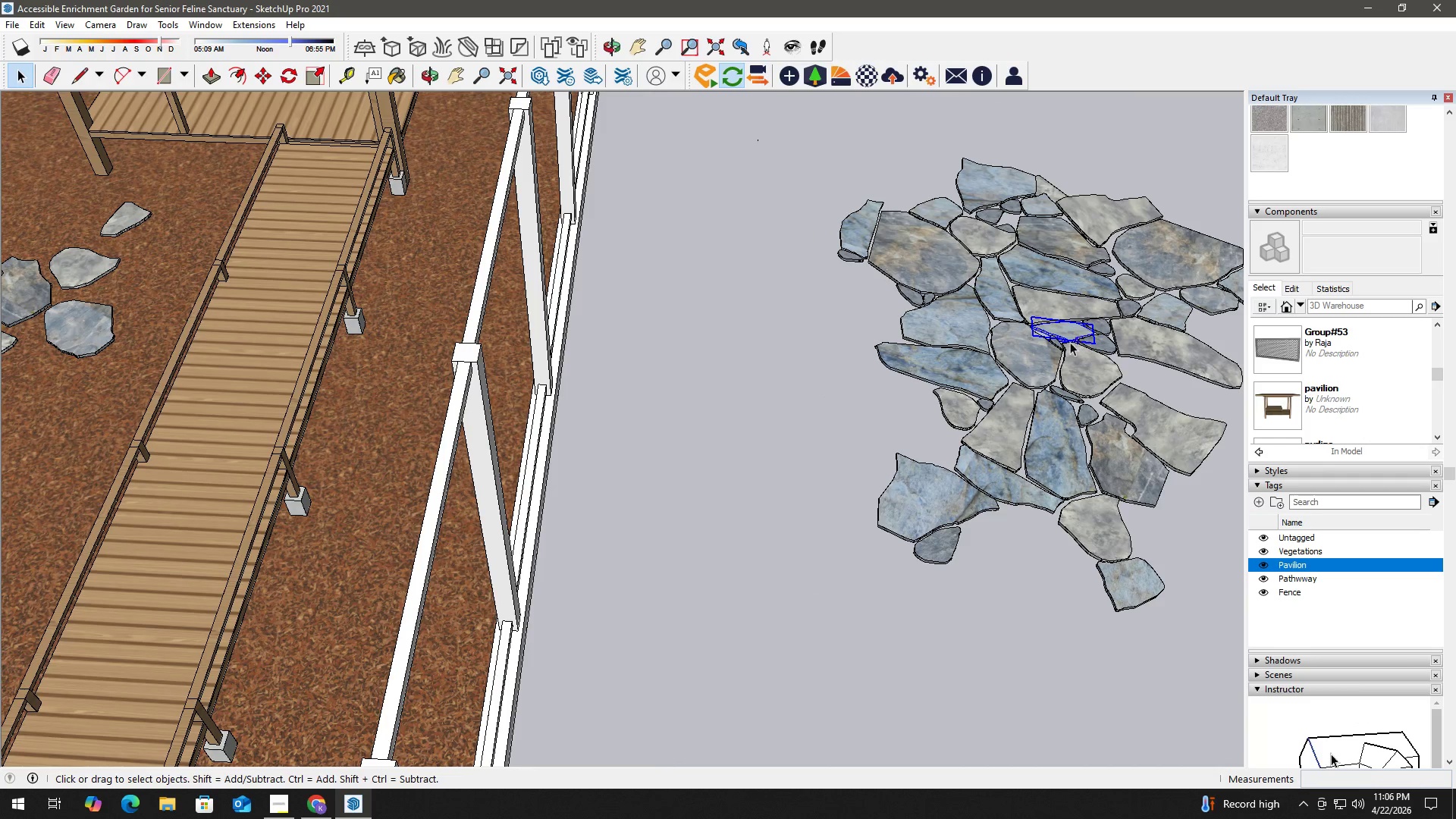 
key(M)
 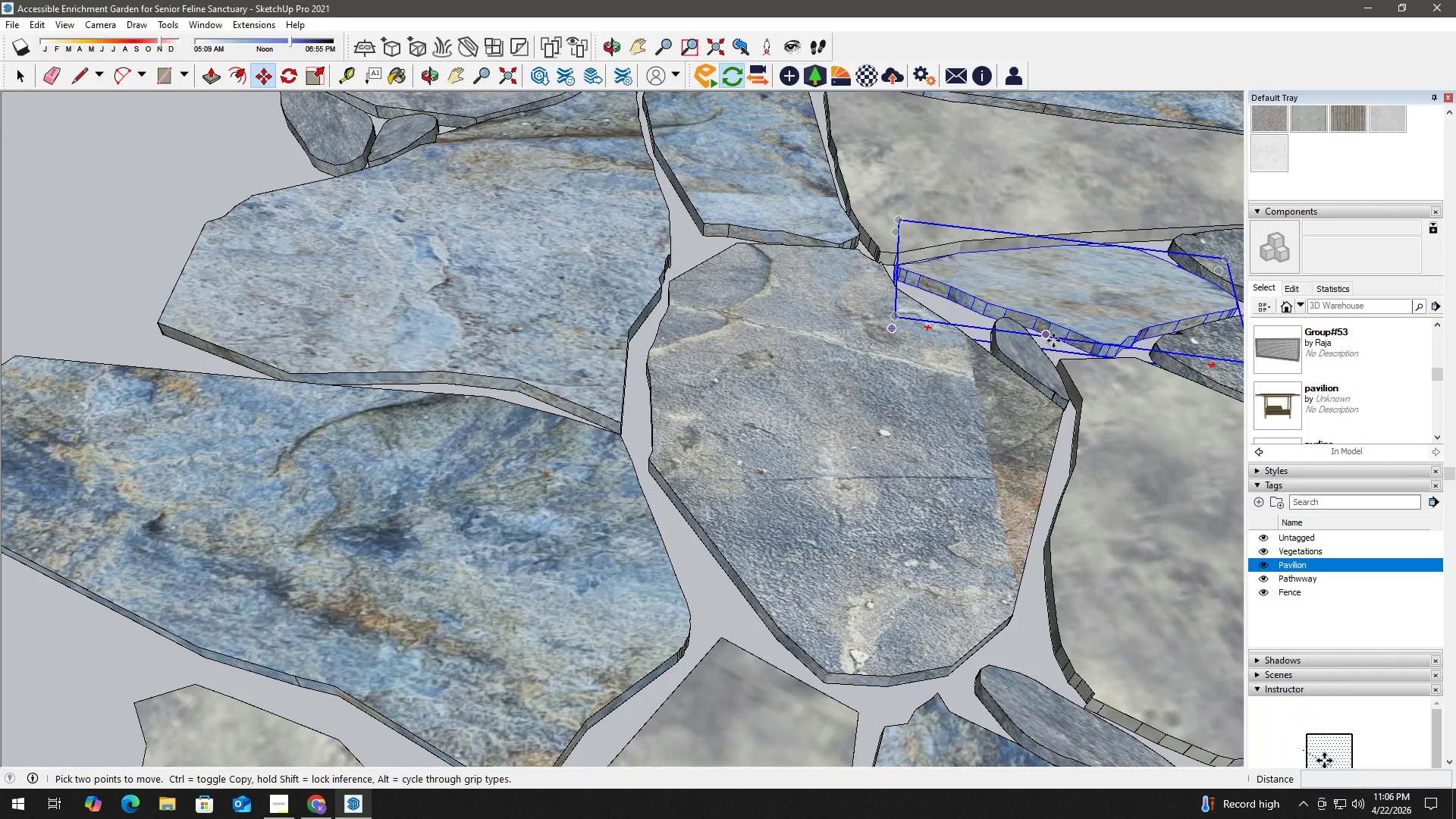 
scroll: coordinate [1049, 340], scroll_direction: up, amount: 18.0
 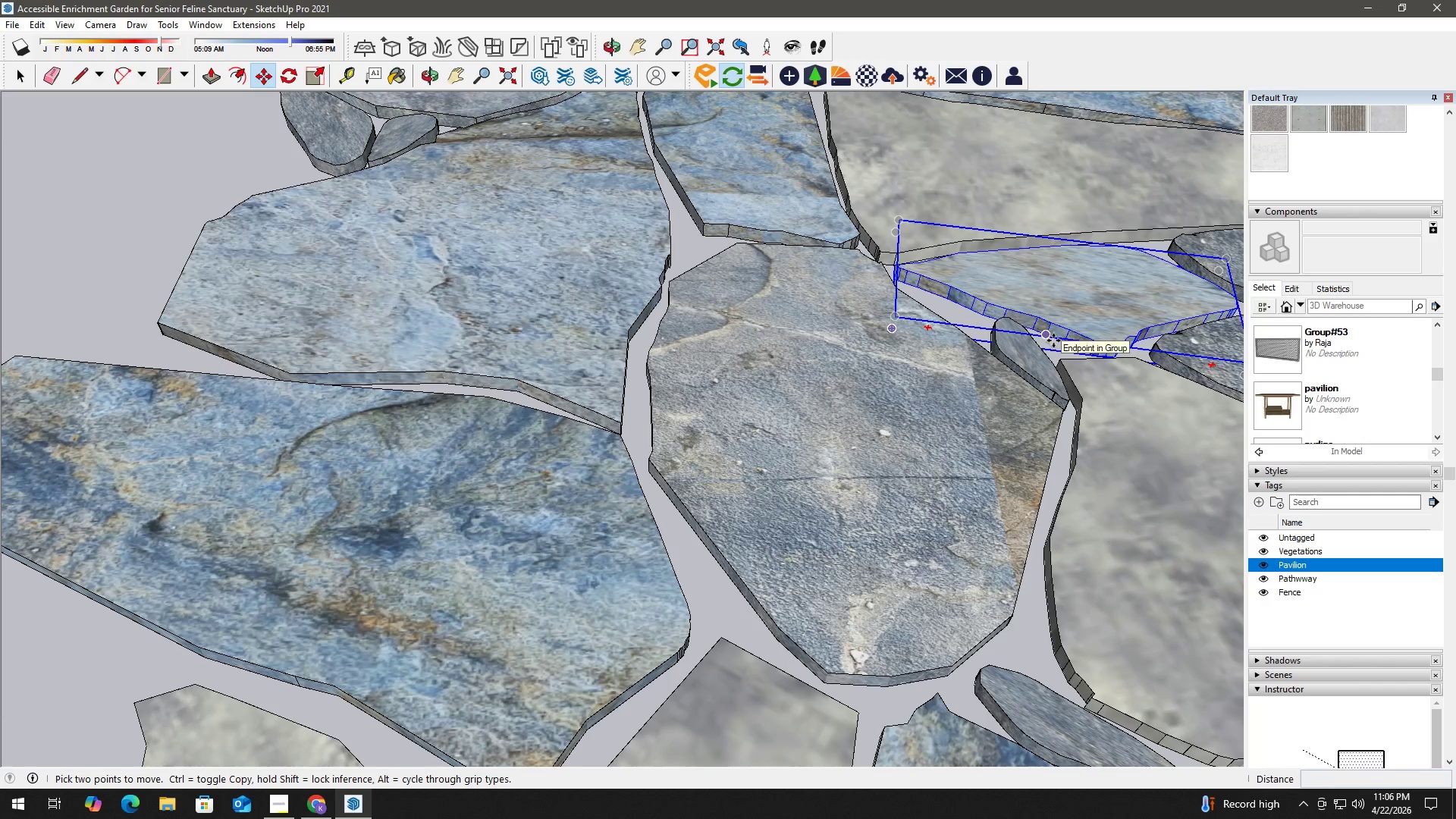 
left_click([1053, 340])
 